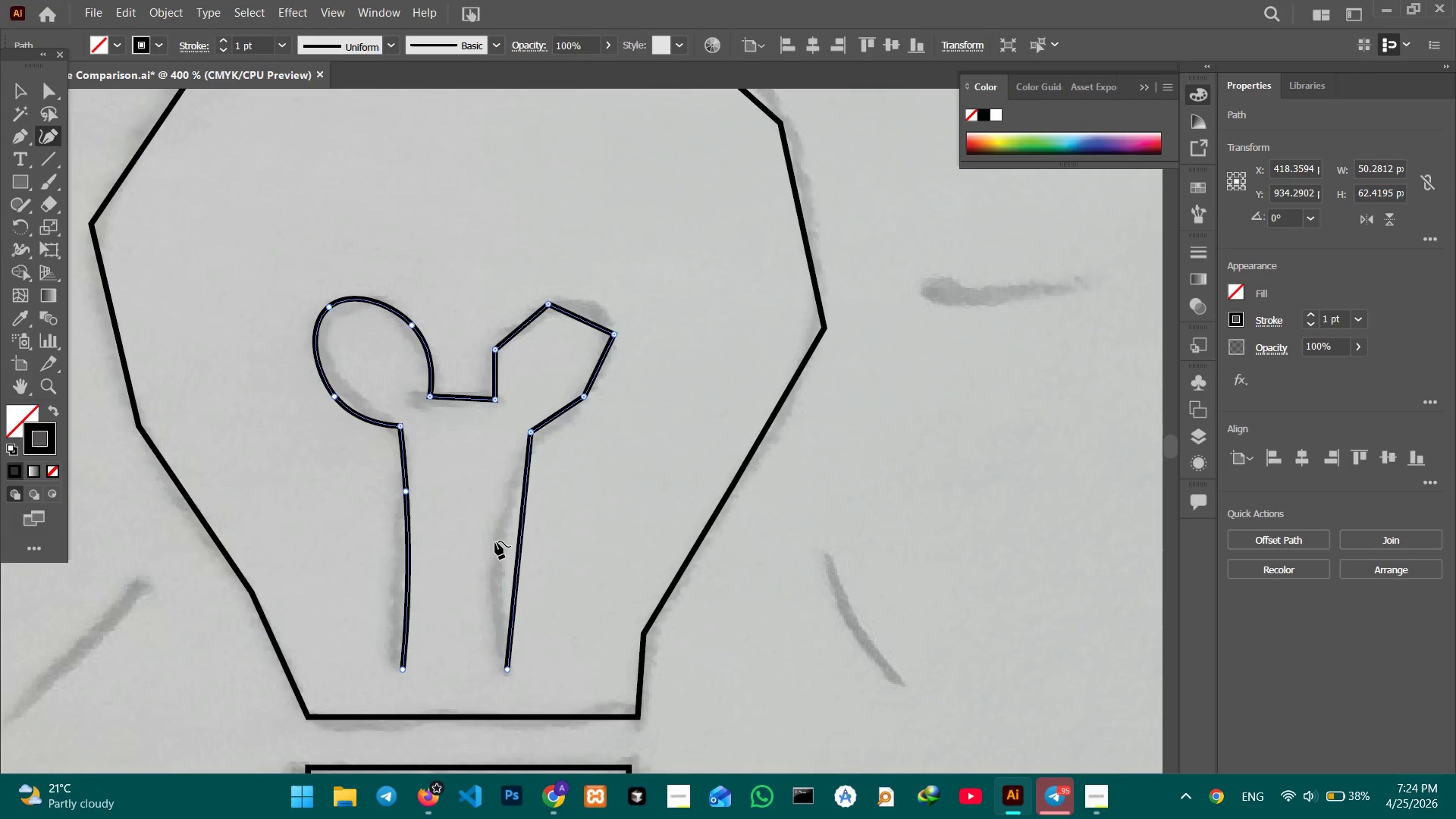 
key(Backspace)
 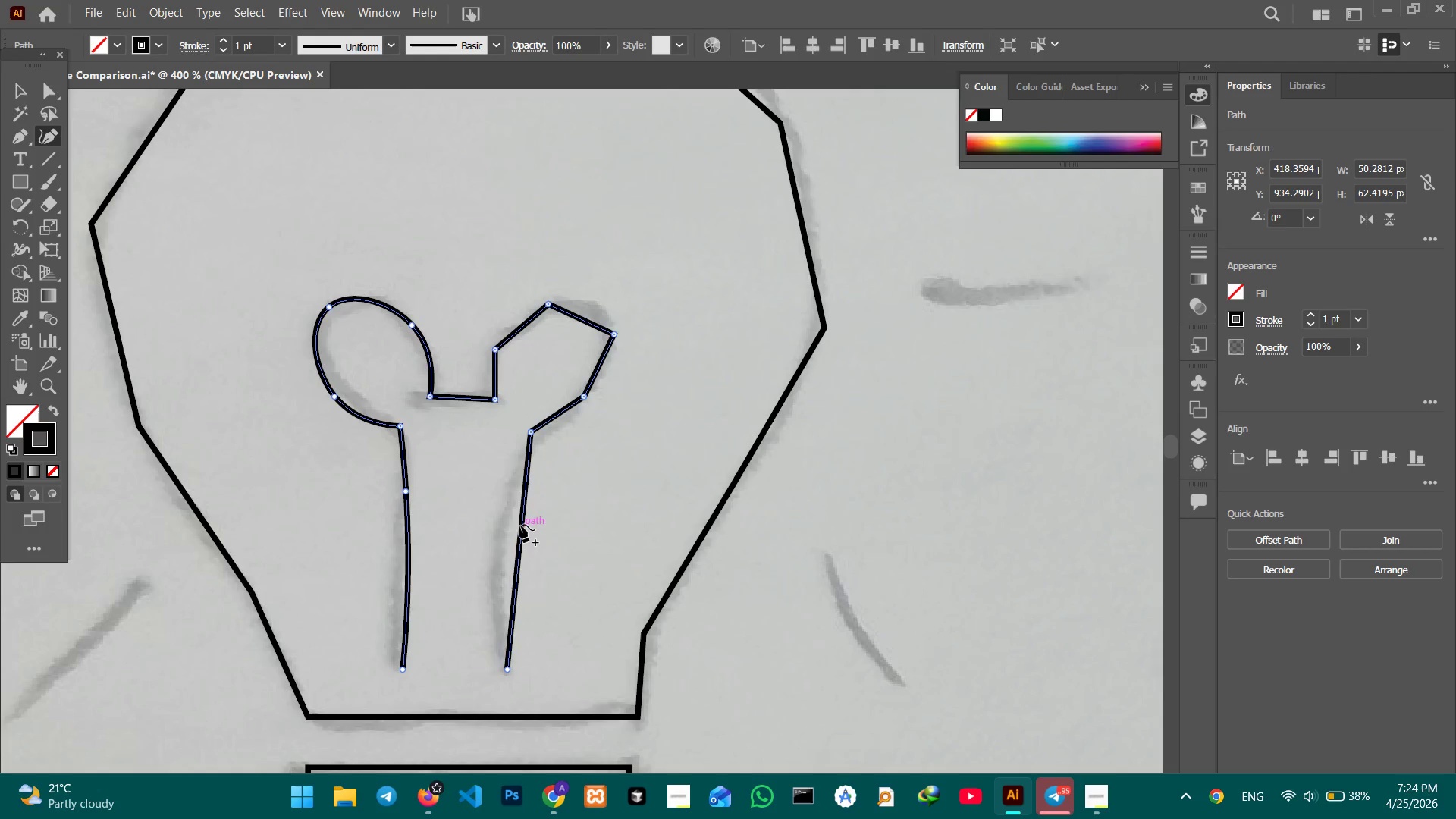 
left_click_drag(start_coordinate=[521, 526], to_coordinate=[504, 522])
 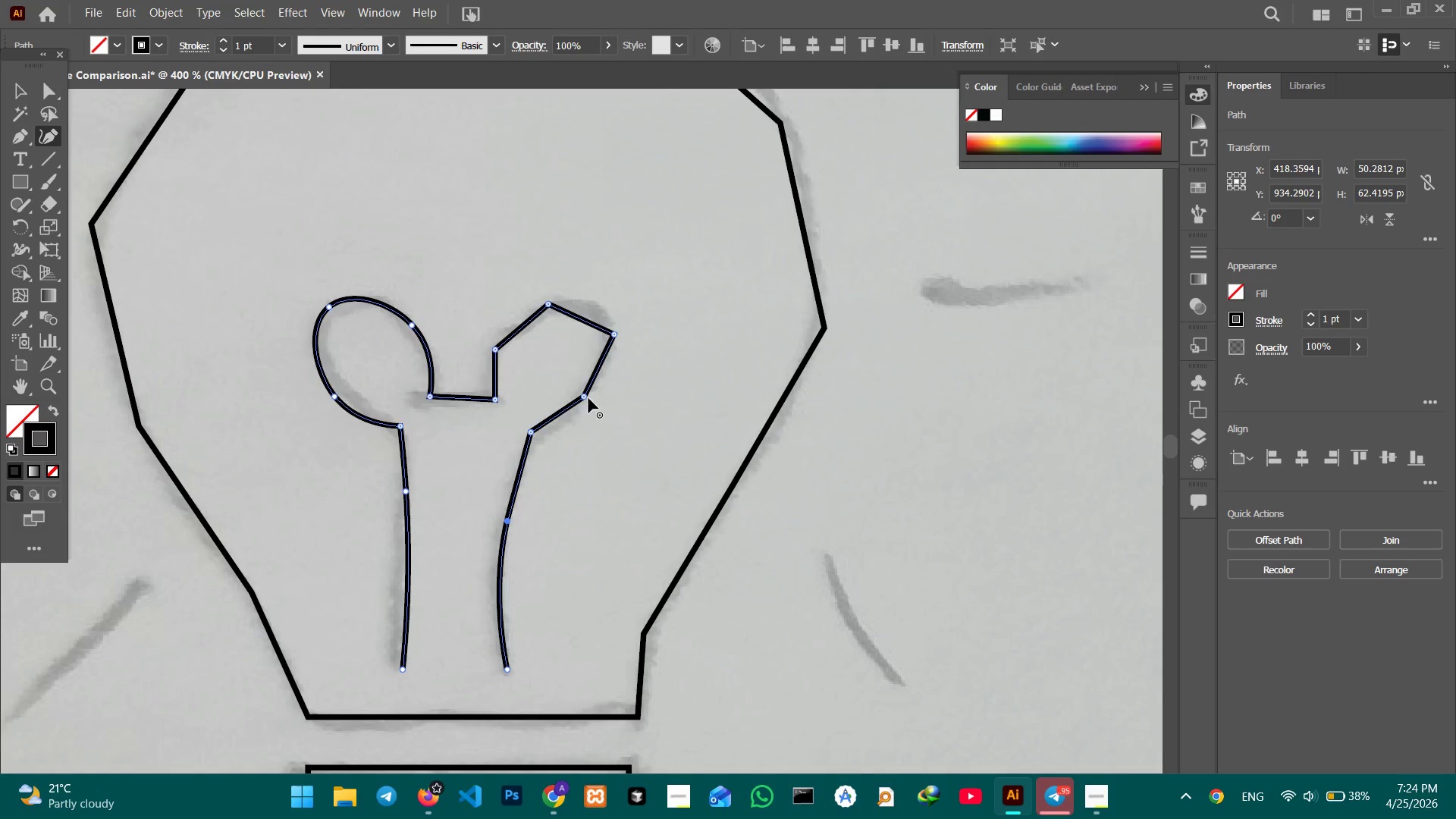 
left_click([587, 398])
 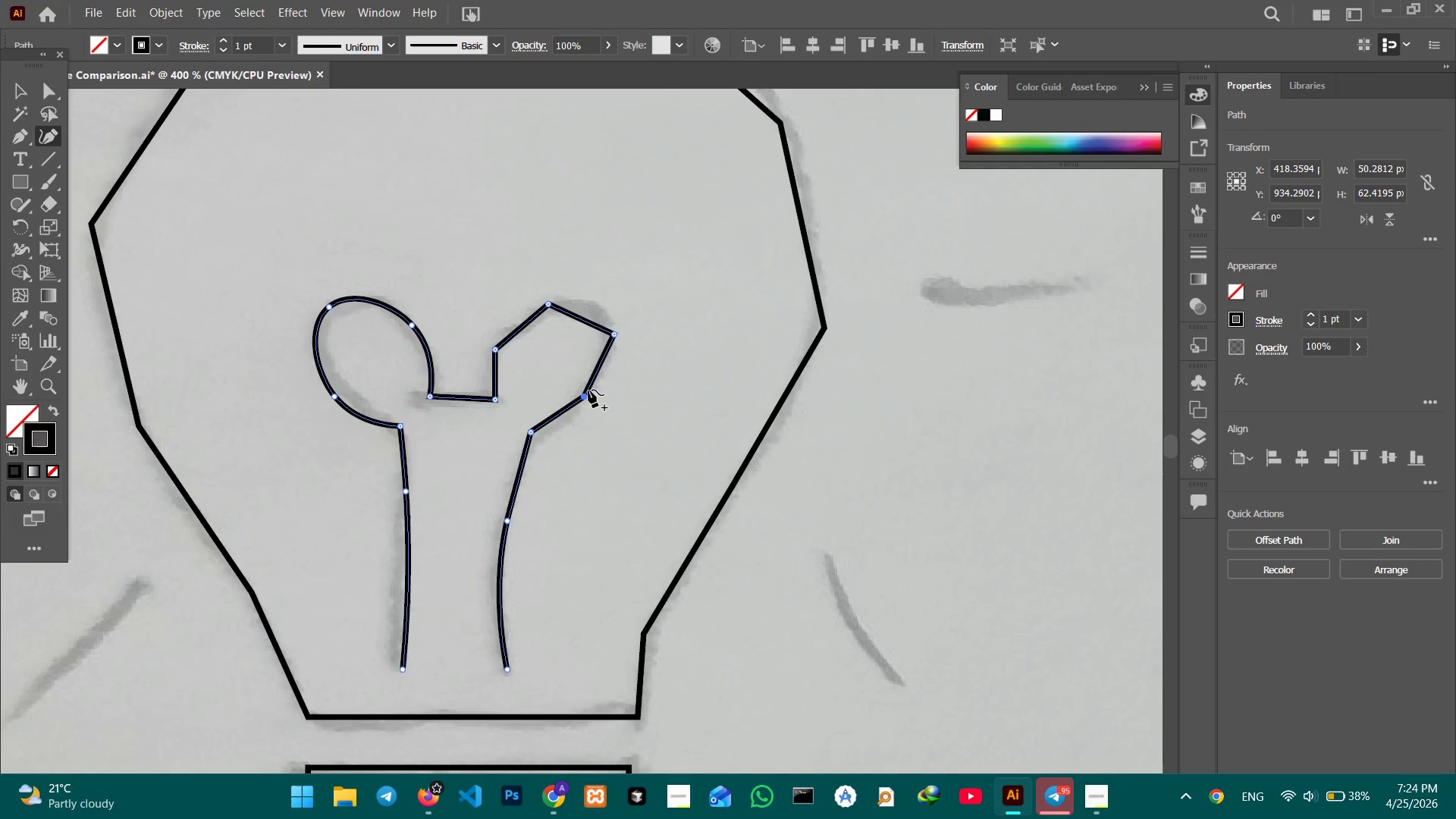 
key(Backspace)
 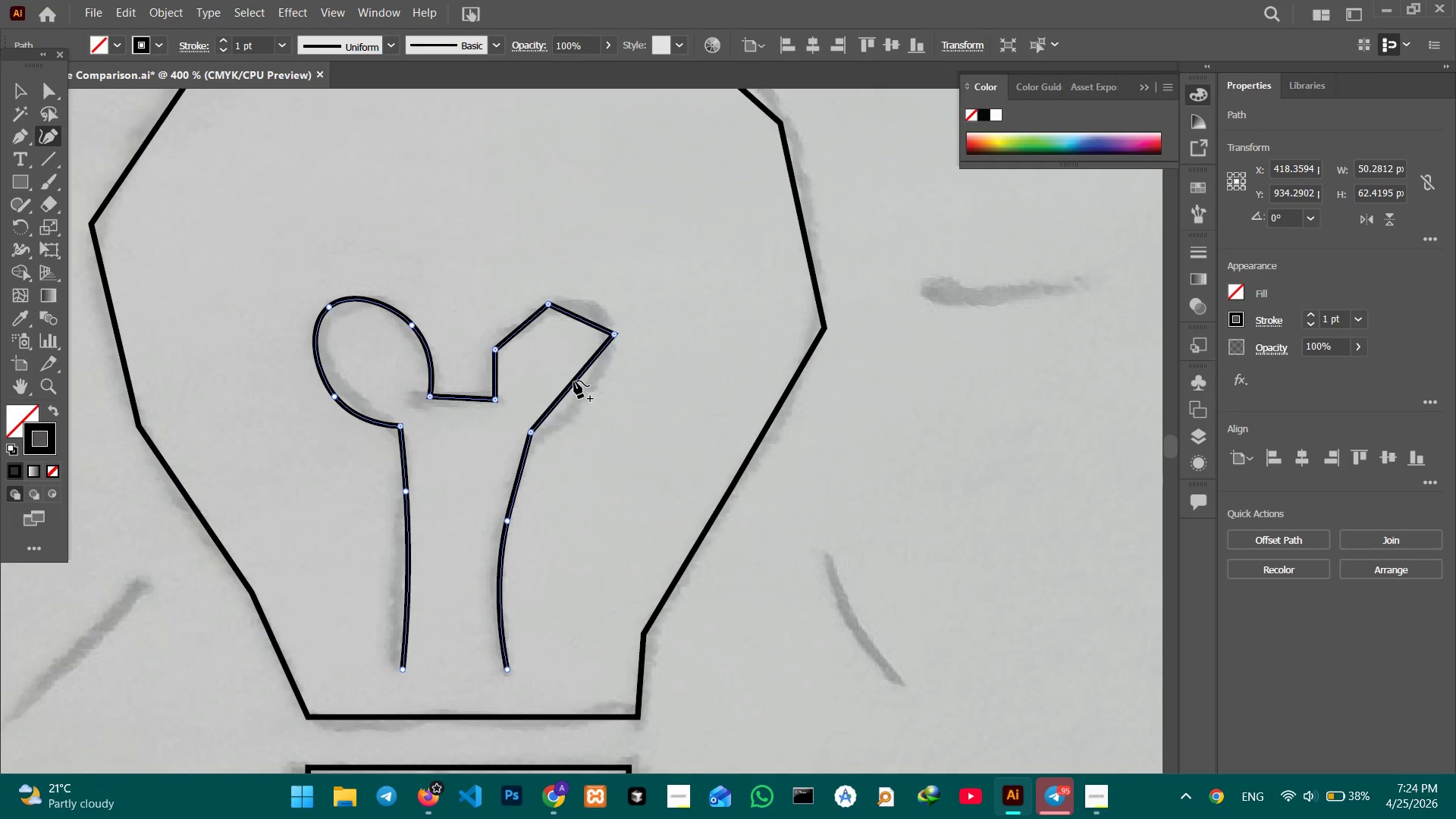 
left_click_drag(start_coordinate=[574, 381], to_coordinate=[581, 400])
 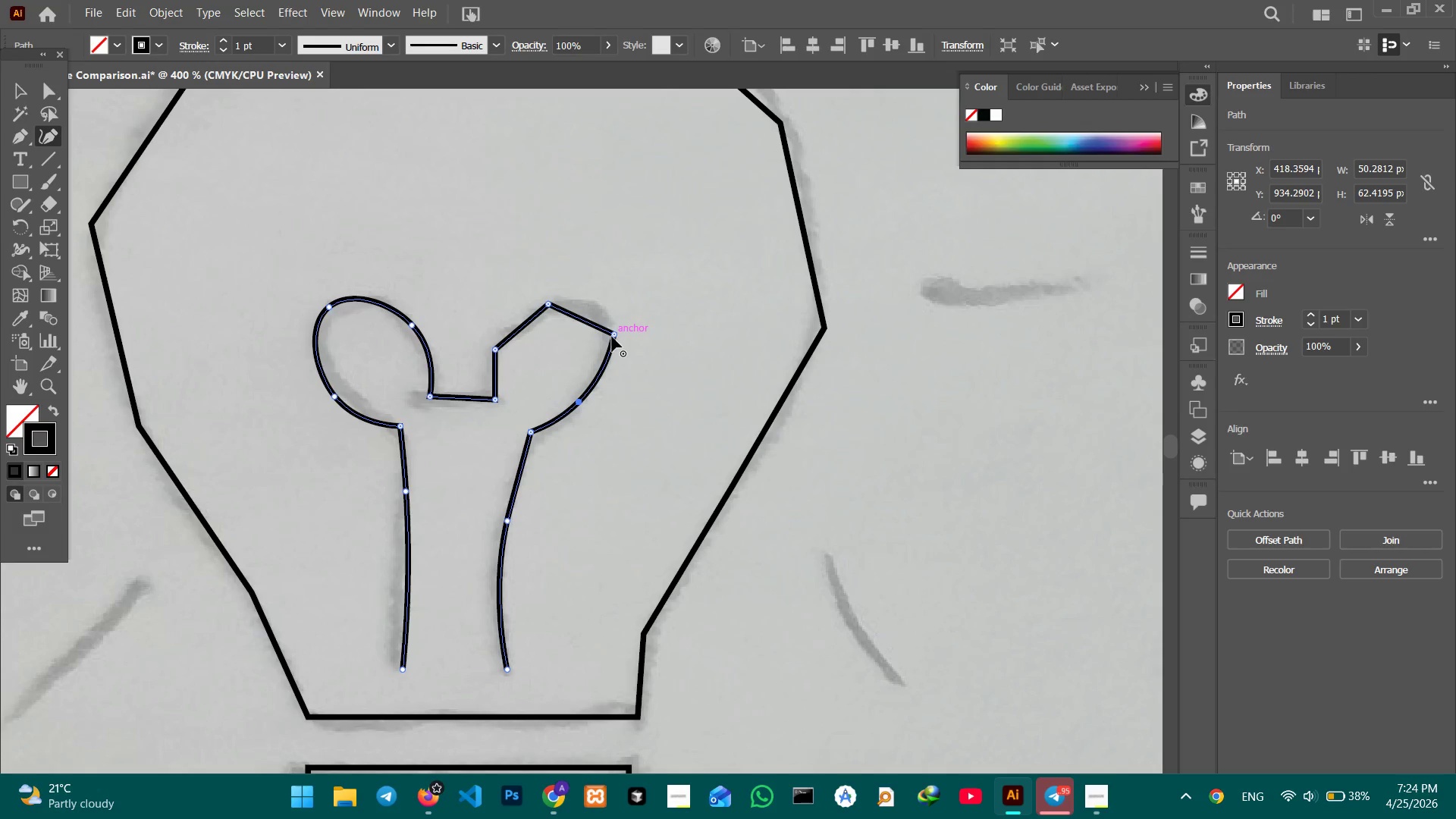 
key(Backspace)
 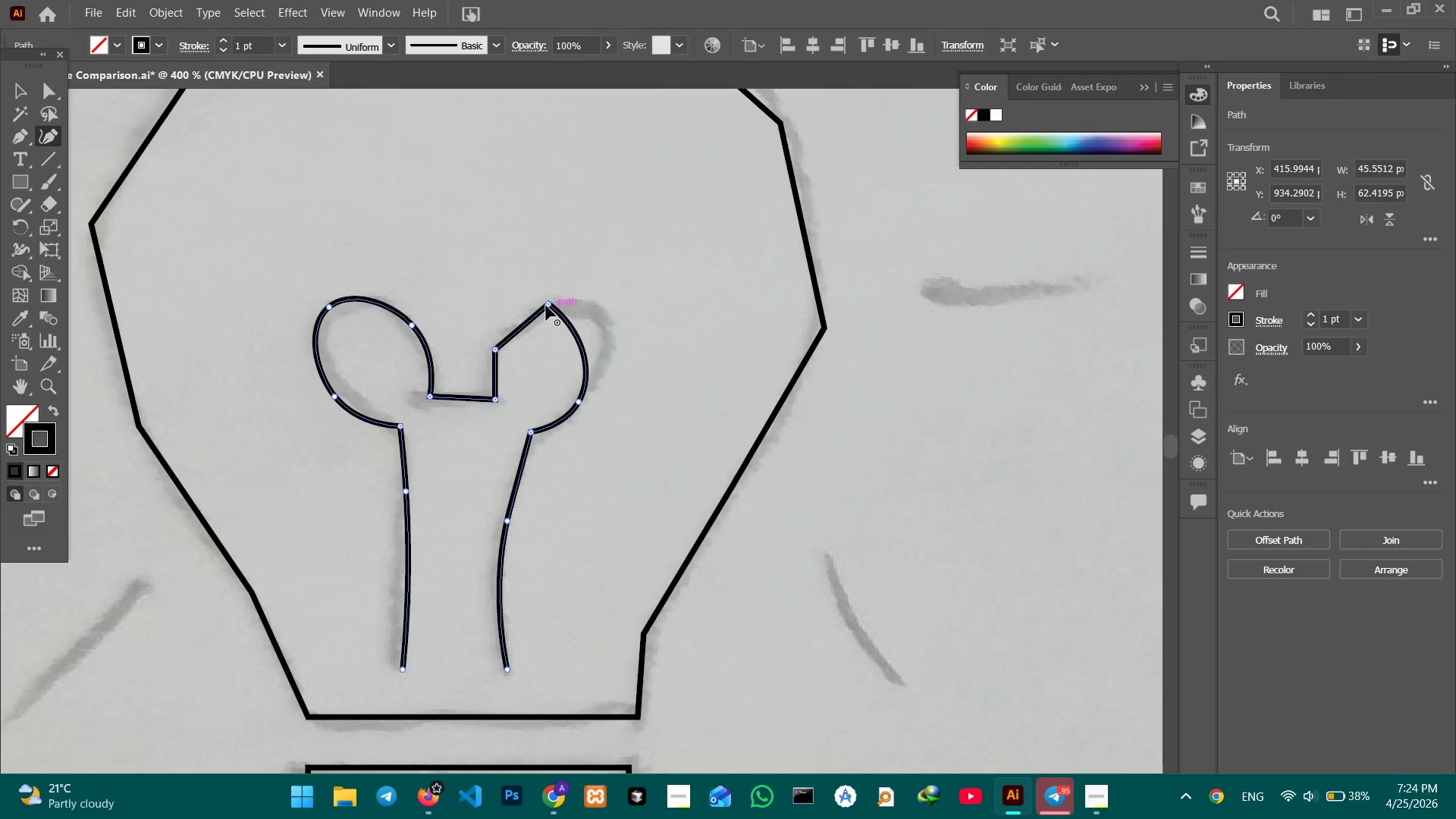 
left_click([546, 306])
 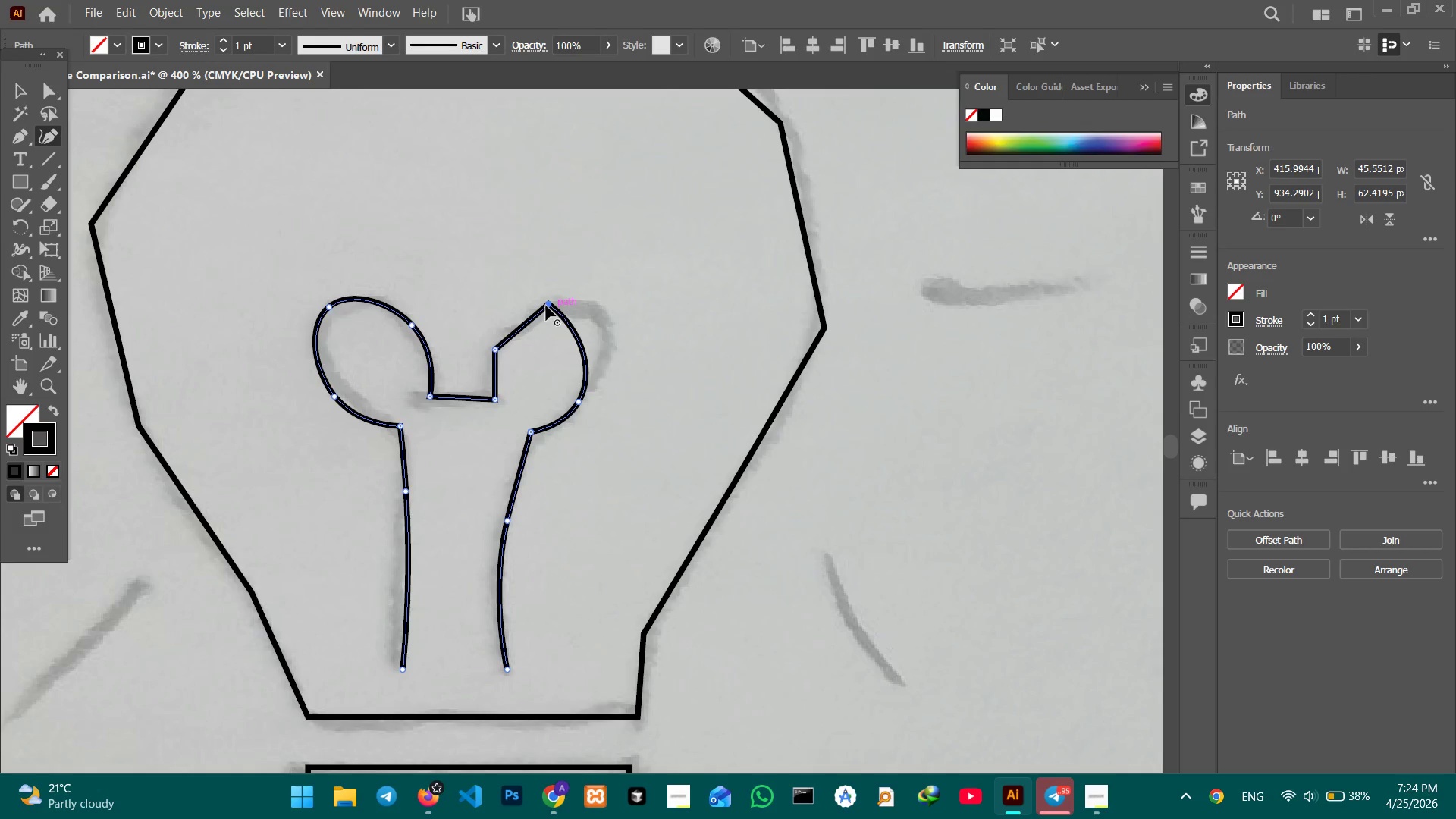 
key(Backspace)
 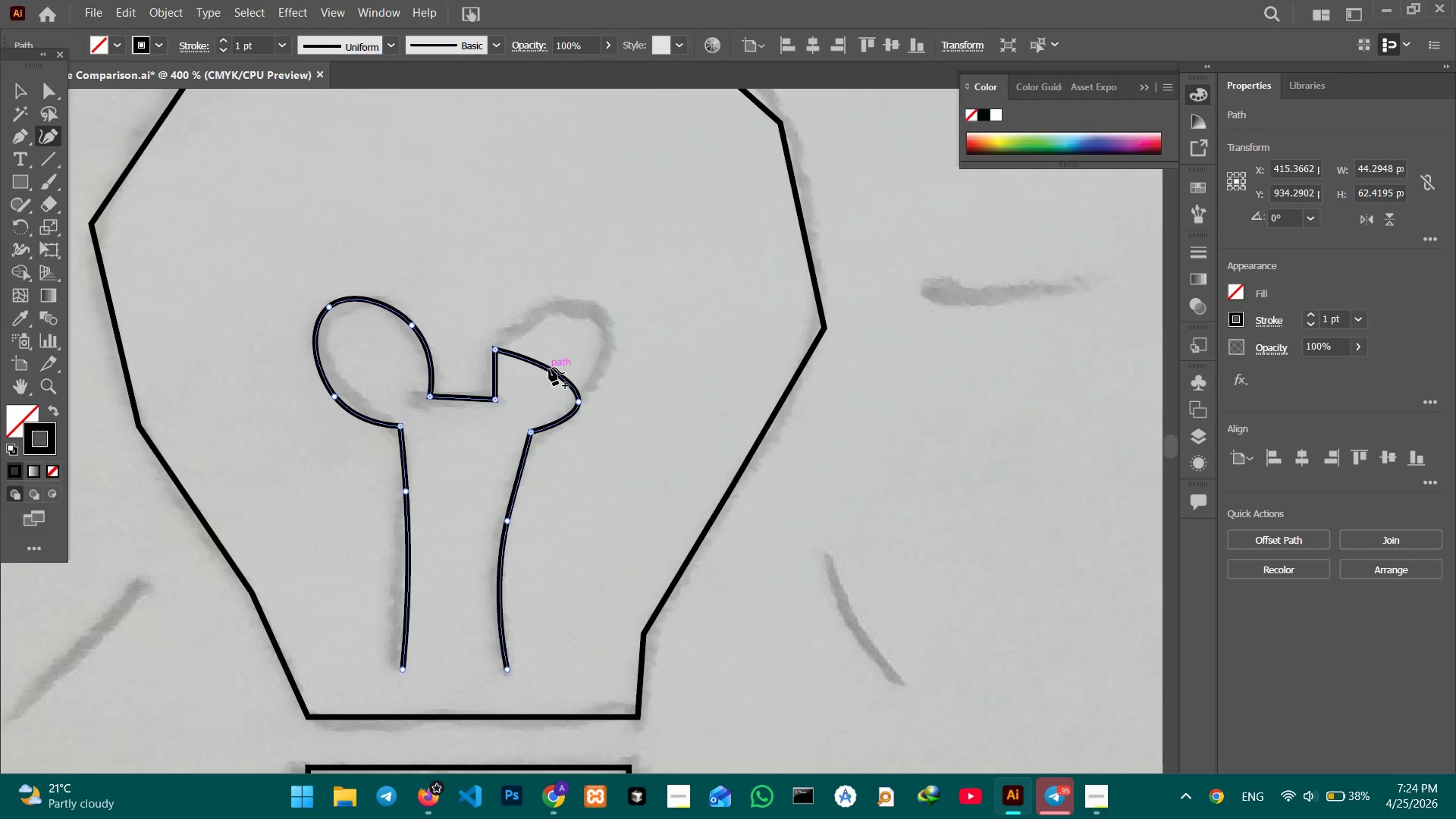 
left_click_drag(start_coordinate=[549, 368], to_coordinate=[601, 322])
 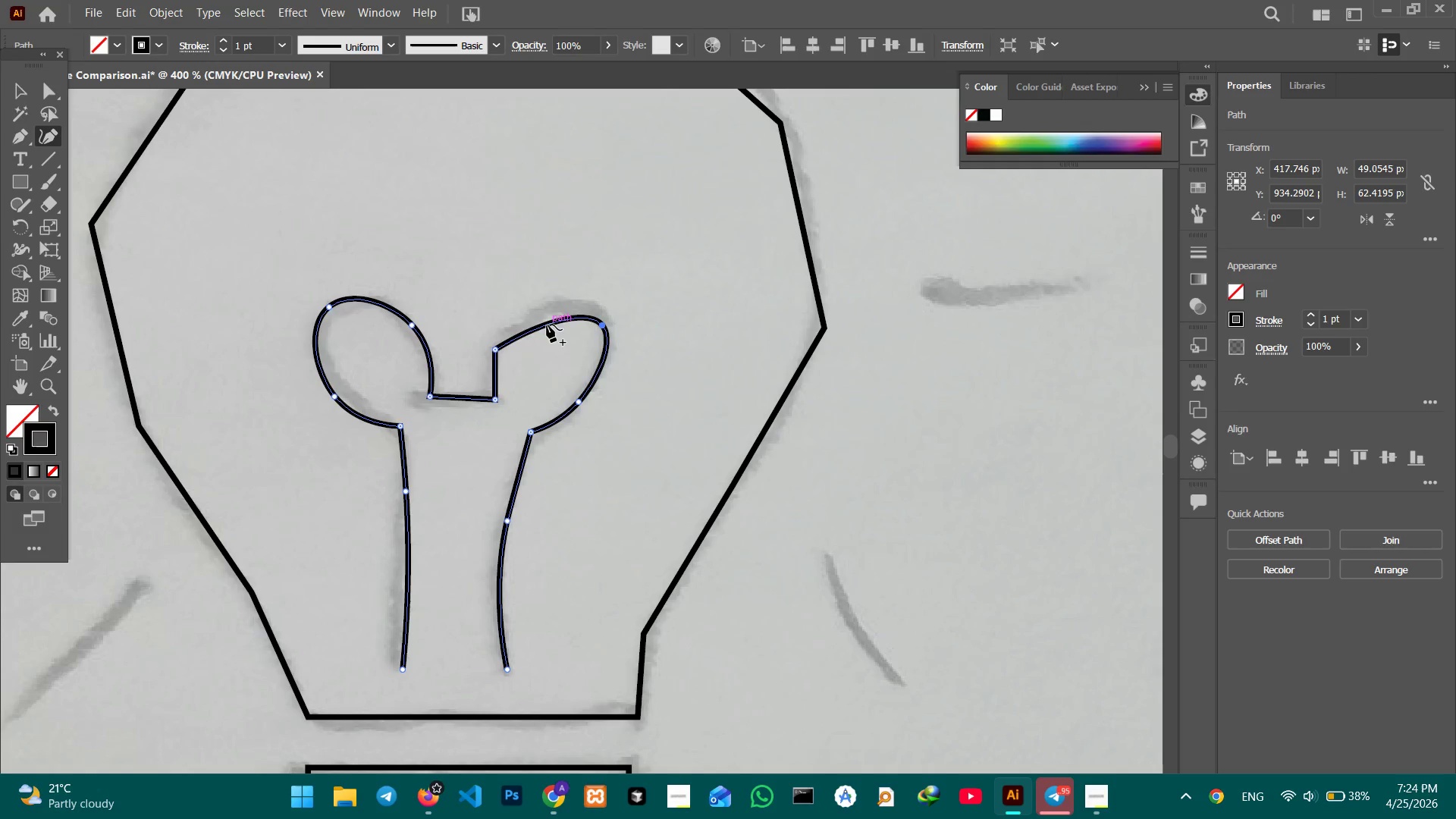 
left_click_drag(start_coordinate=[547, 325], to_coordinate=[545, 310])
 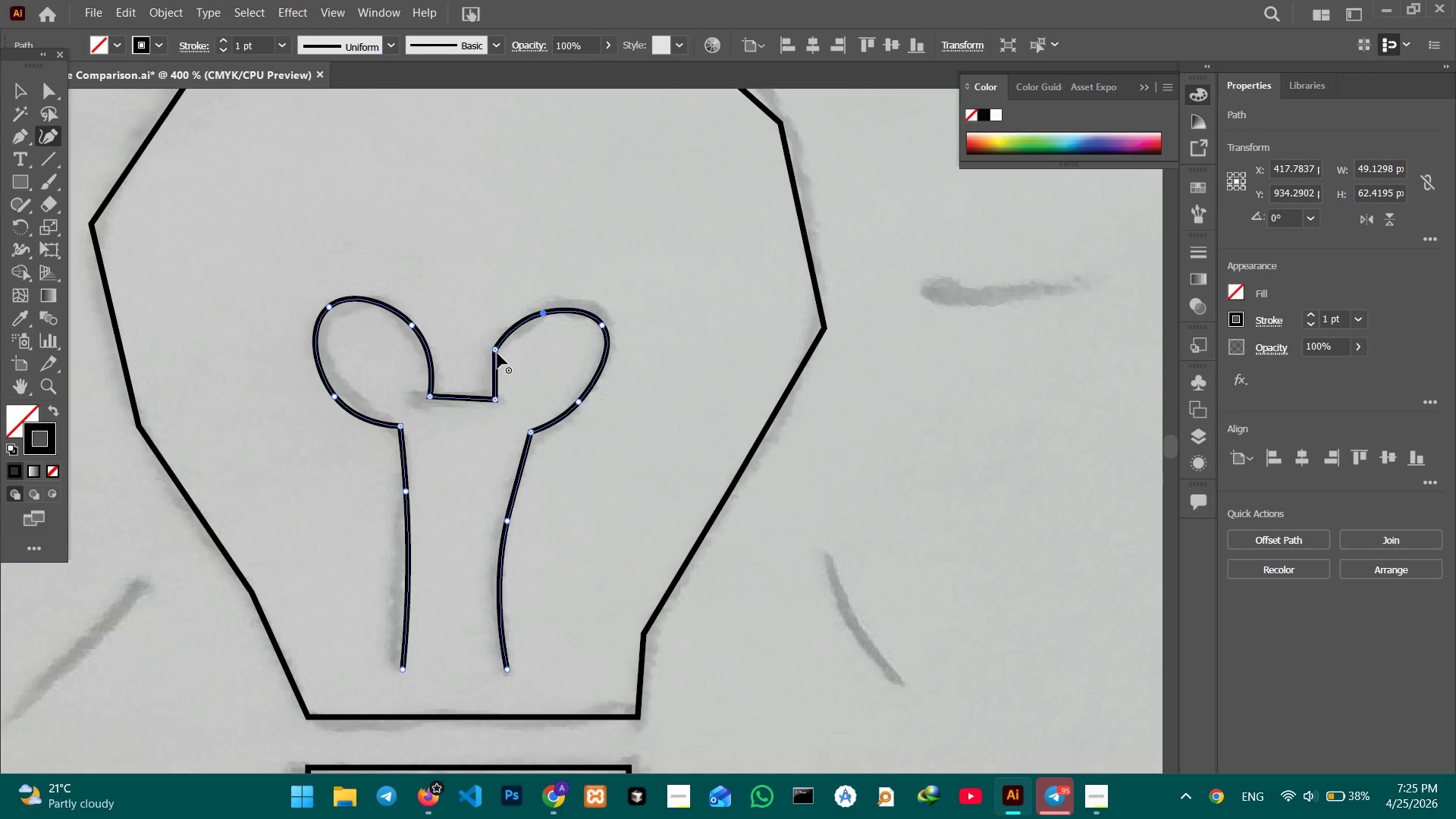 
left_click([497, 353])
 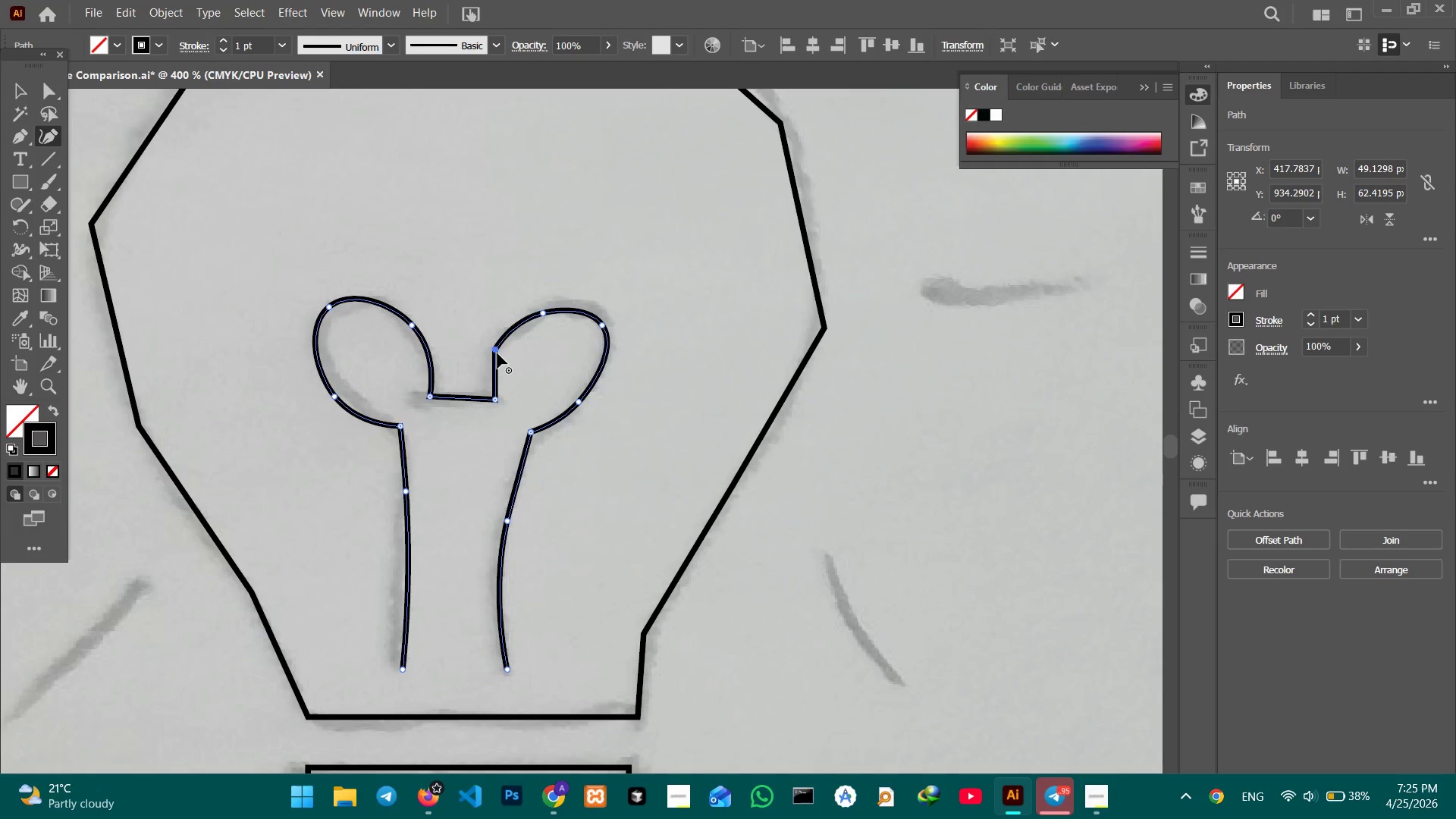 
key(Backspace)
 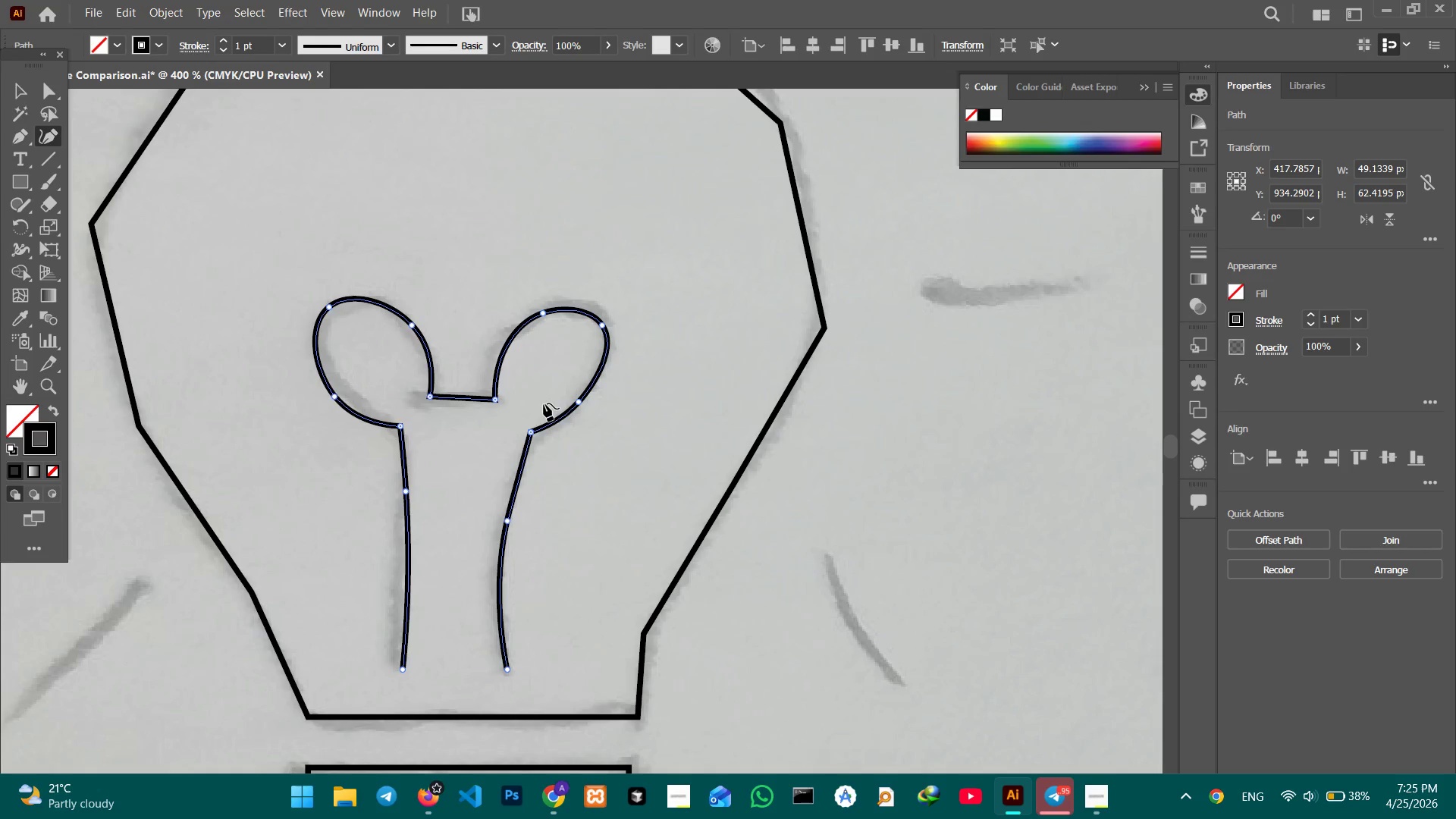 
scroll: coordinate [544, 403], scroll_direction: down, amount: 7.0
 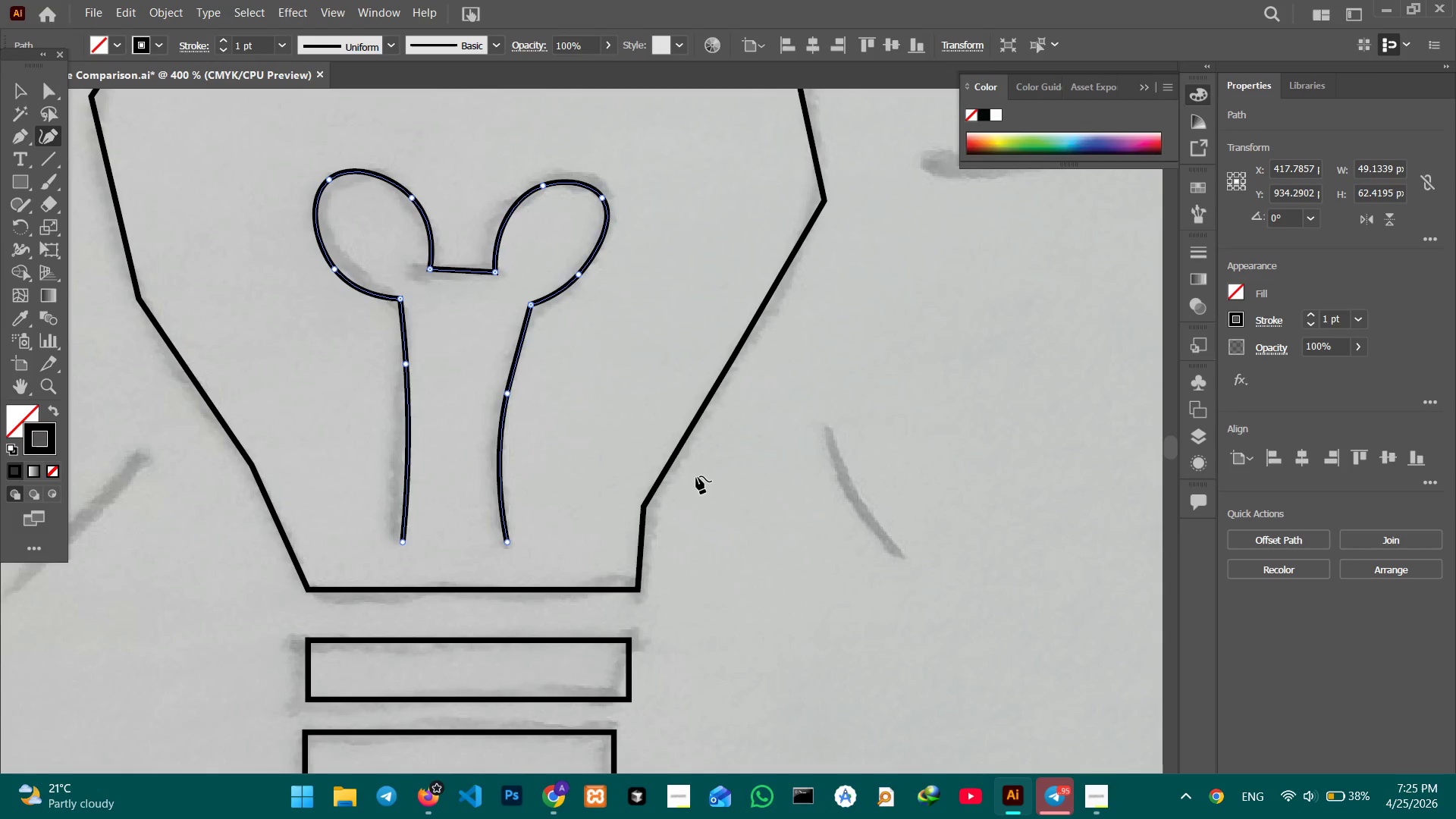 
hold_key(key=Space, duration=0.73)
 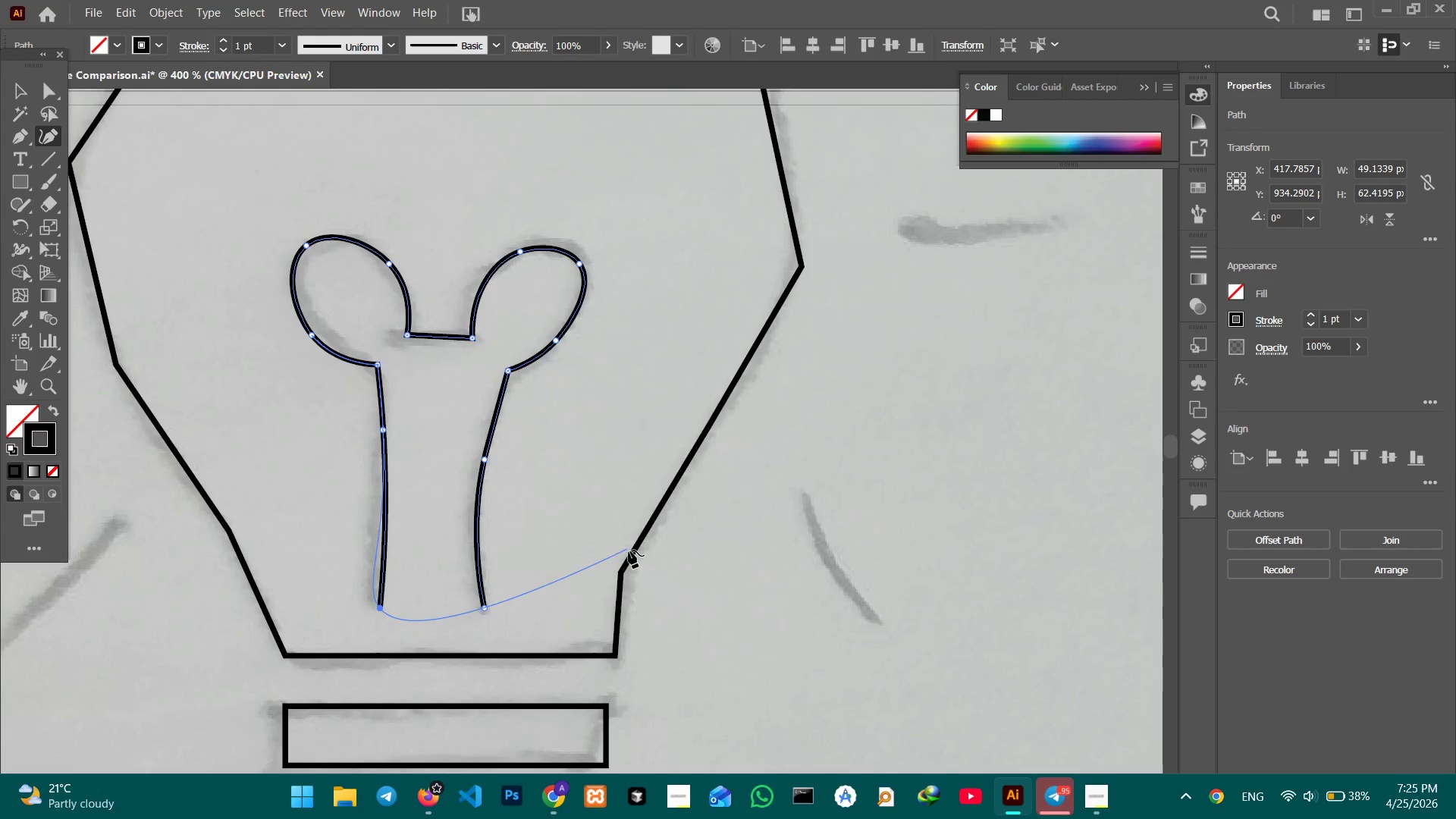 
left_click_drag(start_coordinate=[714, 485], to_coordinate=[690, 552])
 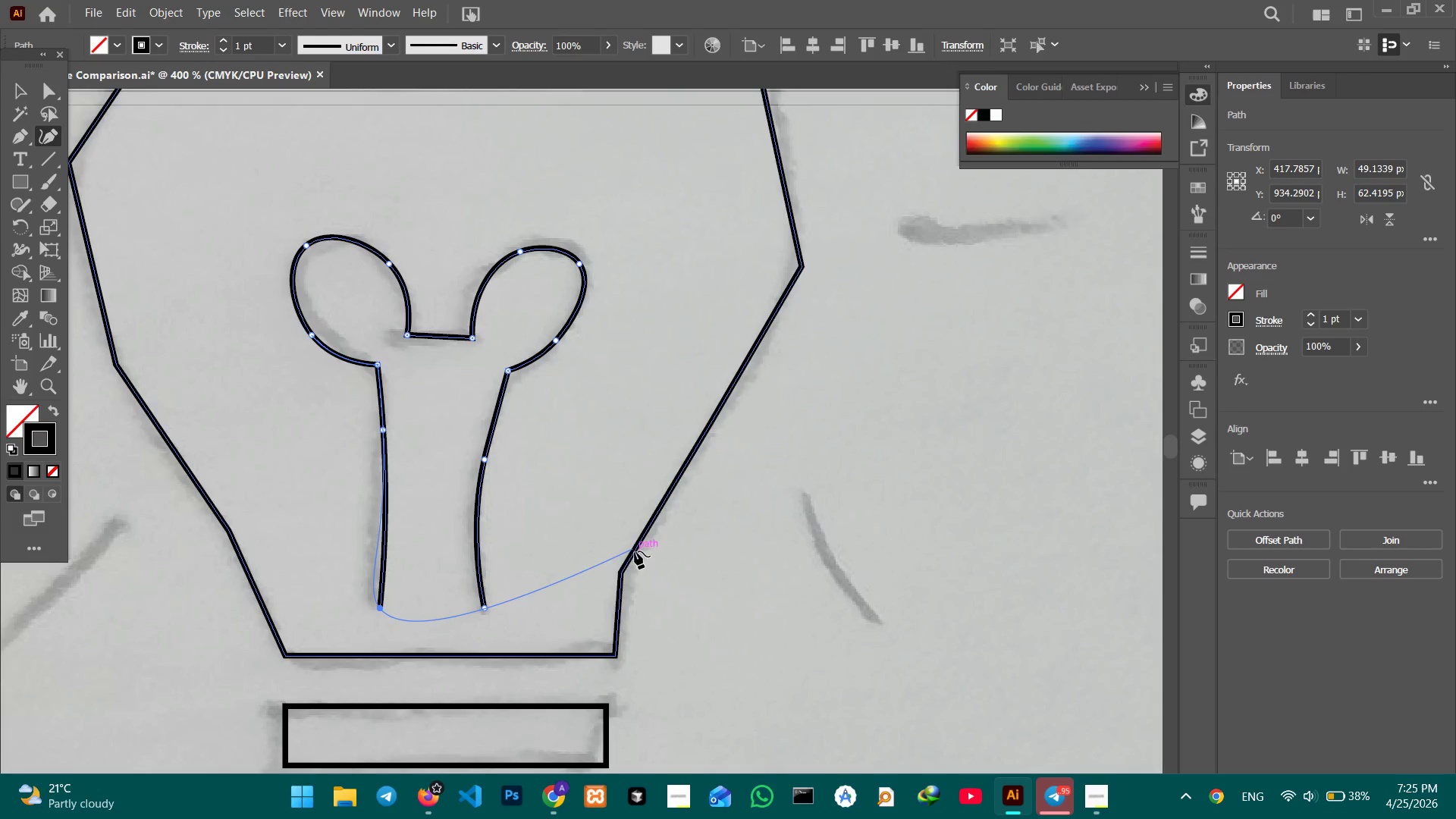 
left_click([635, 551])
 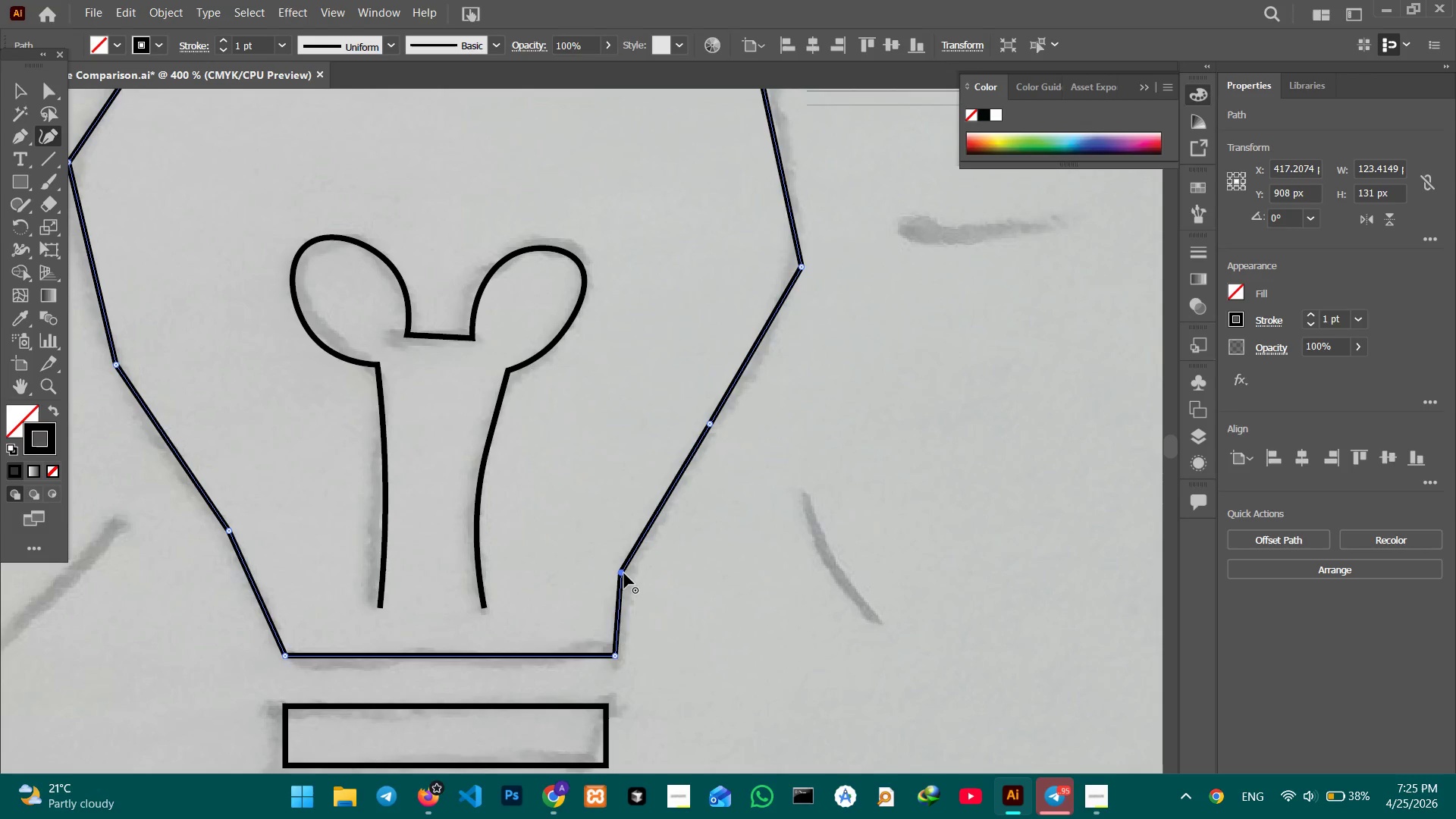 
key(Backspace)
 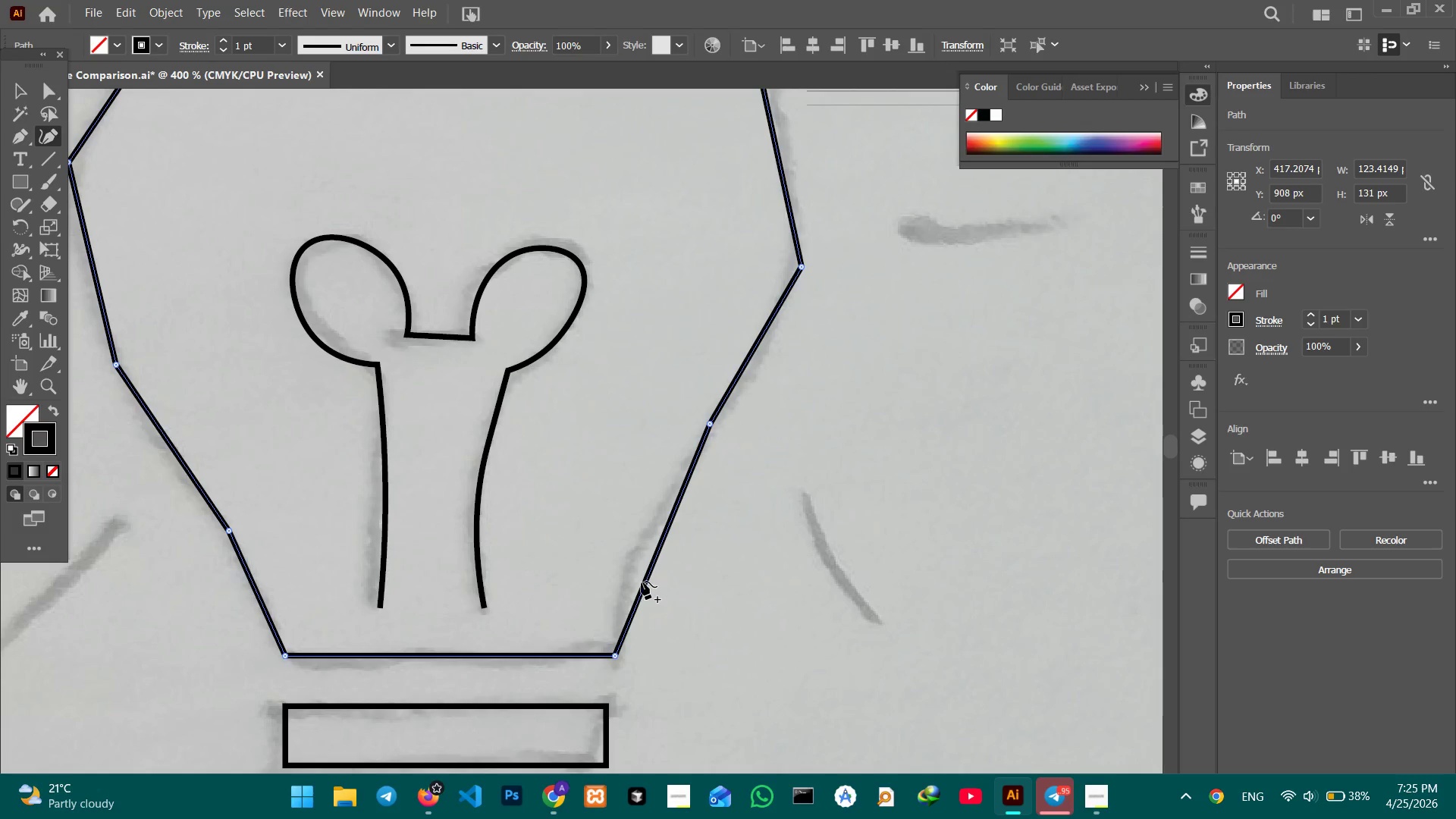 
left_click_drag(start_coordinate=[642, 582], to_coordinate=[624, 570])
 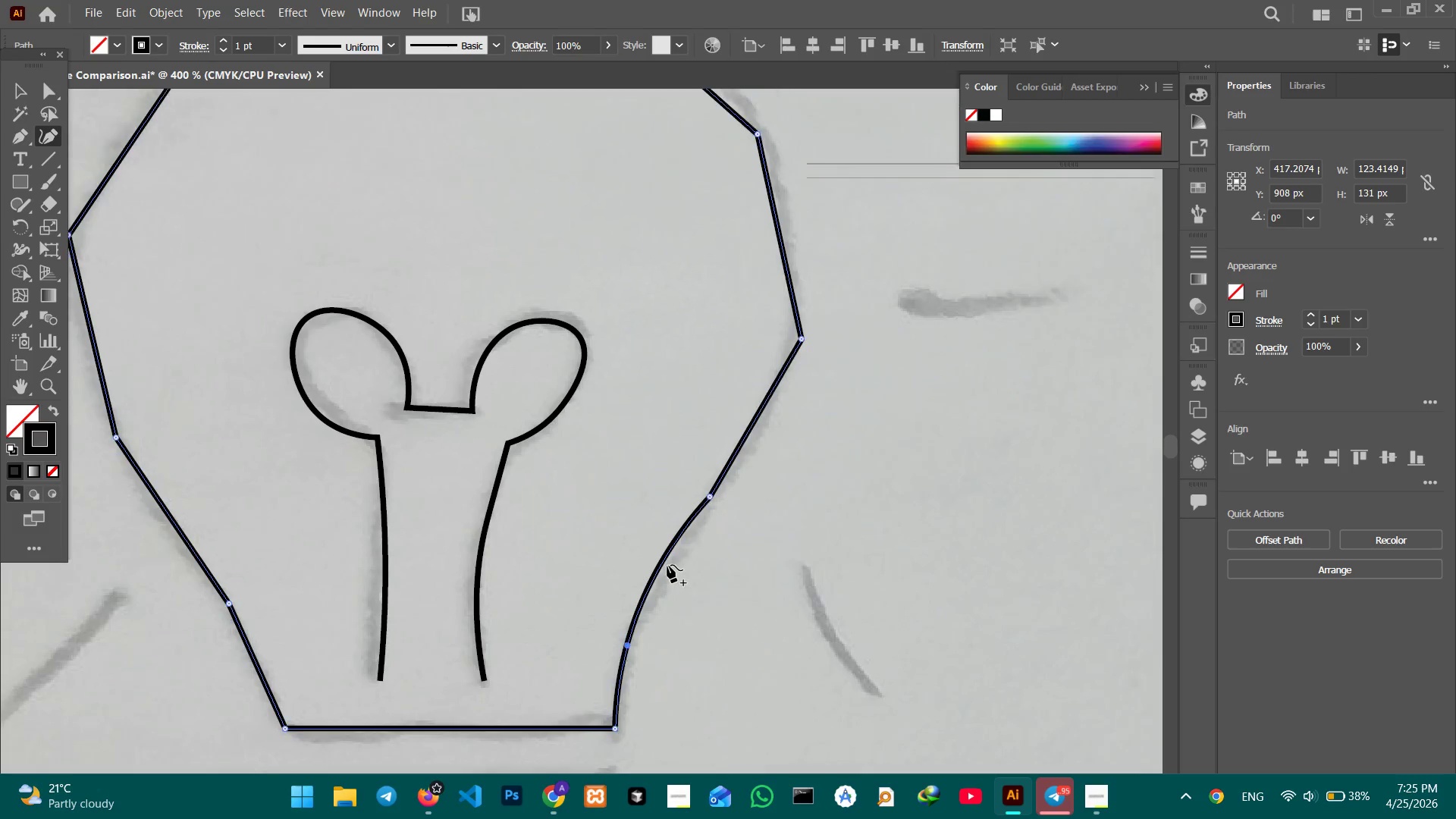 
scroll: coordinate [665, 560], scroll_direction: up, amount: 7.0
 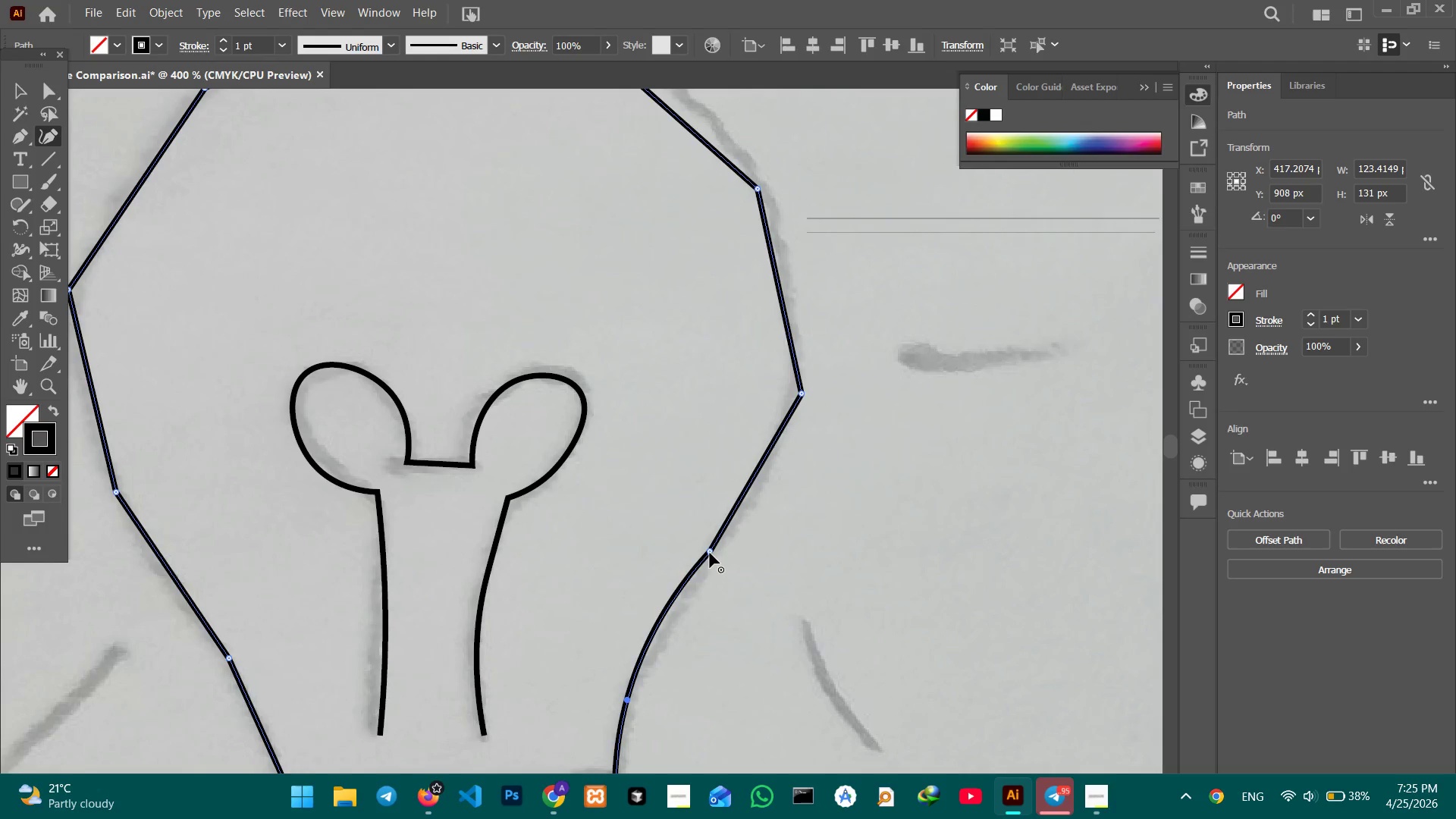 
left_click([710, 553])
 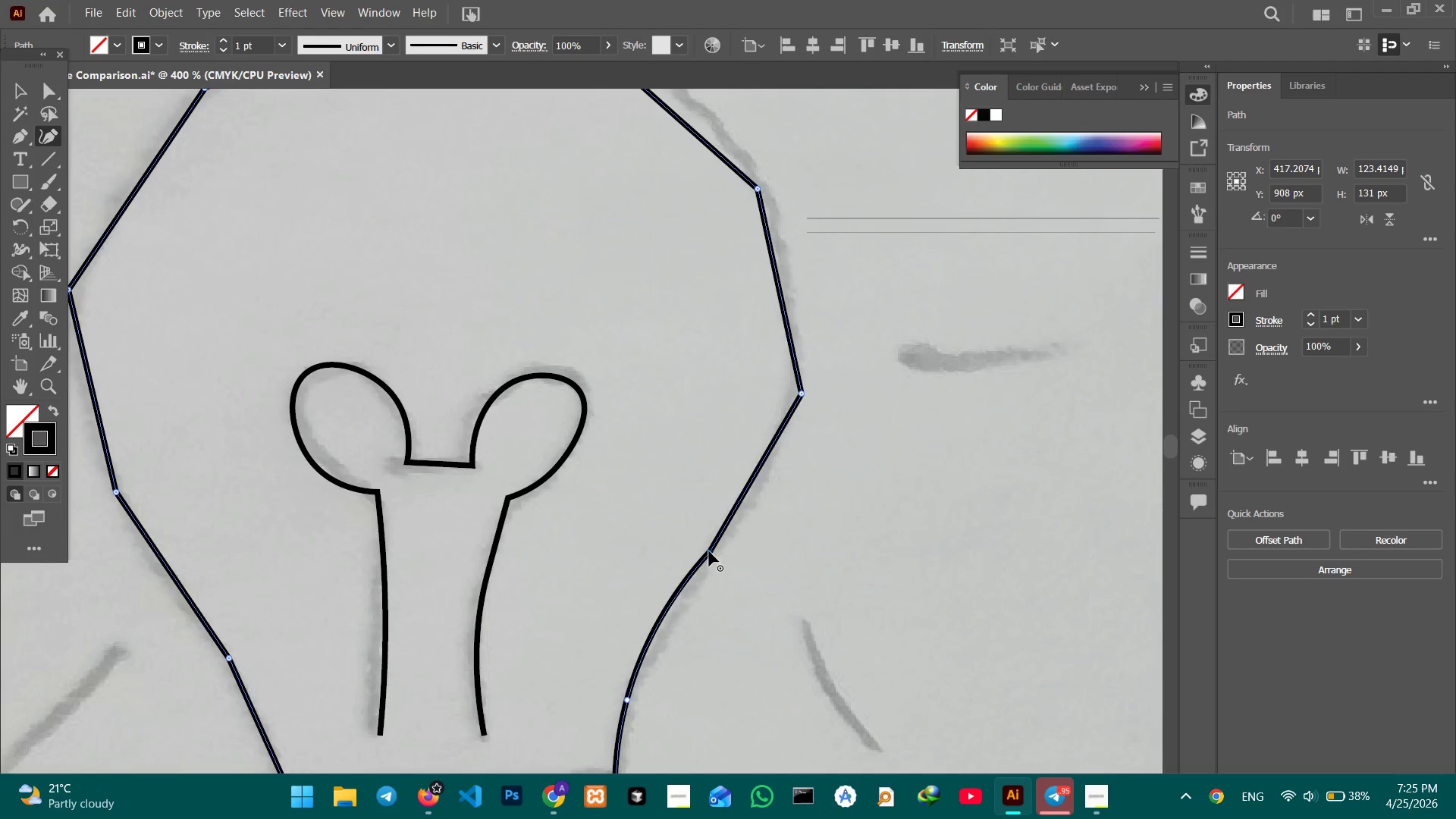 
key(Backspace)
 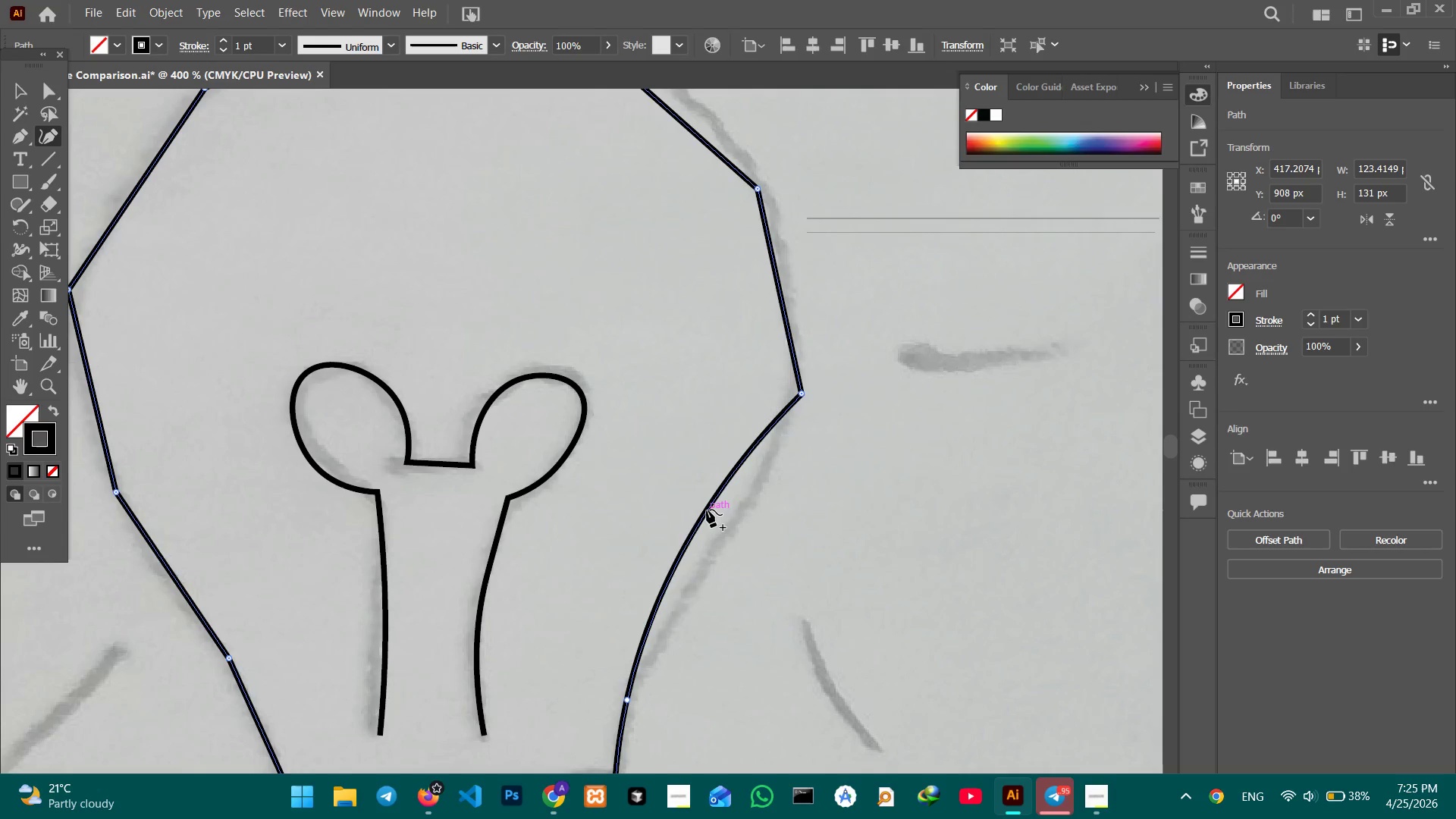 
left_click_drag(start_coordinate=[707, 510], to_coordinate=[730, 537])
 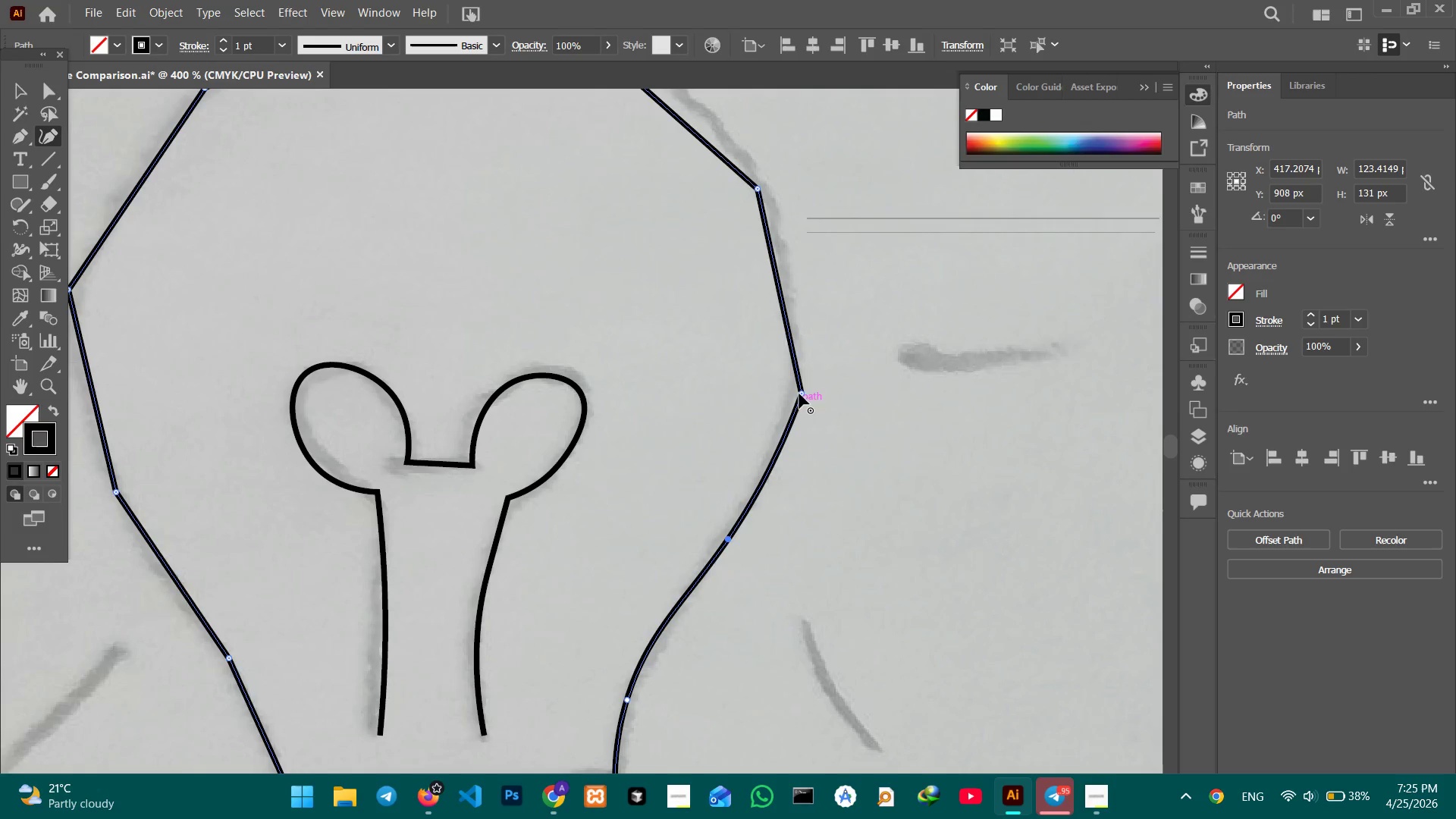 
left_click([799, 391])
 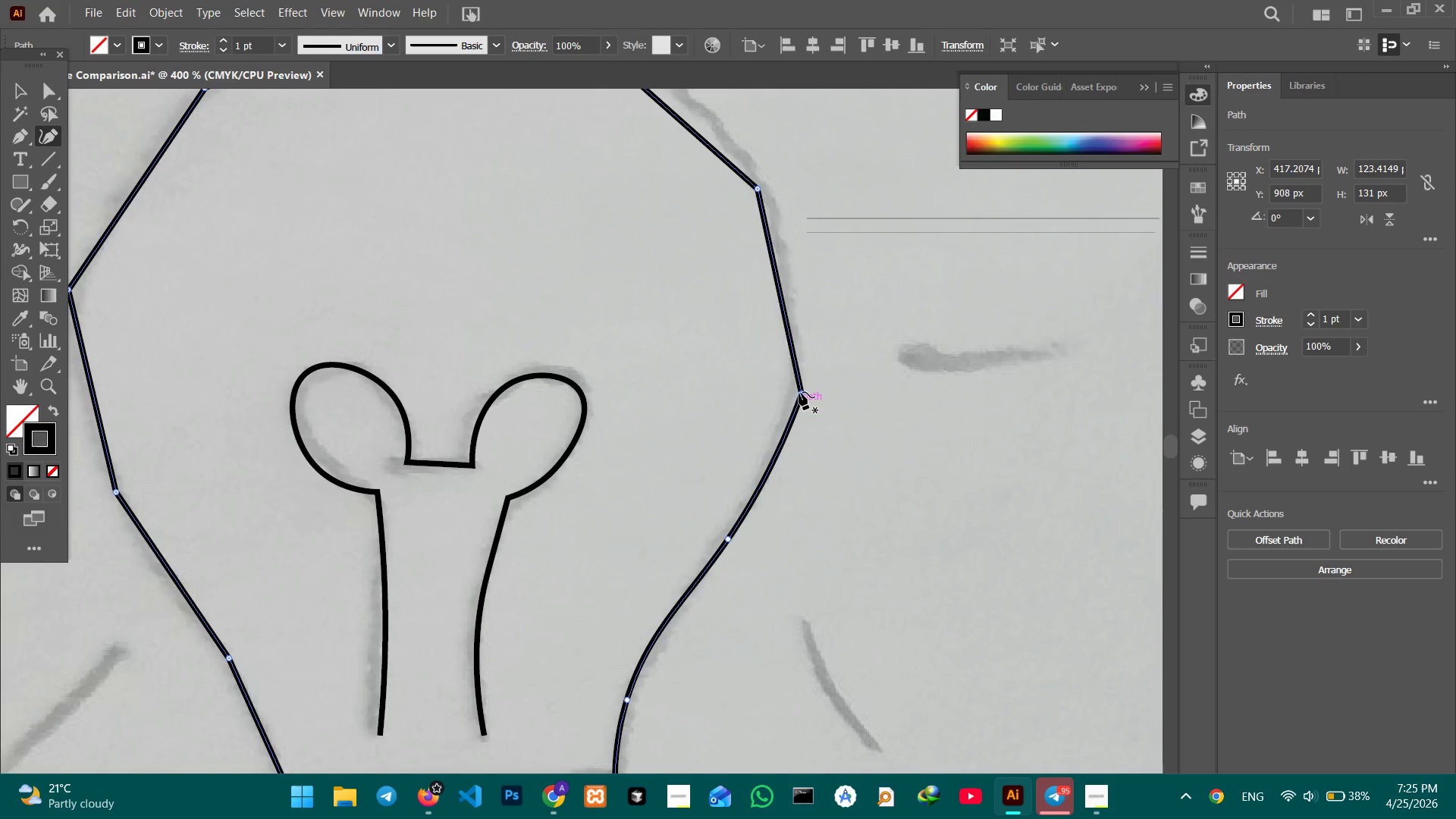 
key(Backspace)
 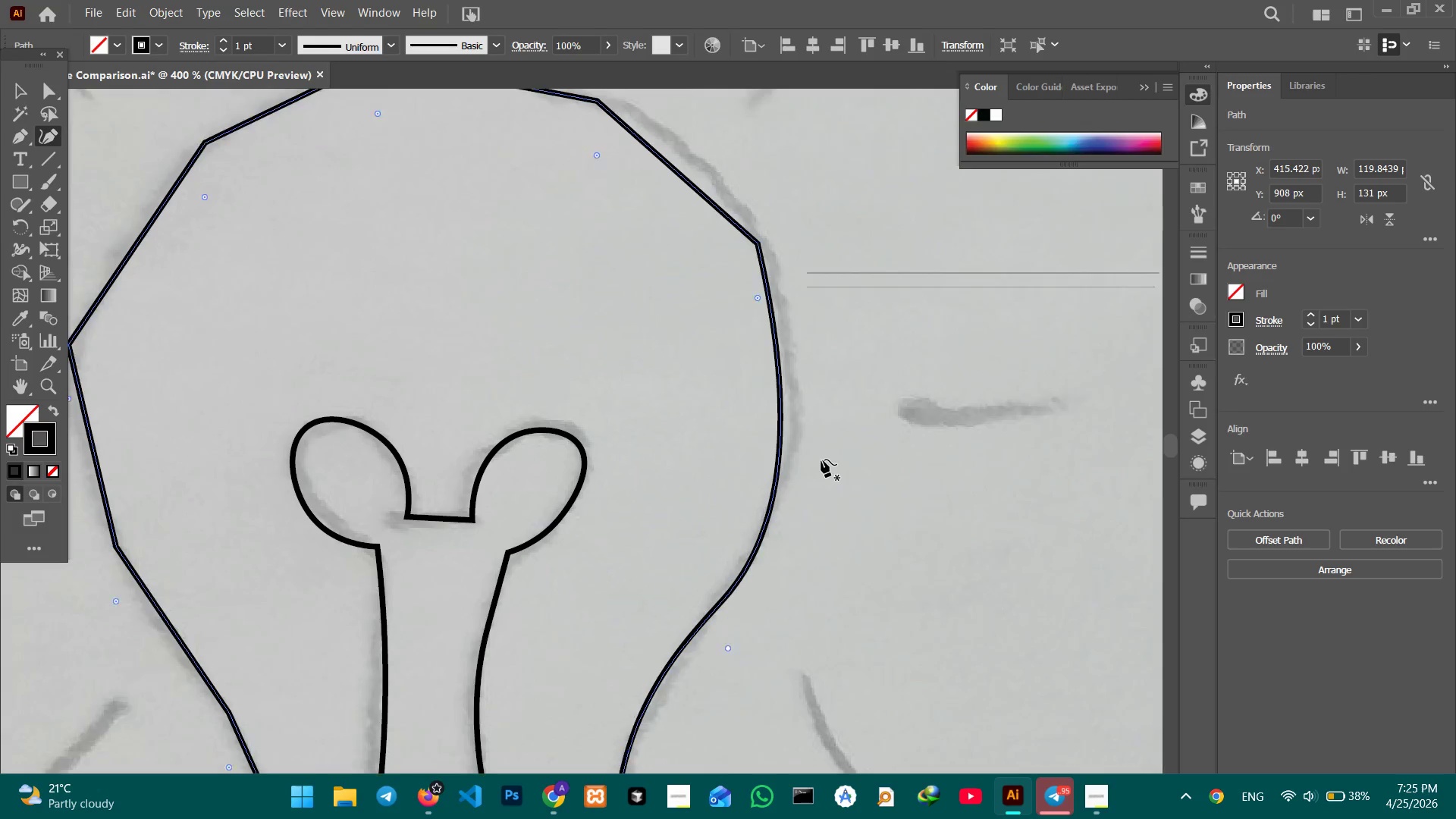 
scroll: coordinate [817, 460], scroll_direction: up, amount: 7.0
 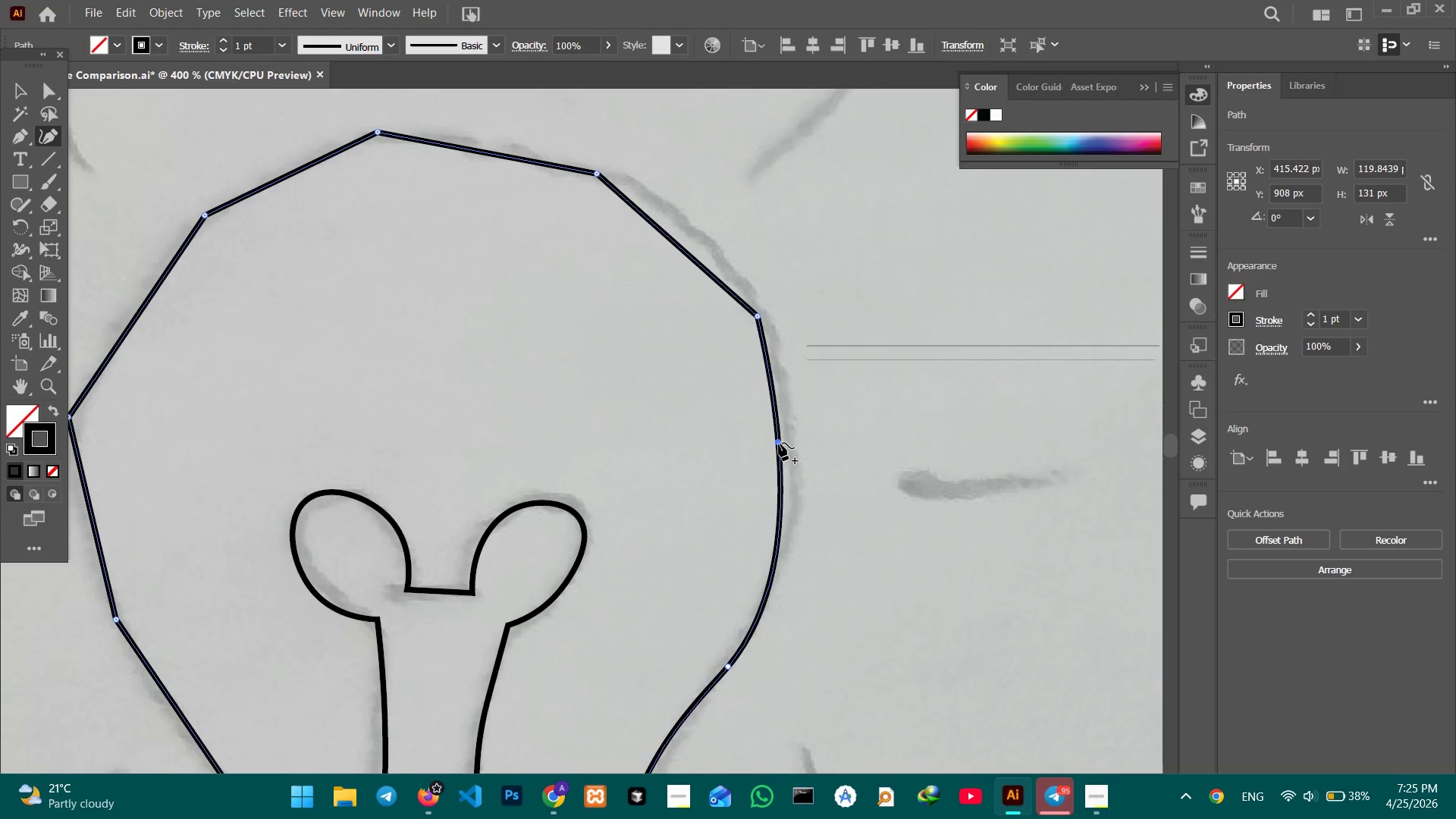 
left_click_drag(start_coordinate=[779, 442], to_coordinate=[792, 445])
 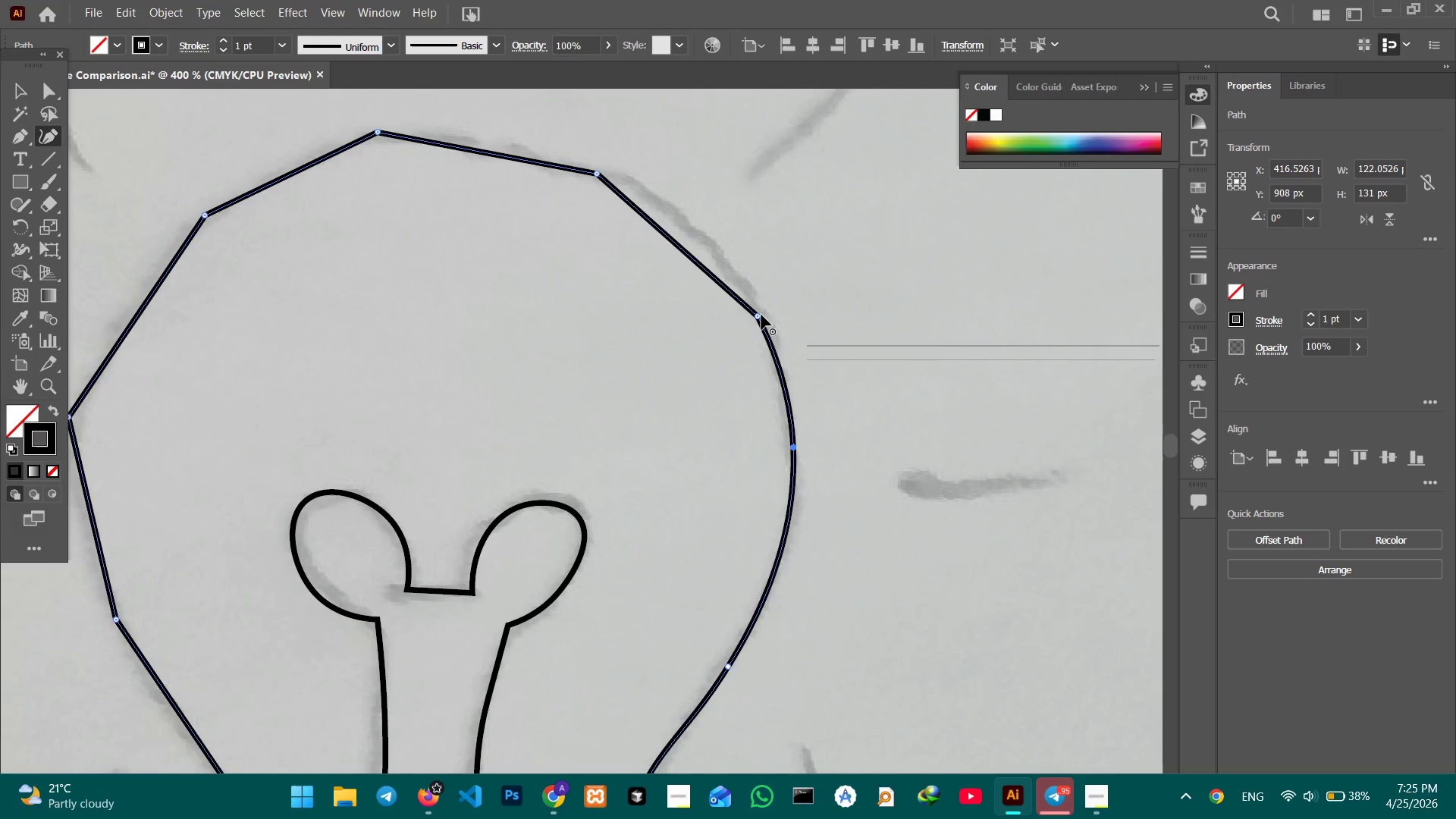 
left_click([761, 315])
 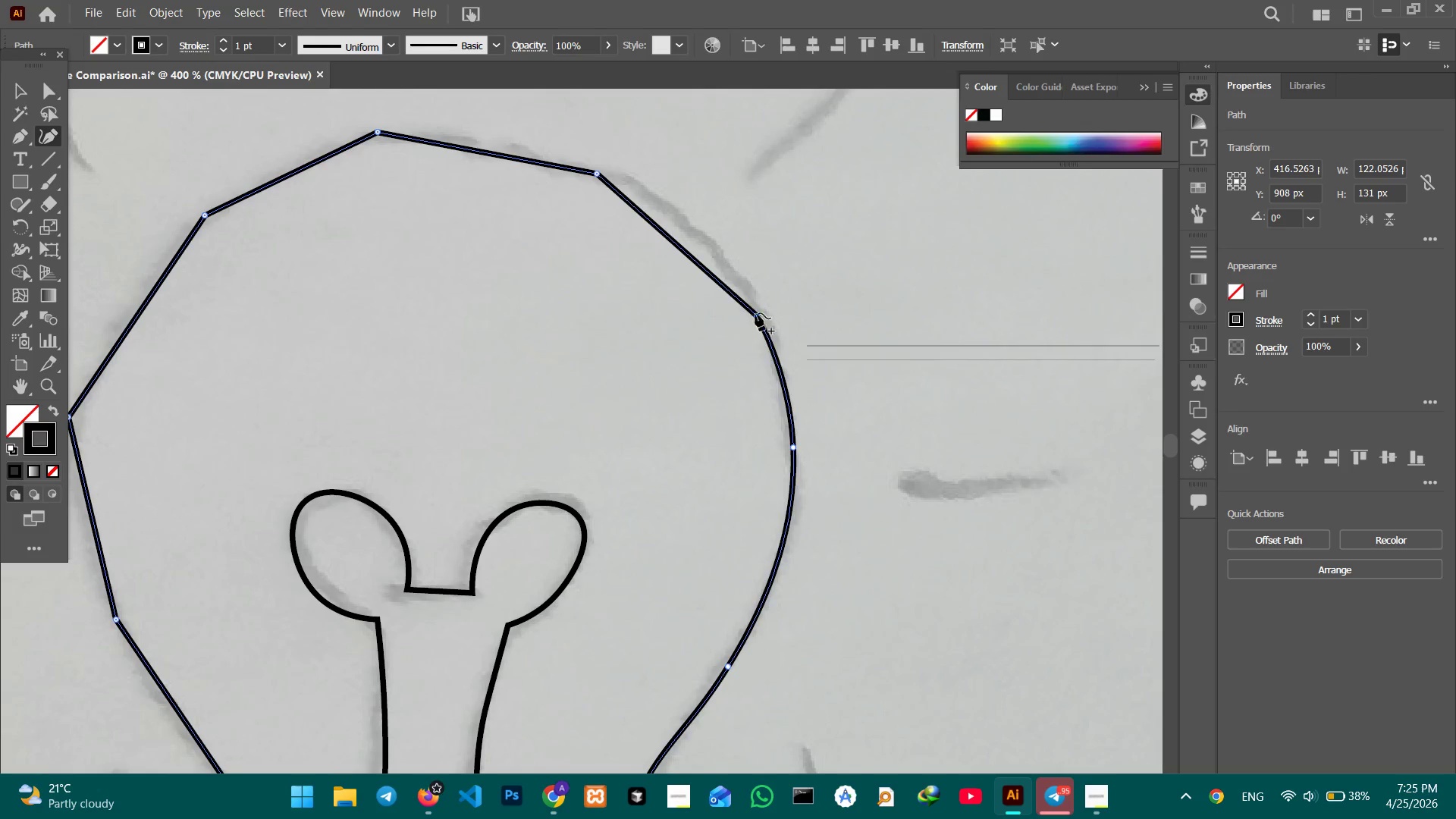 
key(Backspace)
 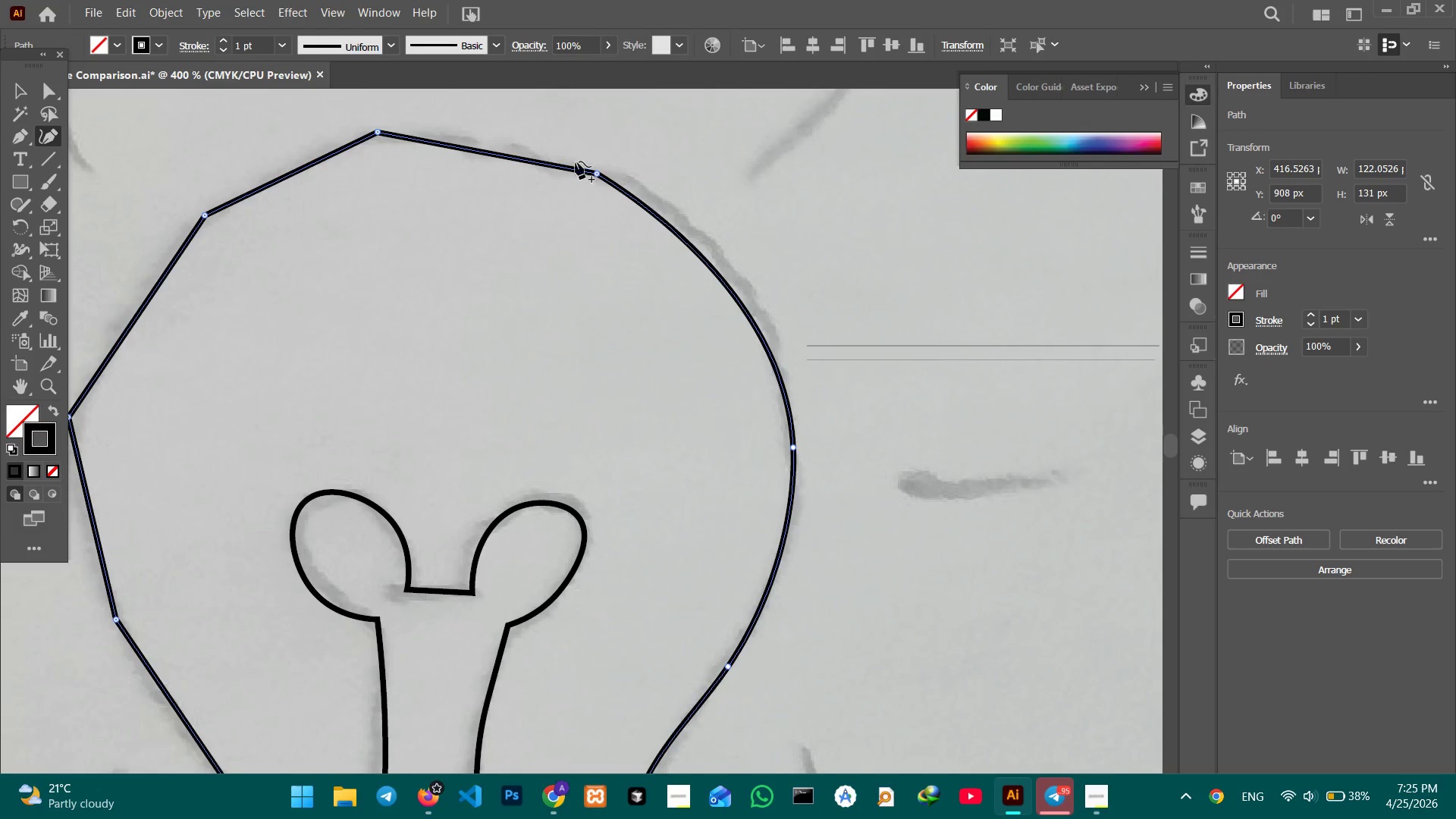 
scroll: coordinate [555, 215], scroll_direction: up, amount: 4.0
 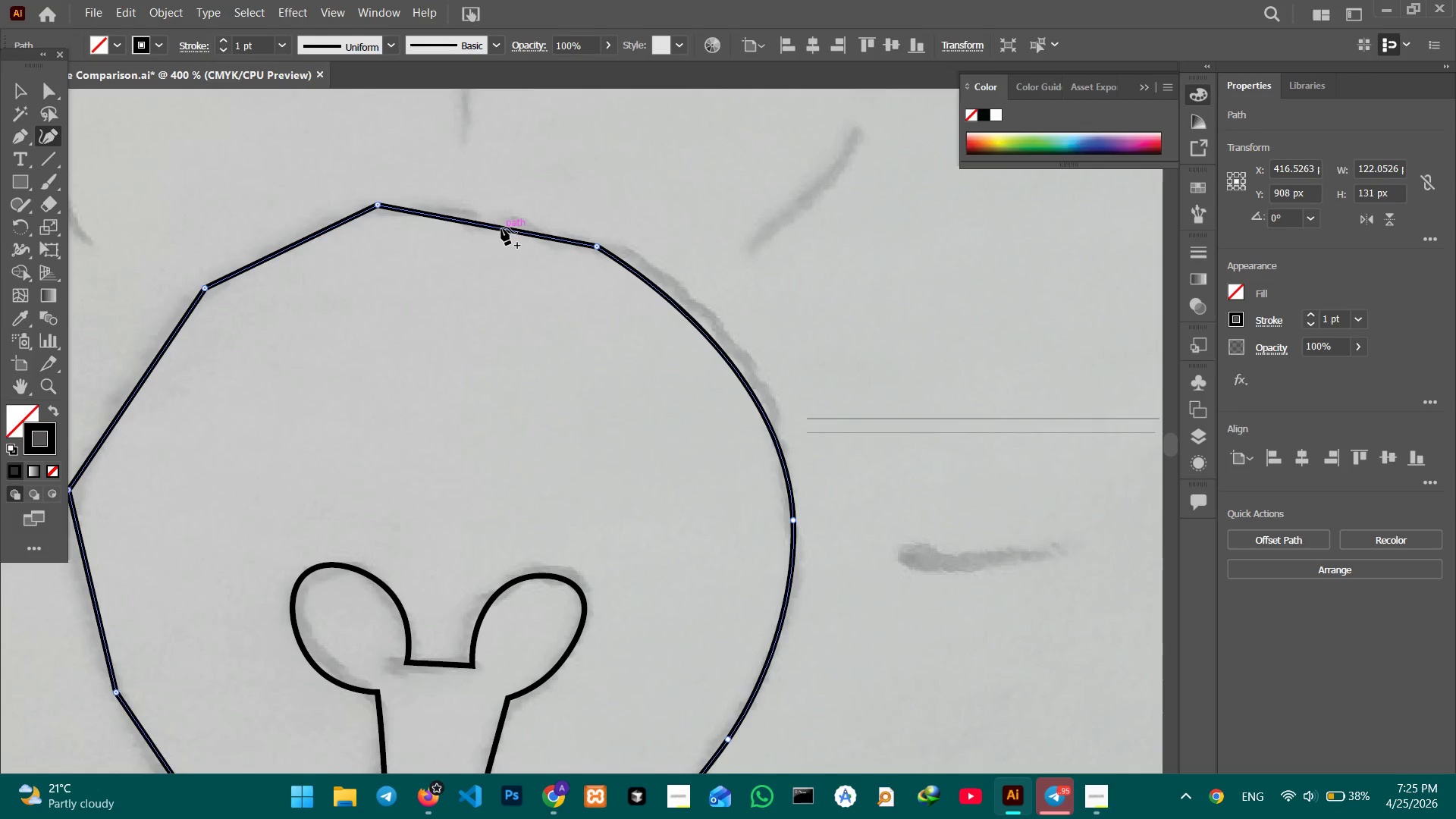 
left_click_drag(start_coordinate=[501, 228], to_coordinate=[507, 214])
 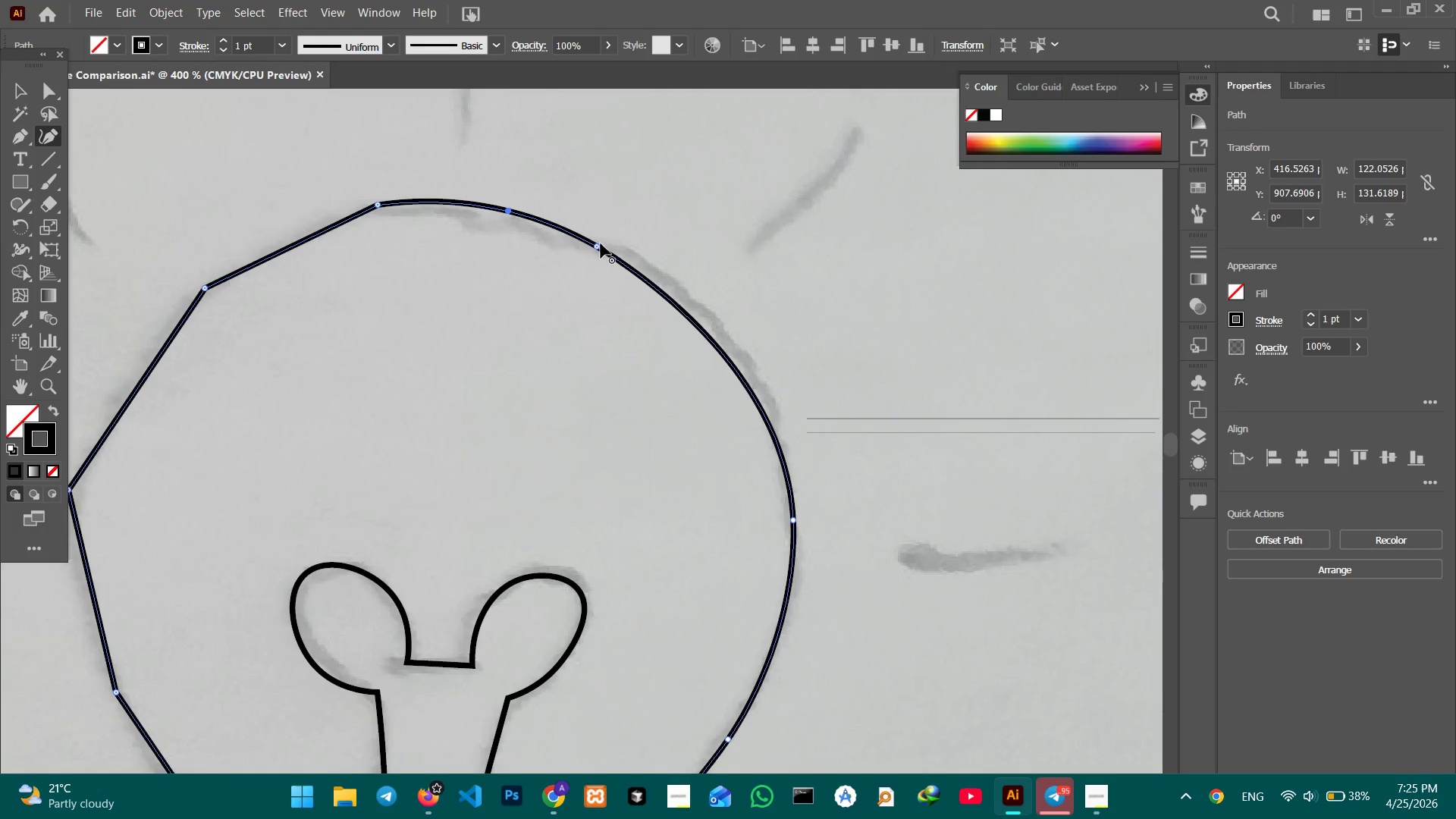 
left_click([601, 243])
 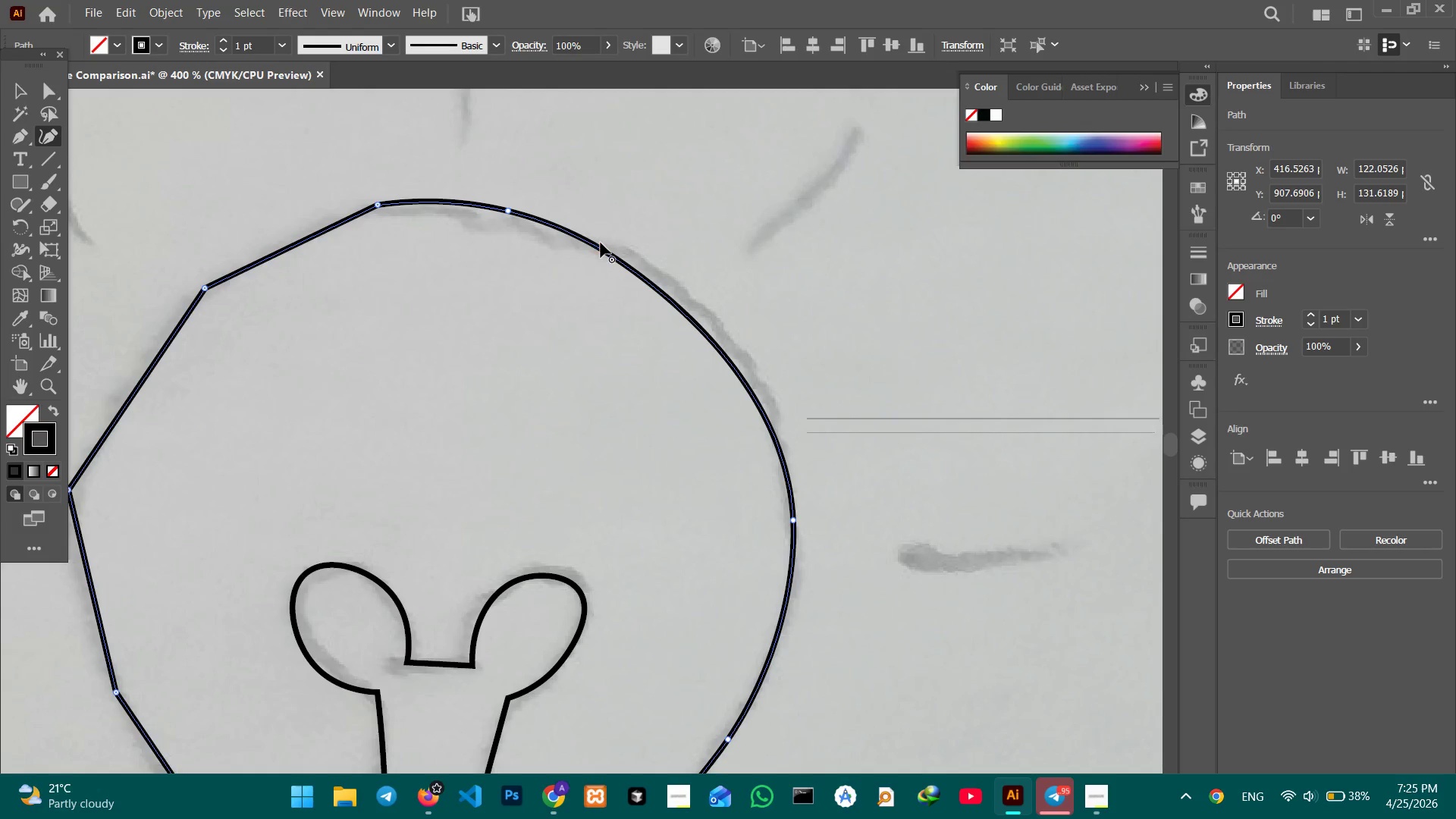 
key(Backspace)
 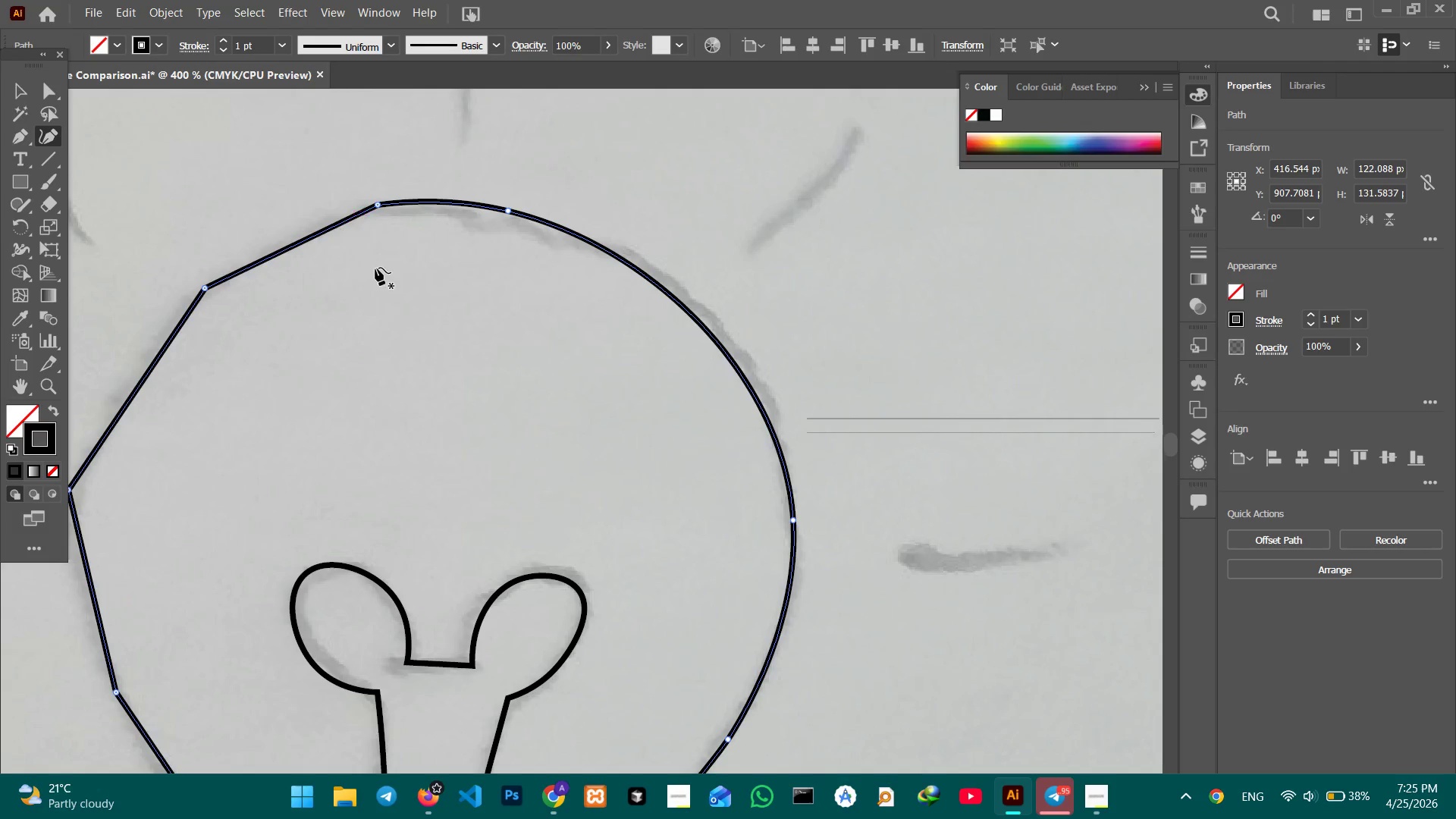 
scroll: coordinate [375, 268], scroll_direction: up, amount: 2.0
 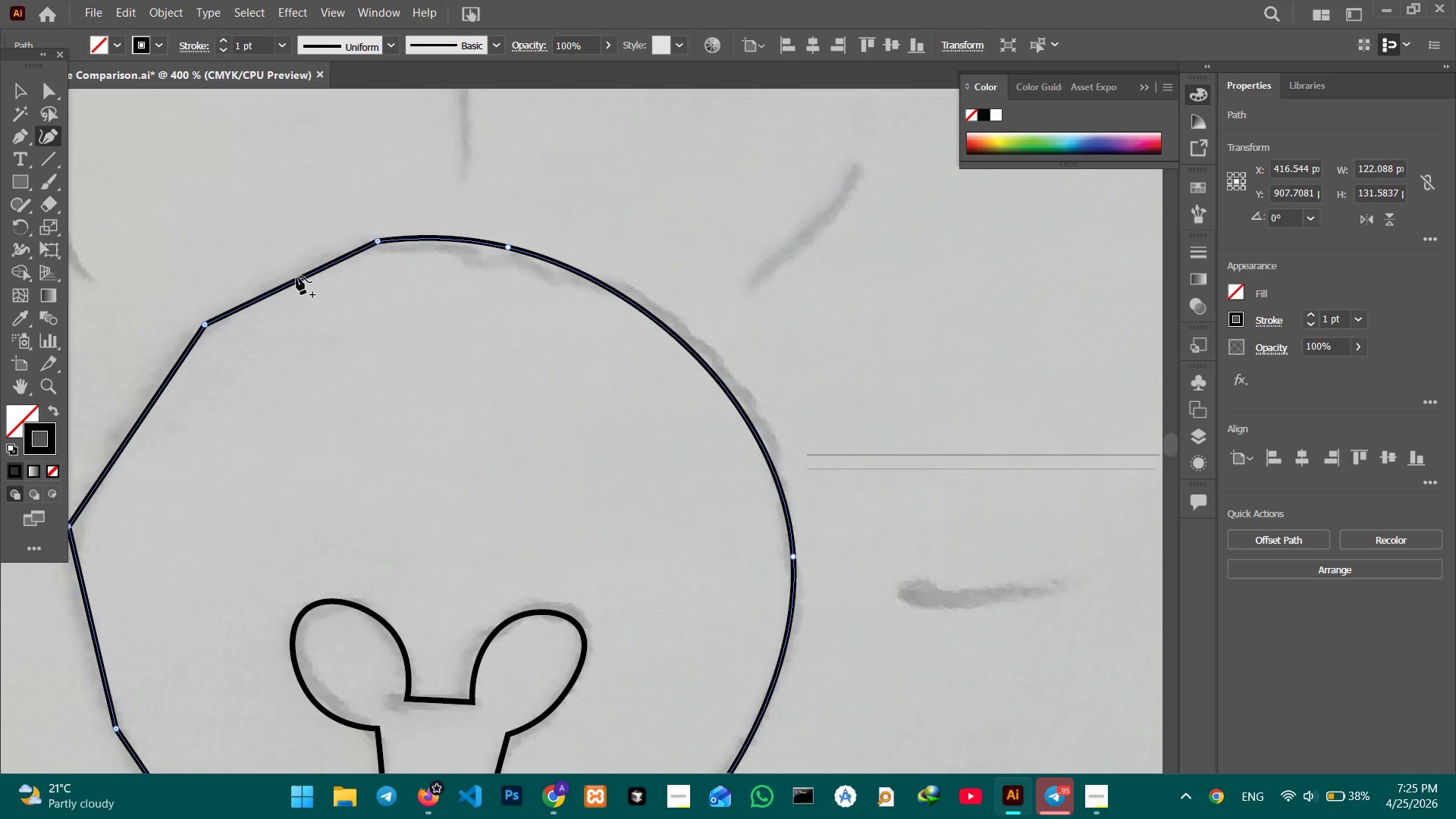 
left_click([297, 277])
 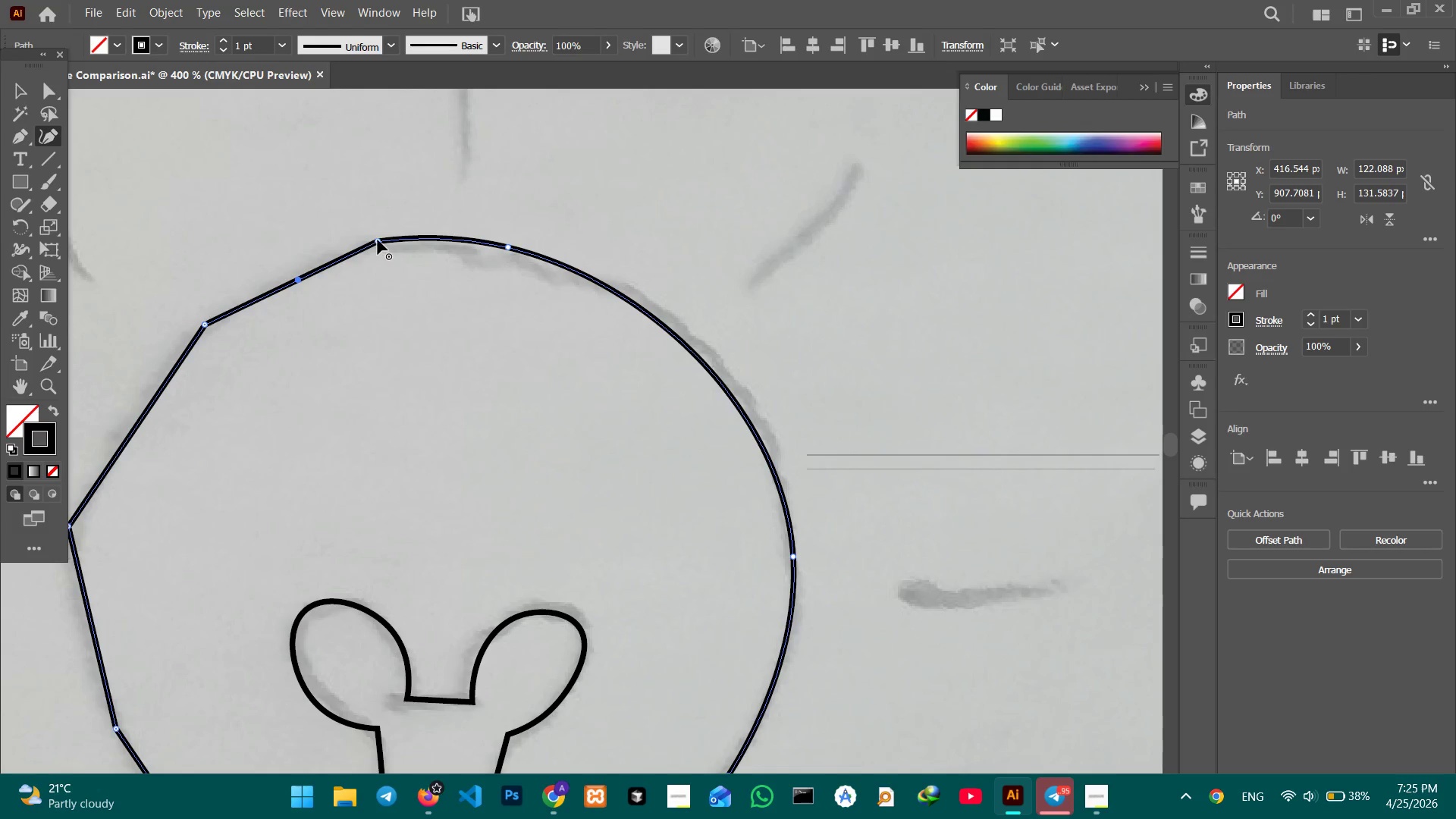 
left_click([378, 239])
 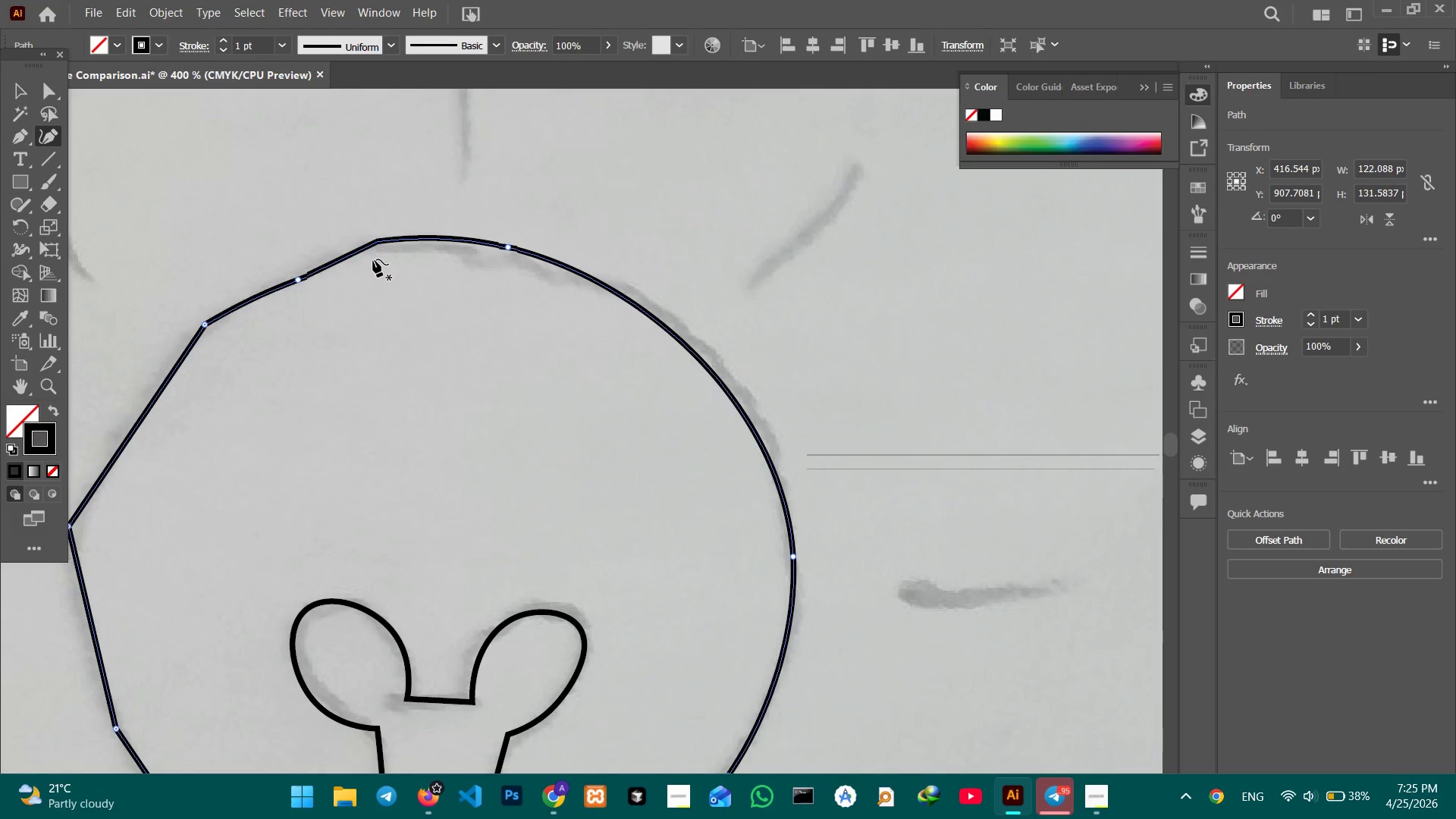 
key(Backspace)
 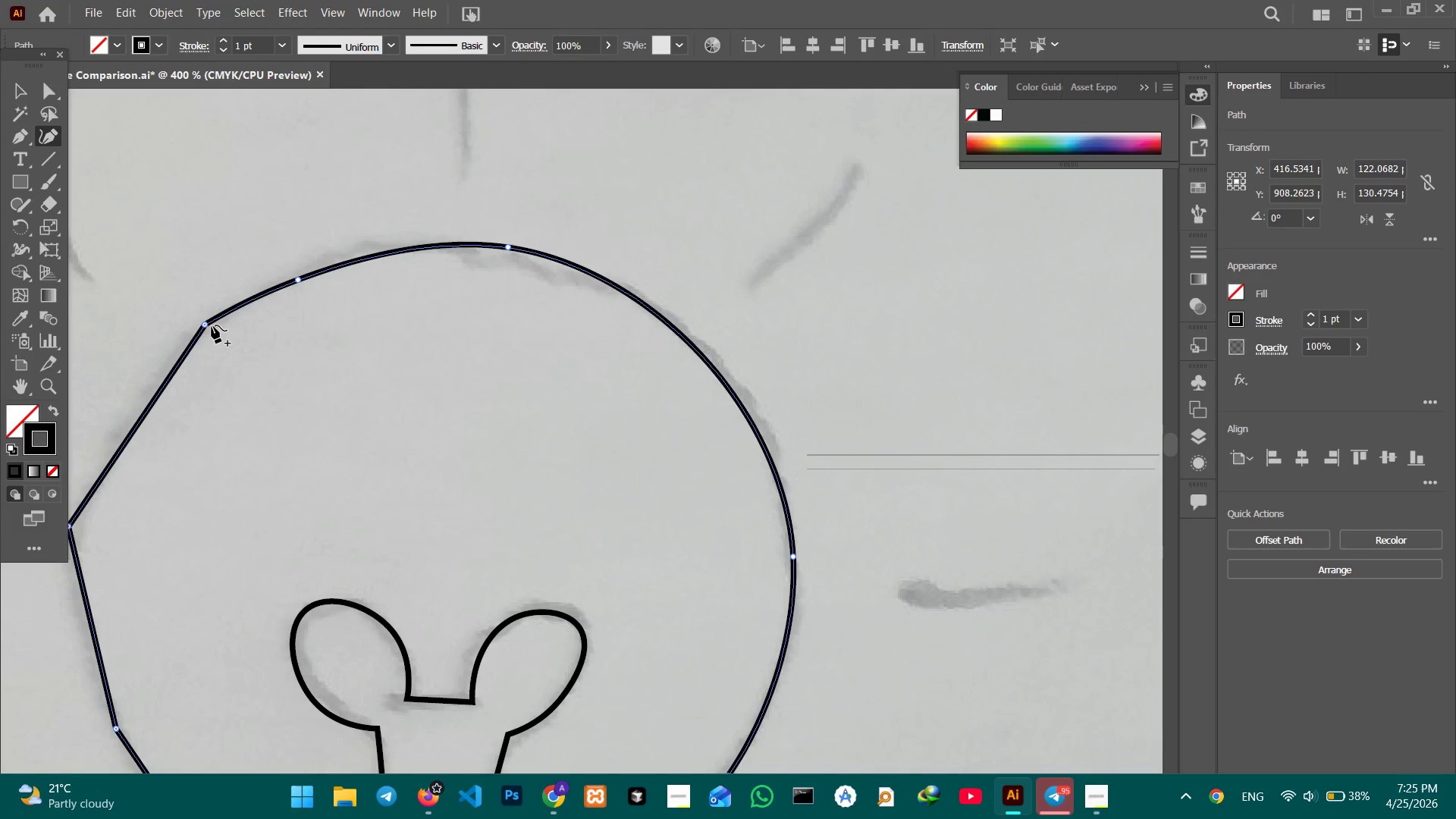 
left_click([206, 323])
 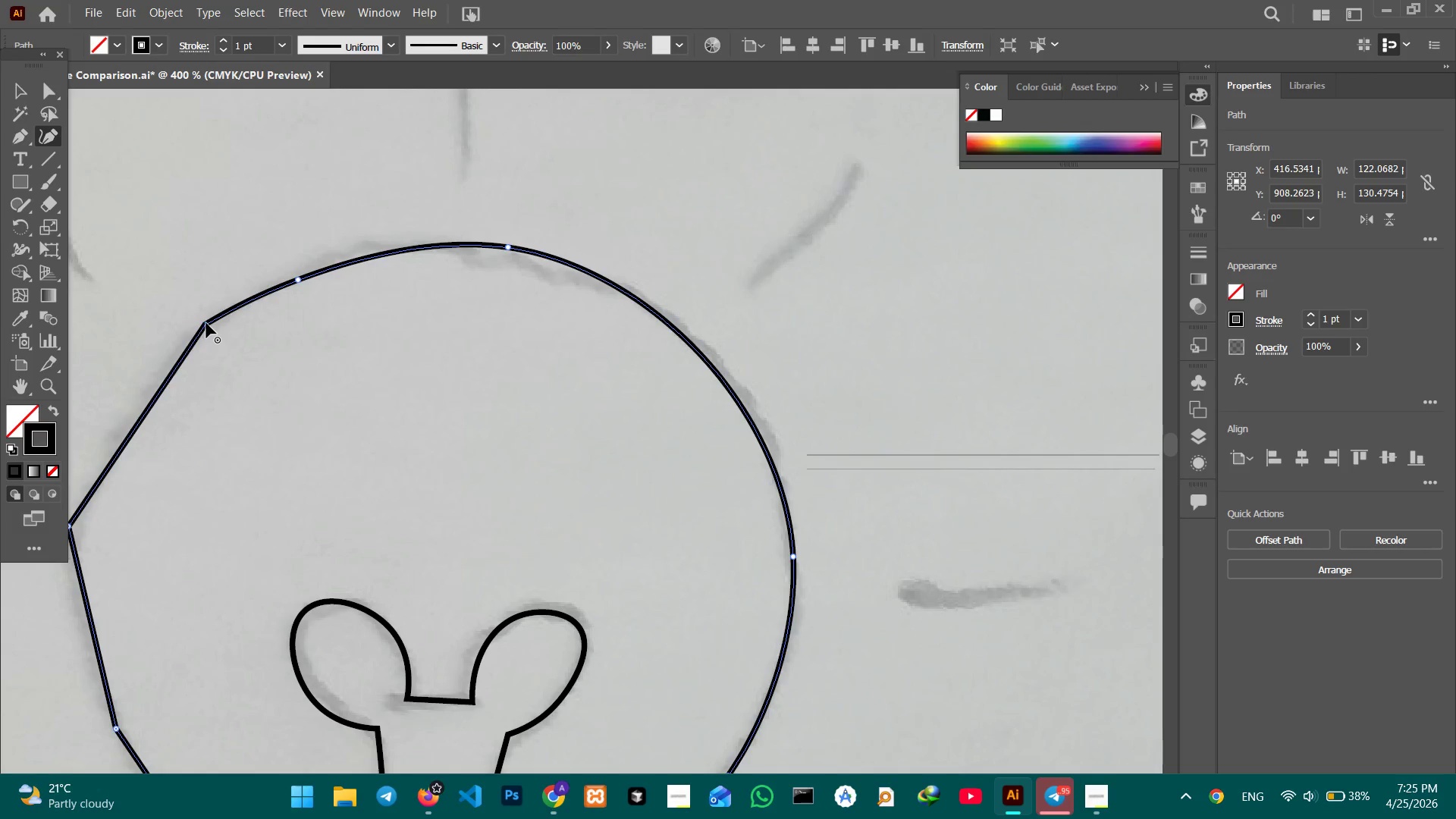 
key(Backspace)
 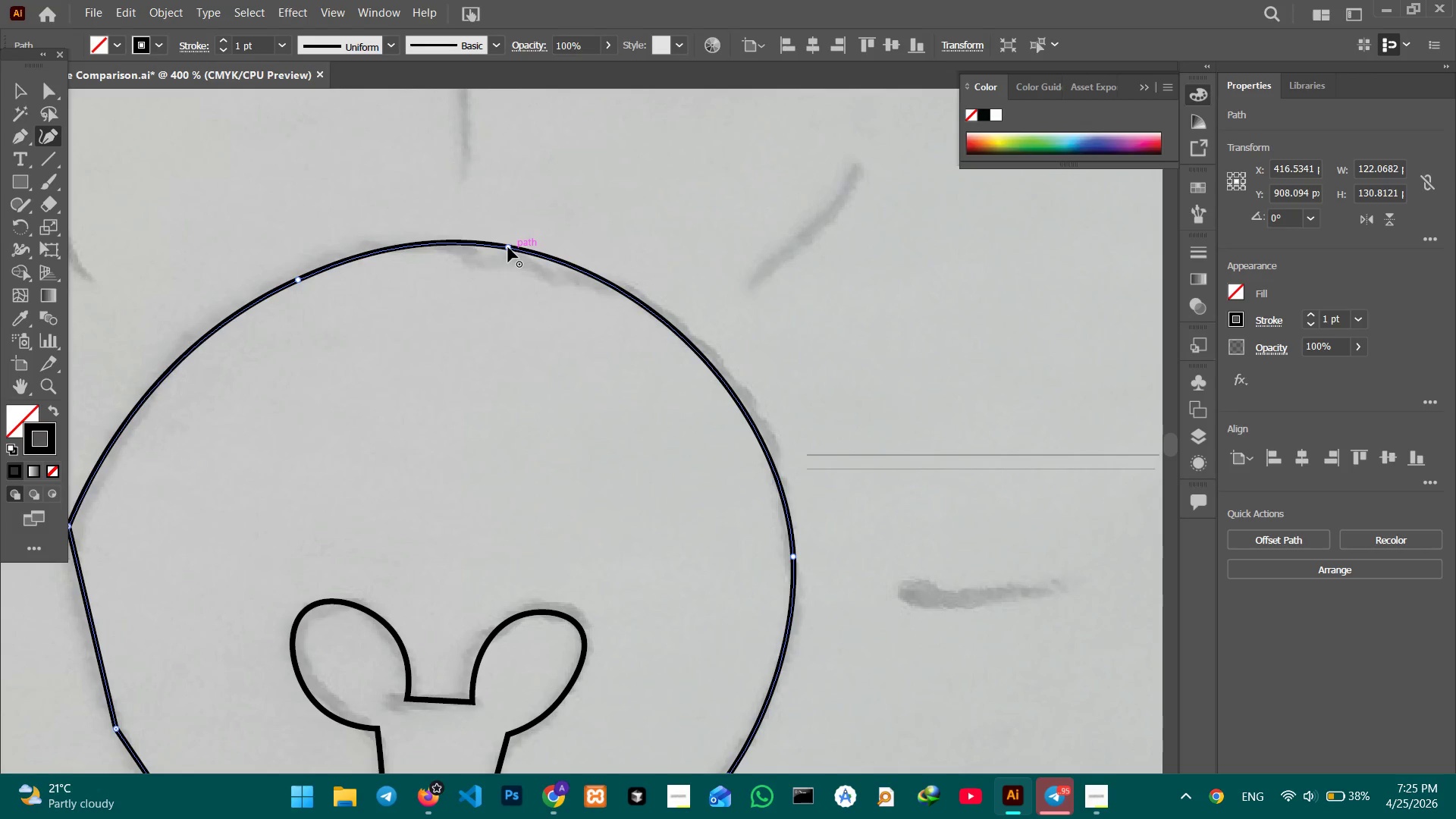 
left_click_drag(start_coordinate=[508, 247], to_coordinate=[505, 256])
 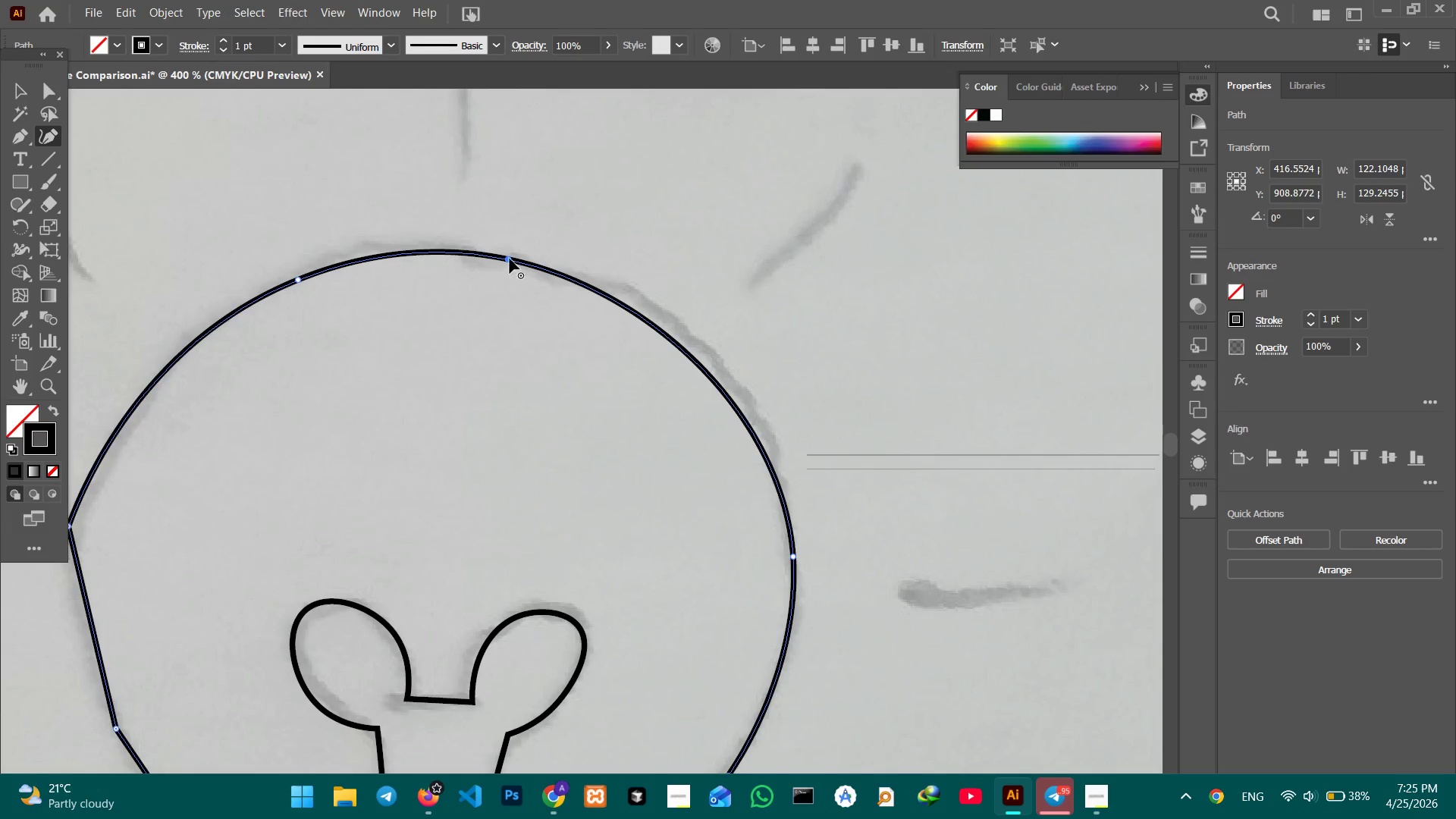 
left_click_drag(start_coordinate=[510, 256], to_coordinate=[510, 250])
 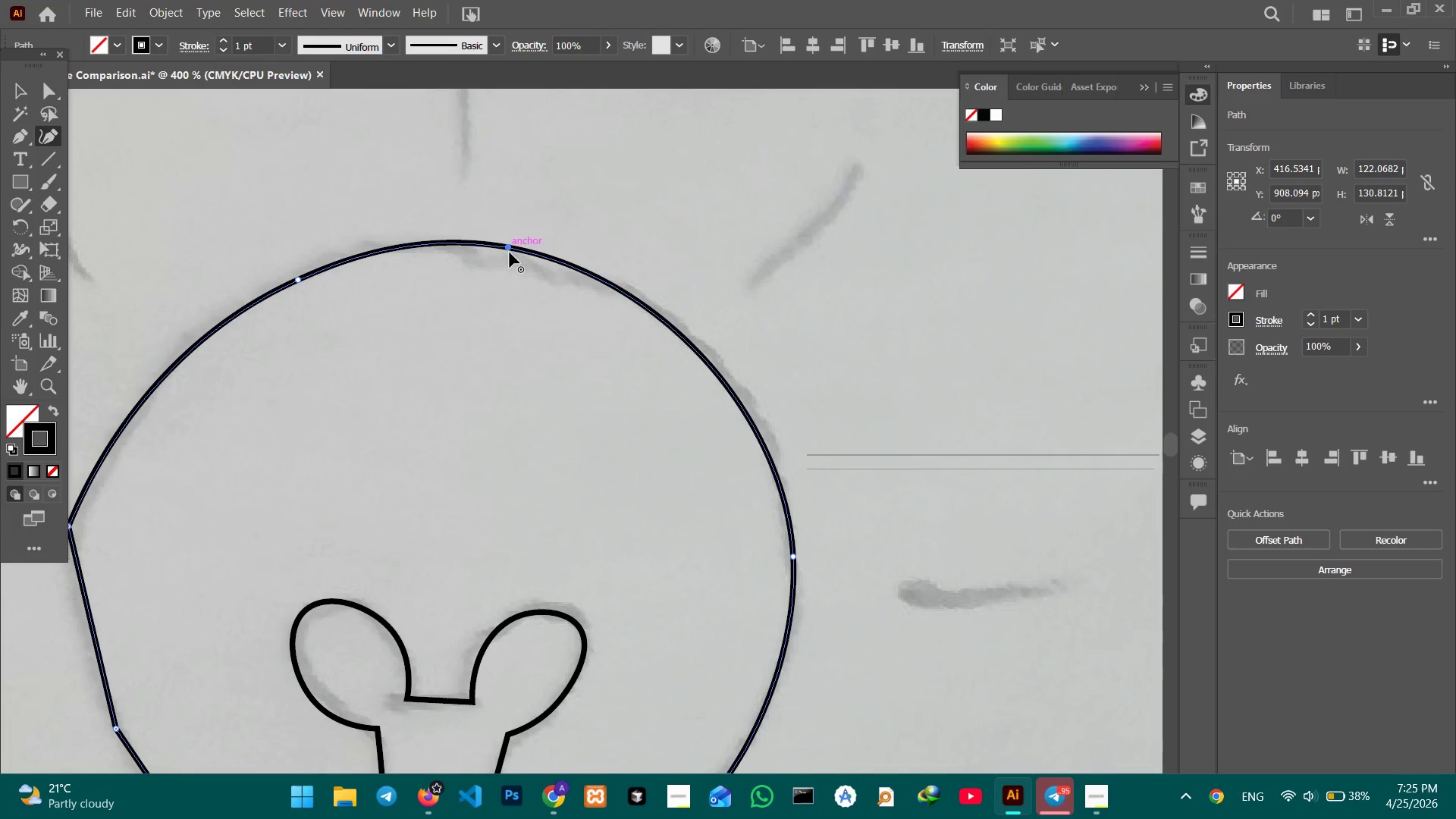 
left_click_drag(start_coordinate=[510, 250], to_coordinate=[510, 255])
 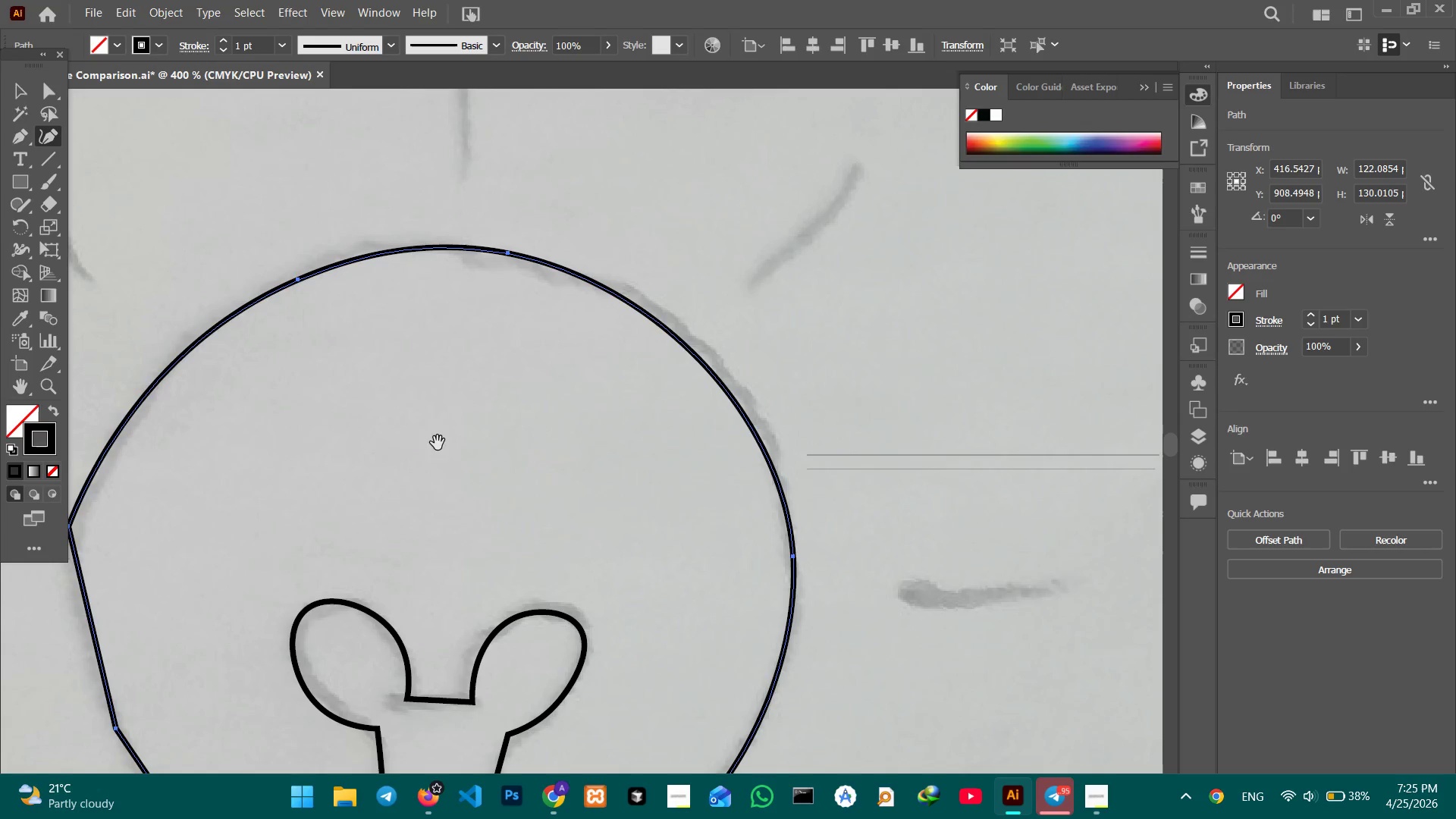 
hold_key(key=Space, duration=0.66)
 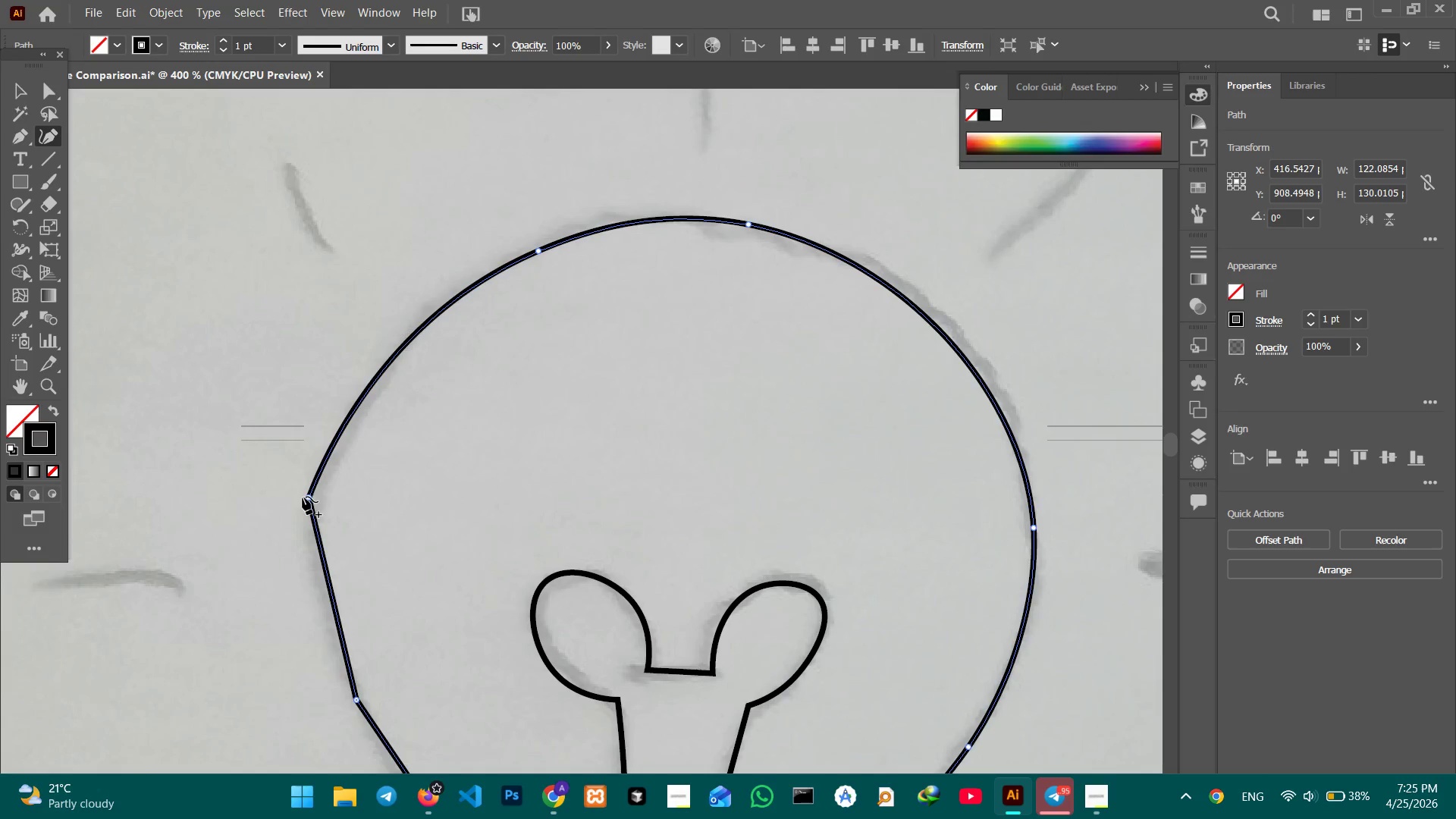 
left_click_drag(start_coordinate=[404, 451], to_coordinate=[645, 422])
 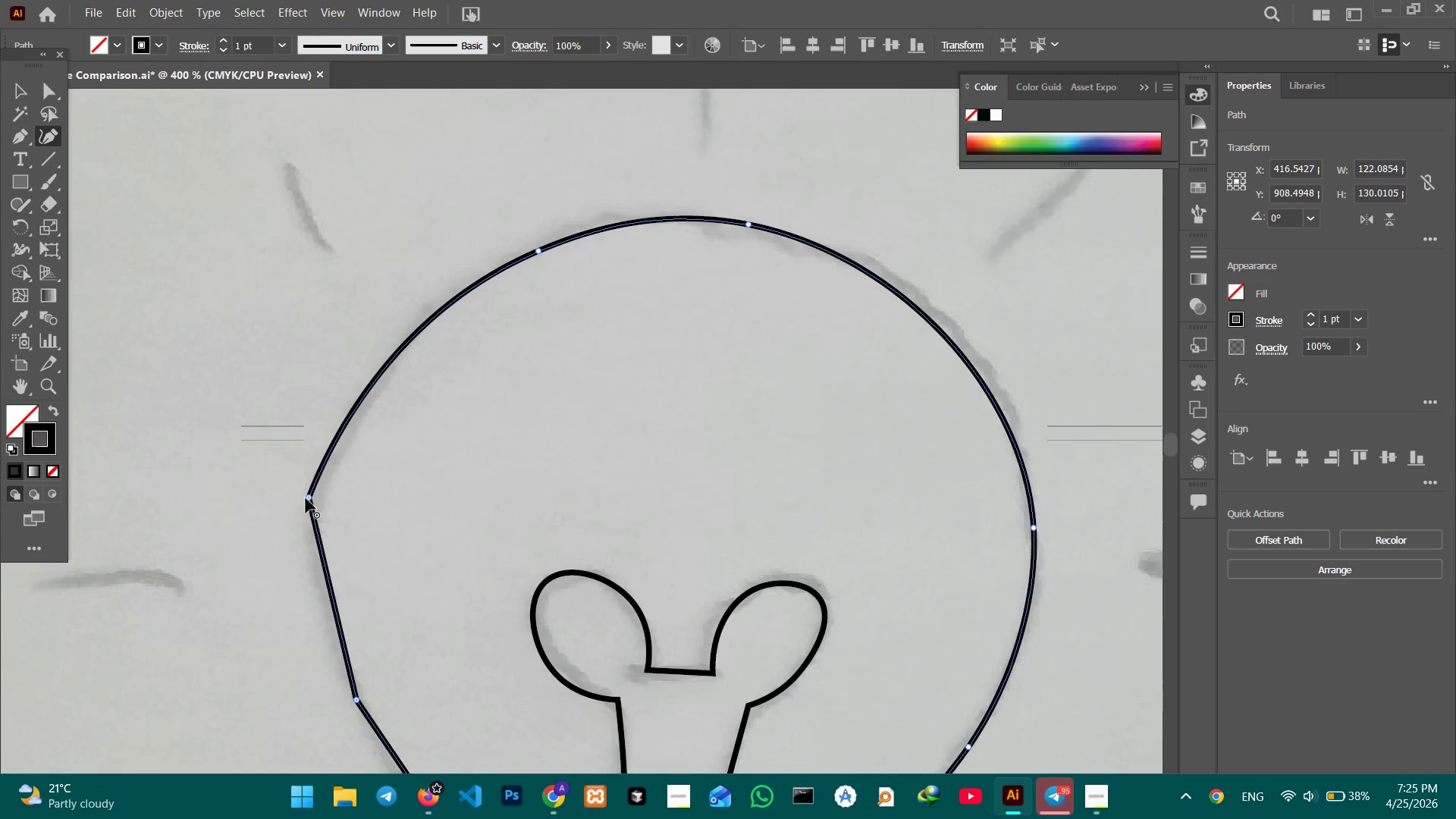 
left_click([306, 498])
 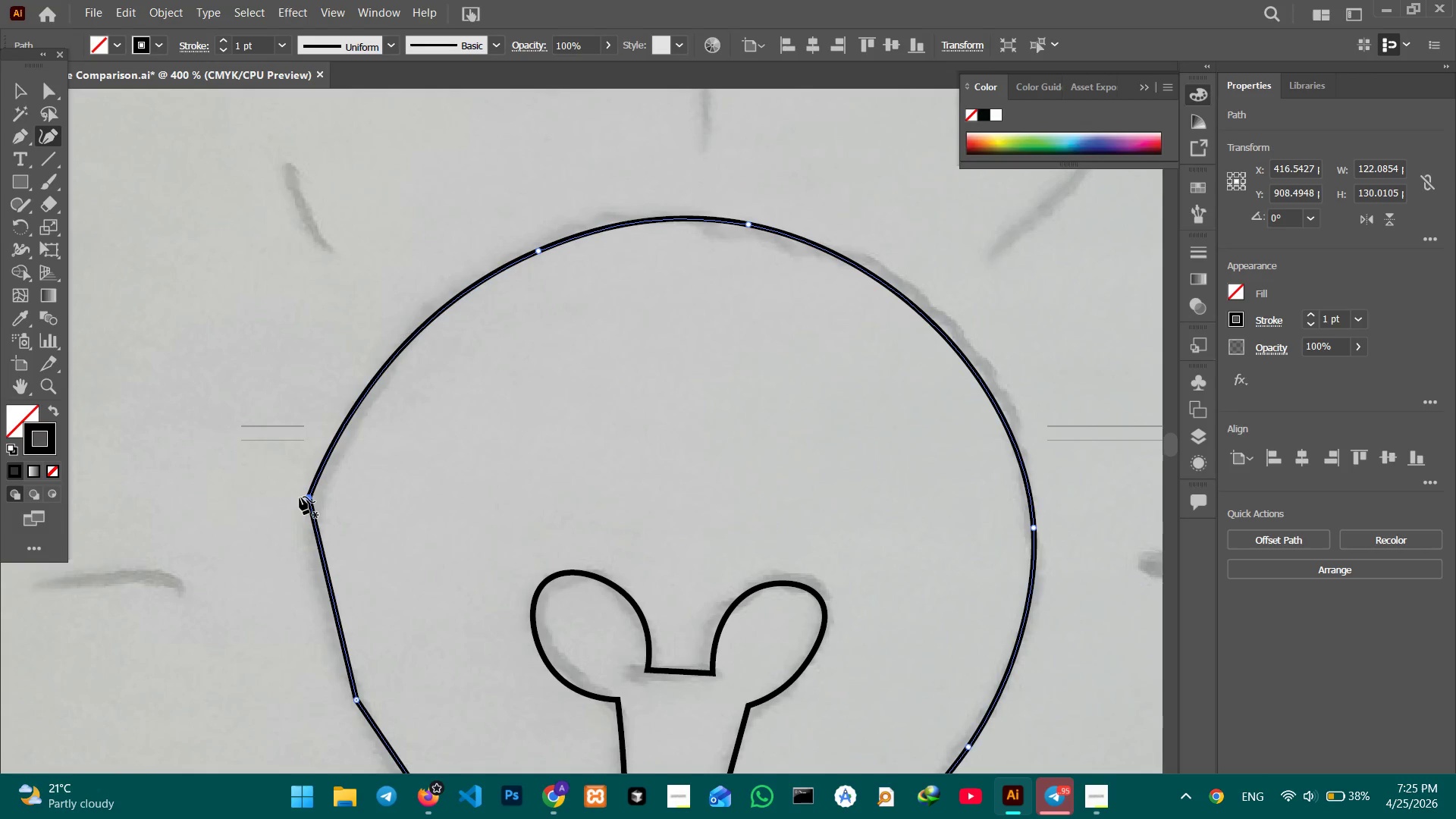 
key(Backspace)
 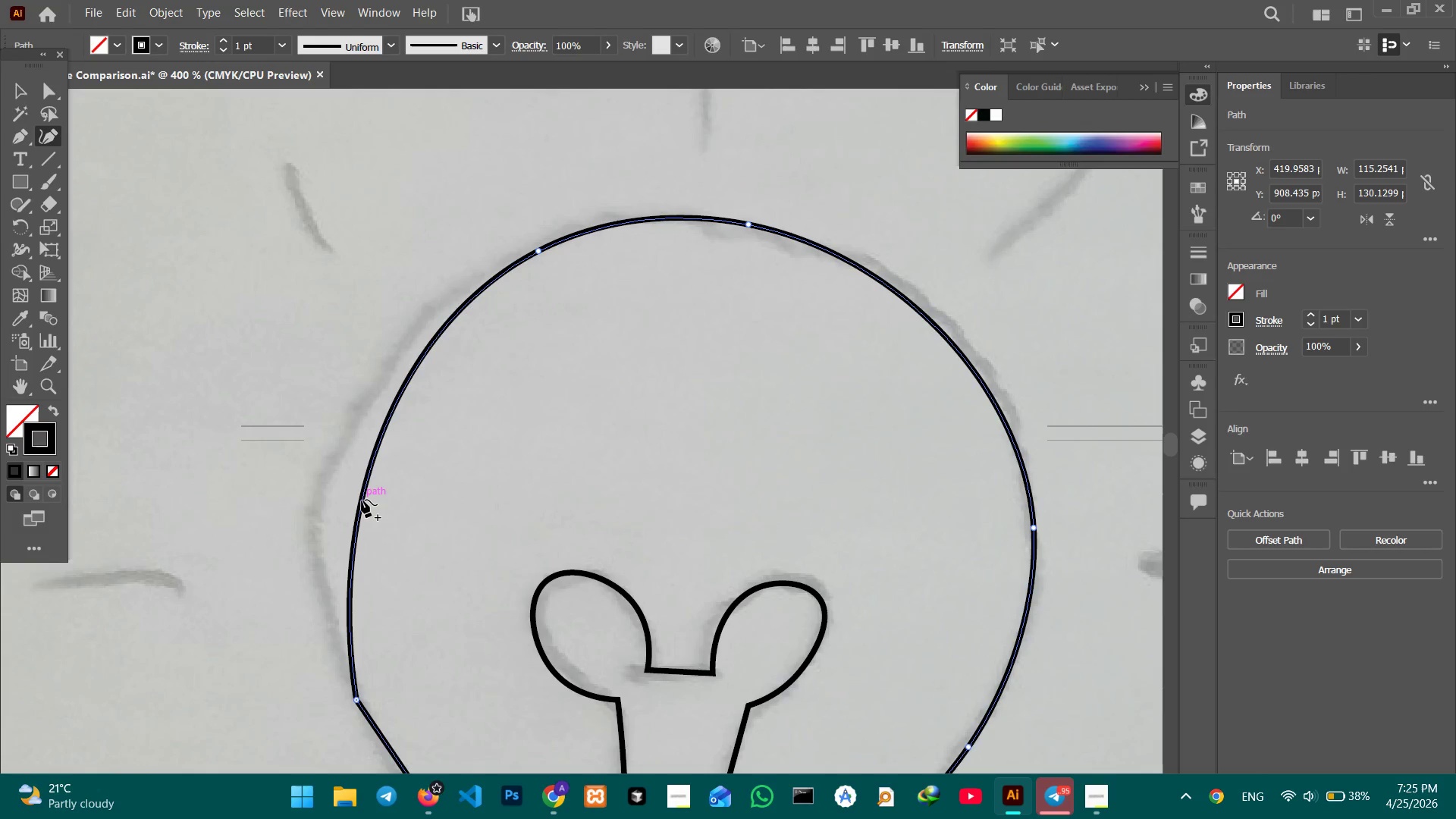 
left_click_drag(start_coordinate=[362, 502], to_coordinate=[328, 496])
 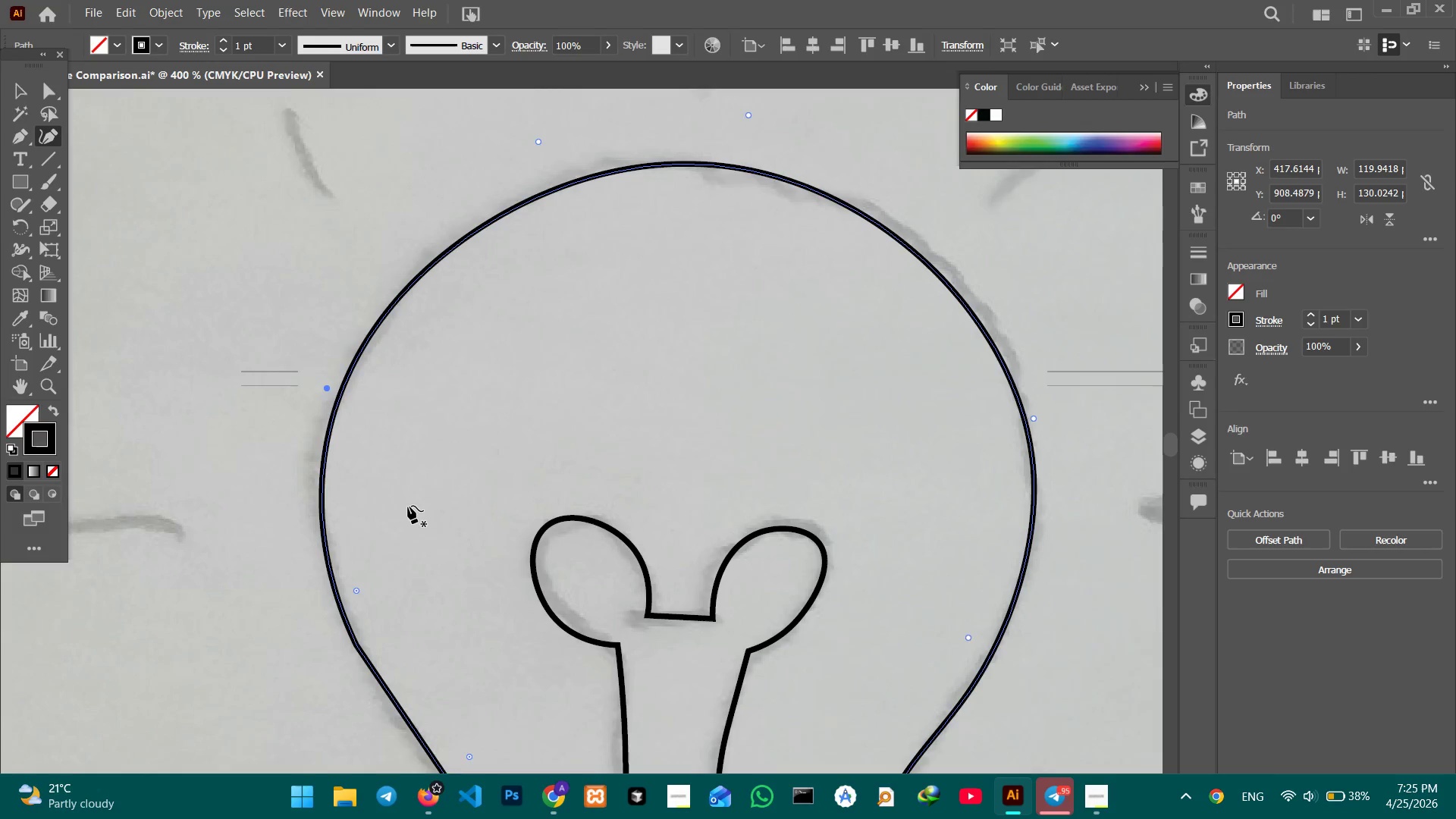 
scroll: coordinate [408, 506], scroll_direction: down, amount: 9.0
 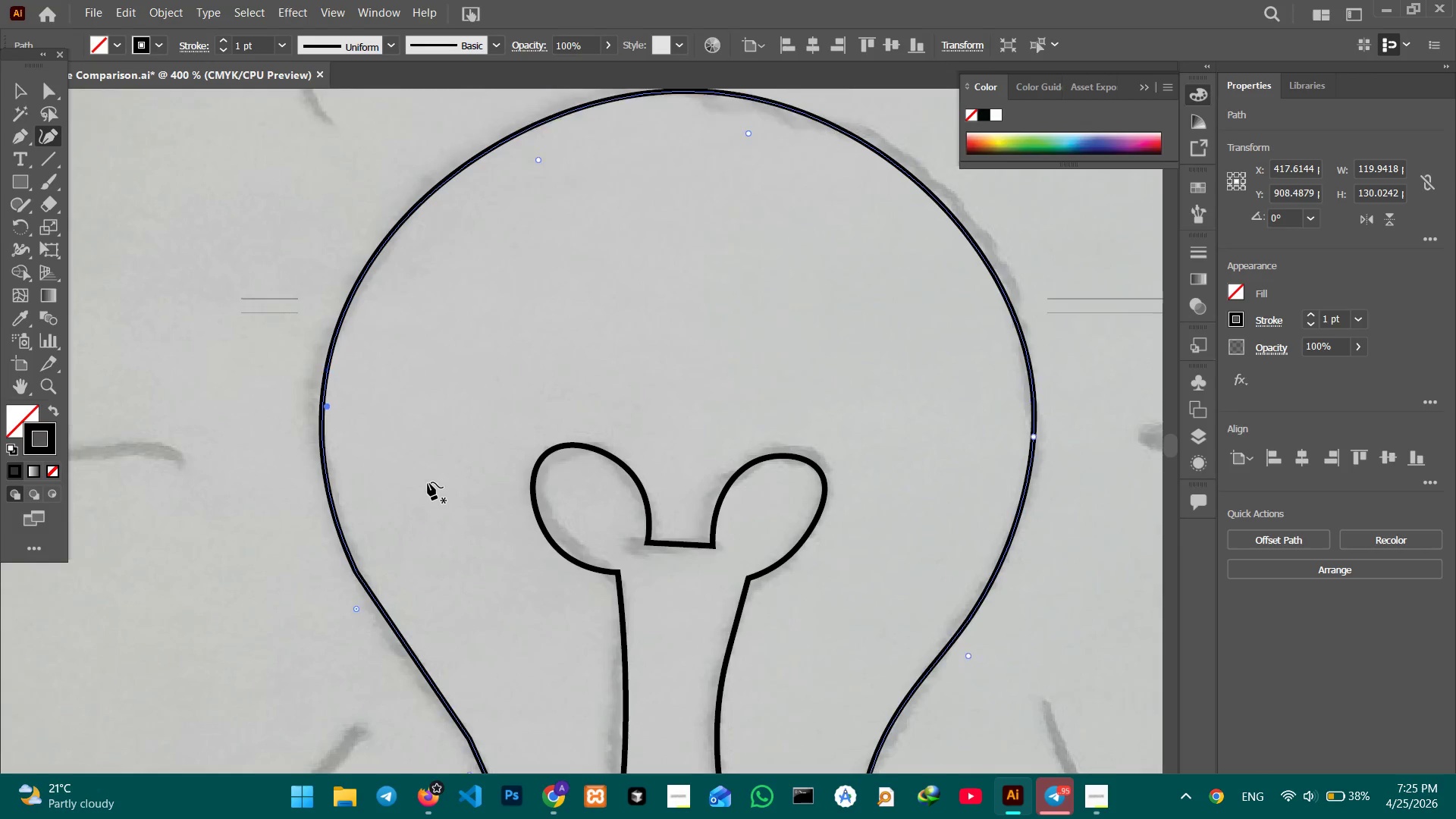 
scroll: coordinate [436, 445], scroll_direction: up, amount: 7.0
 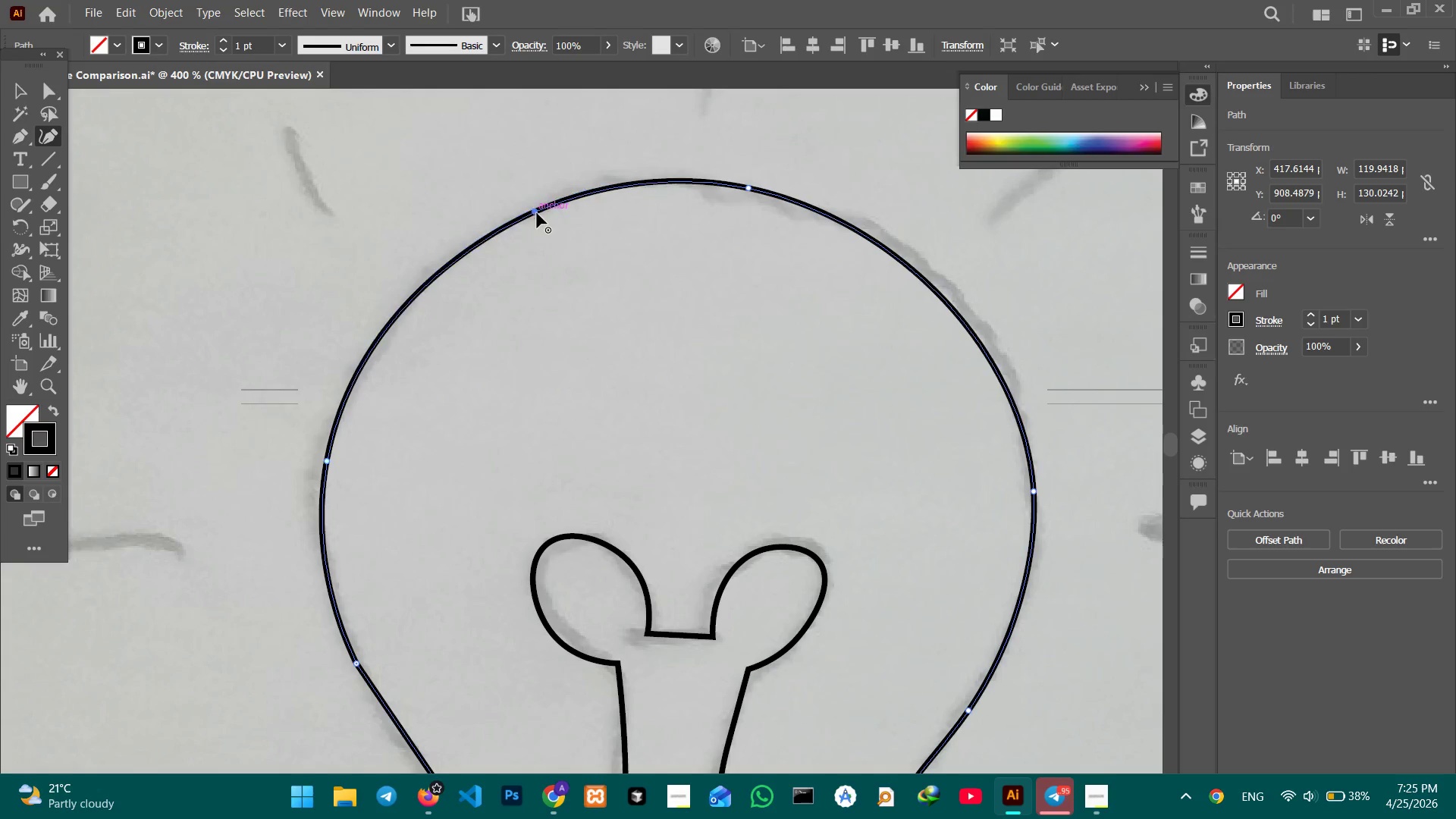 
scroll: coordinate [444, 466], scroll_direction: down, amount: 15.0
 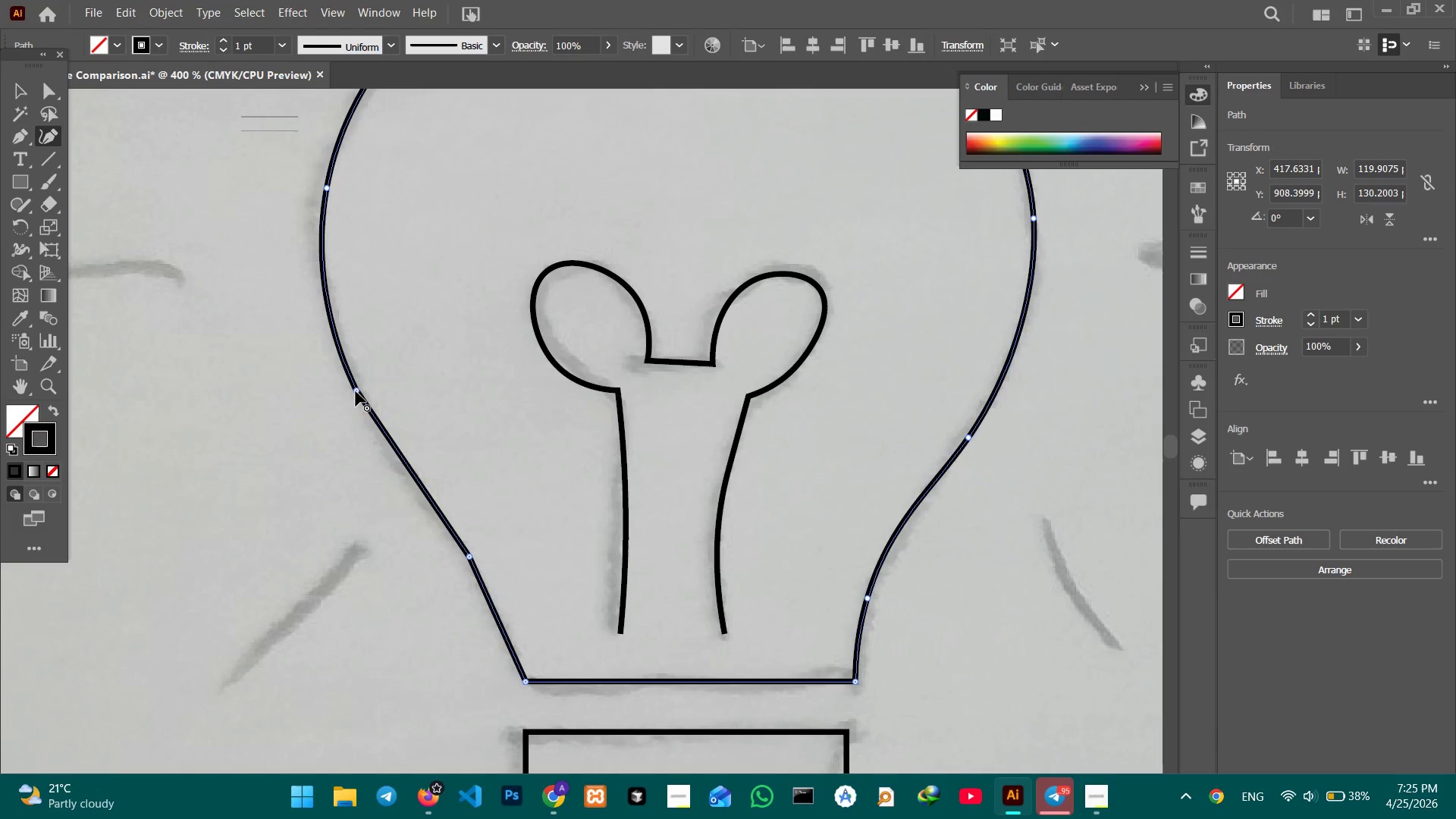 
left_click([356, 391])
 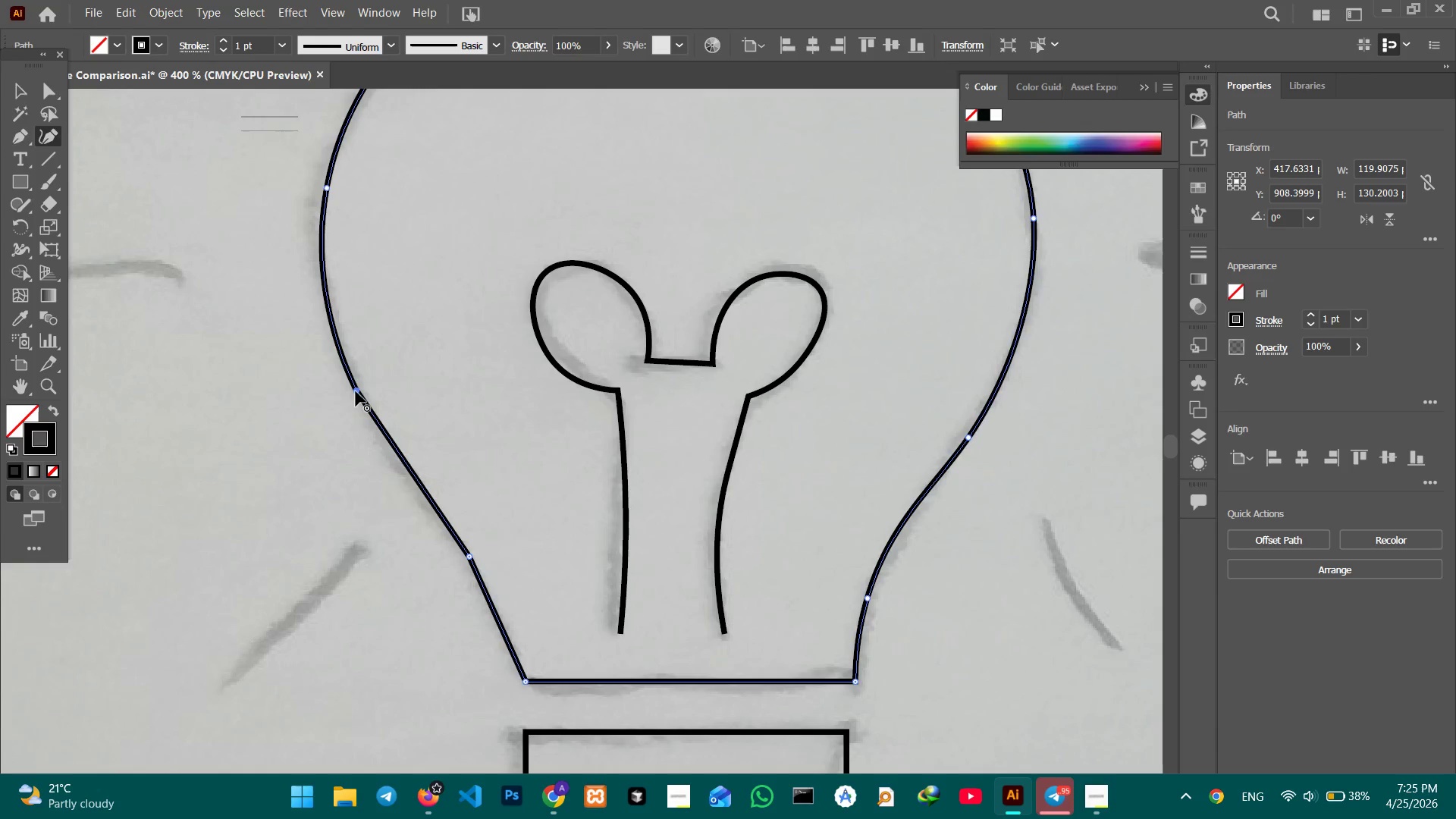 
key(Equal)
 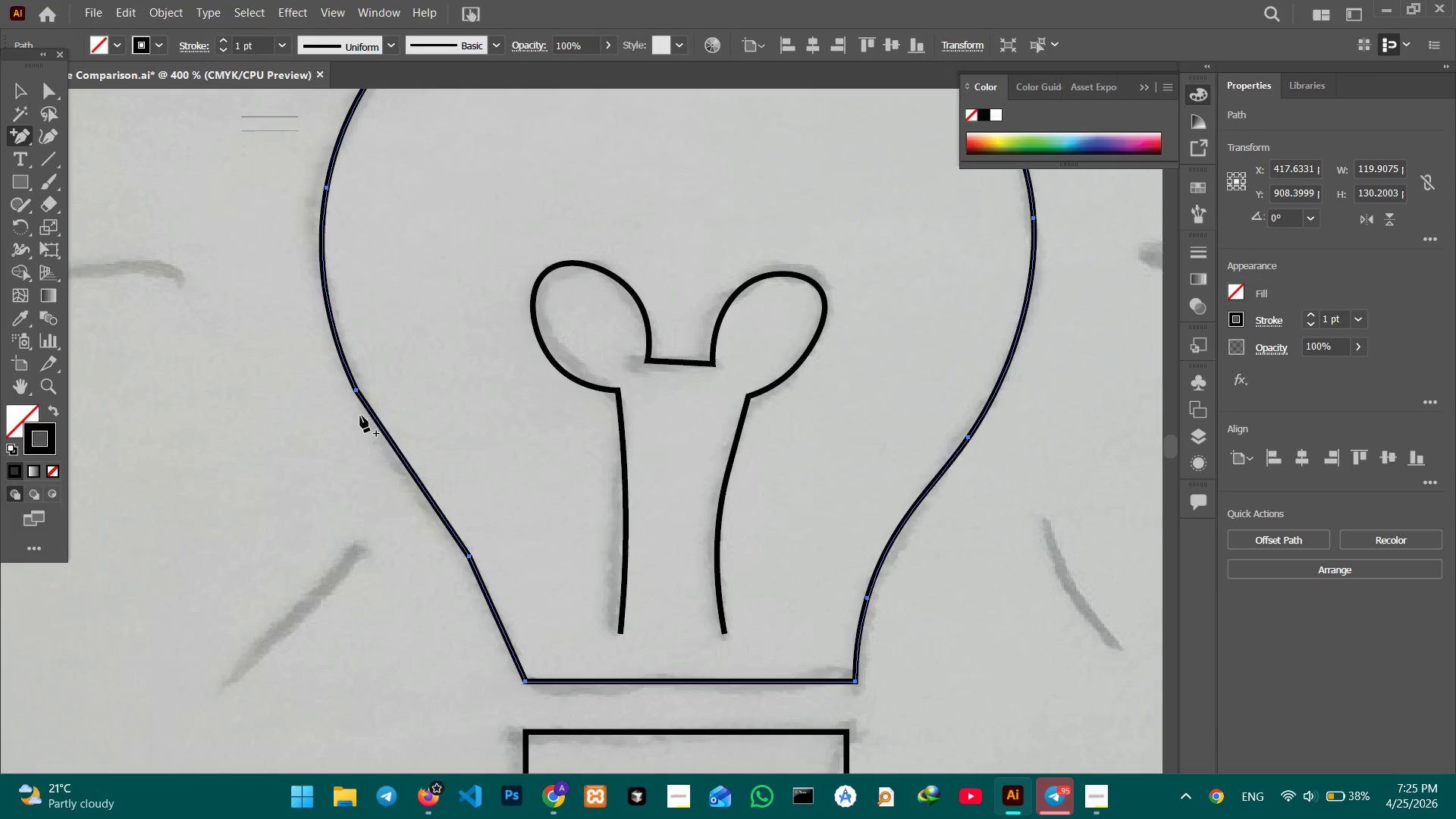 
key(Equal)
 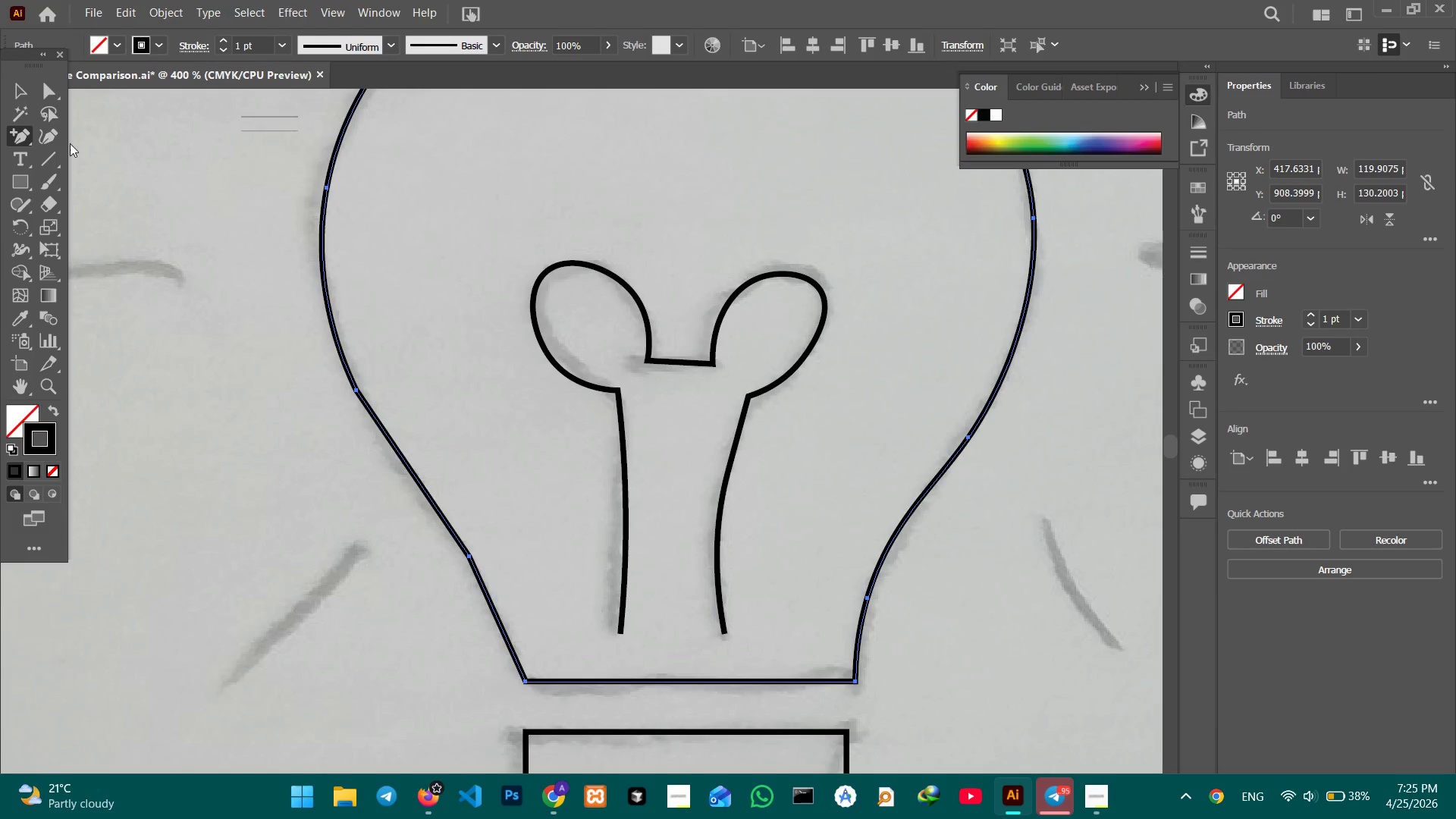 
left_click([39, 140])
 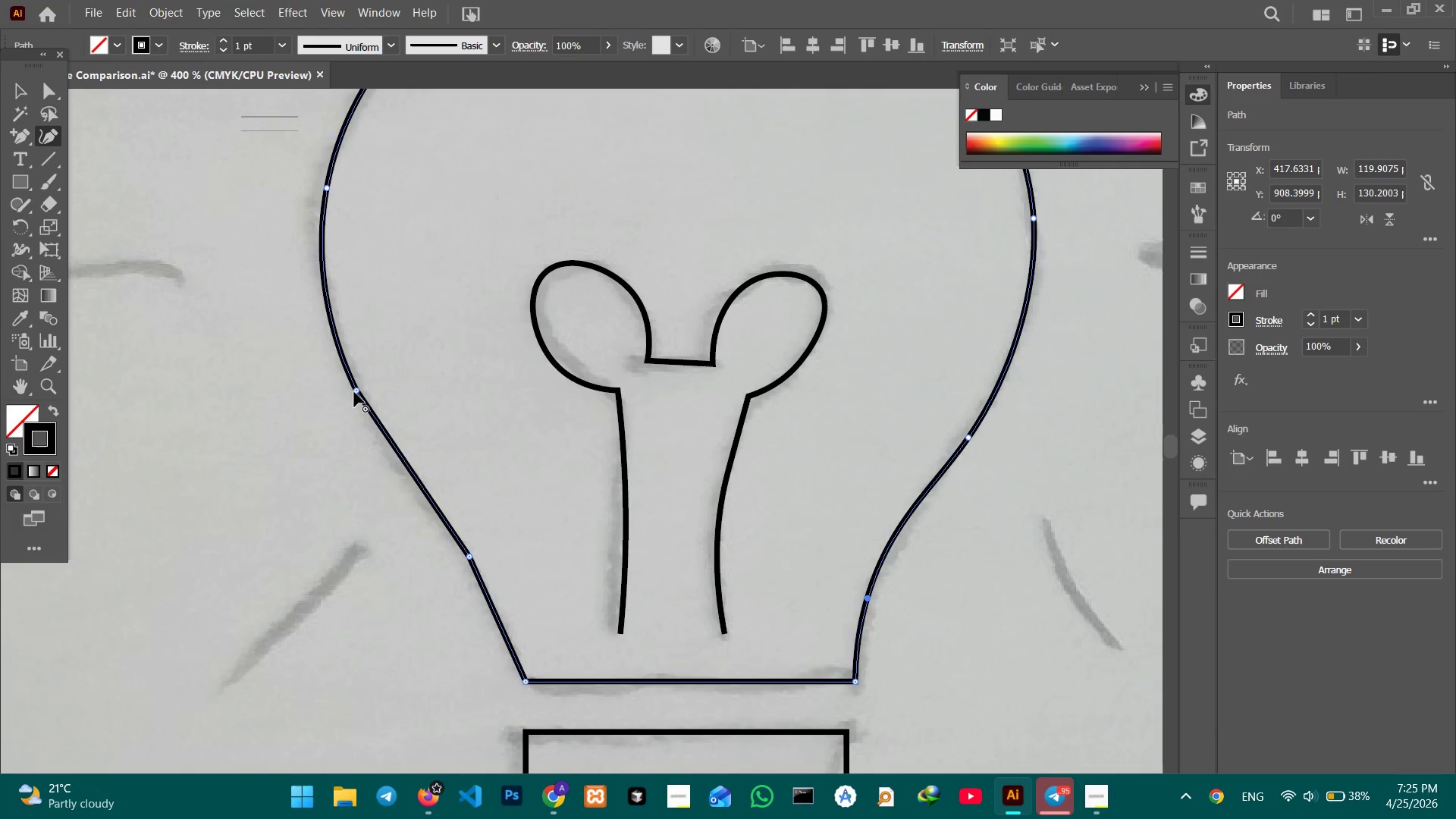 
left_click([354, 392])
 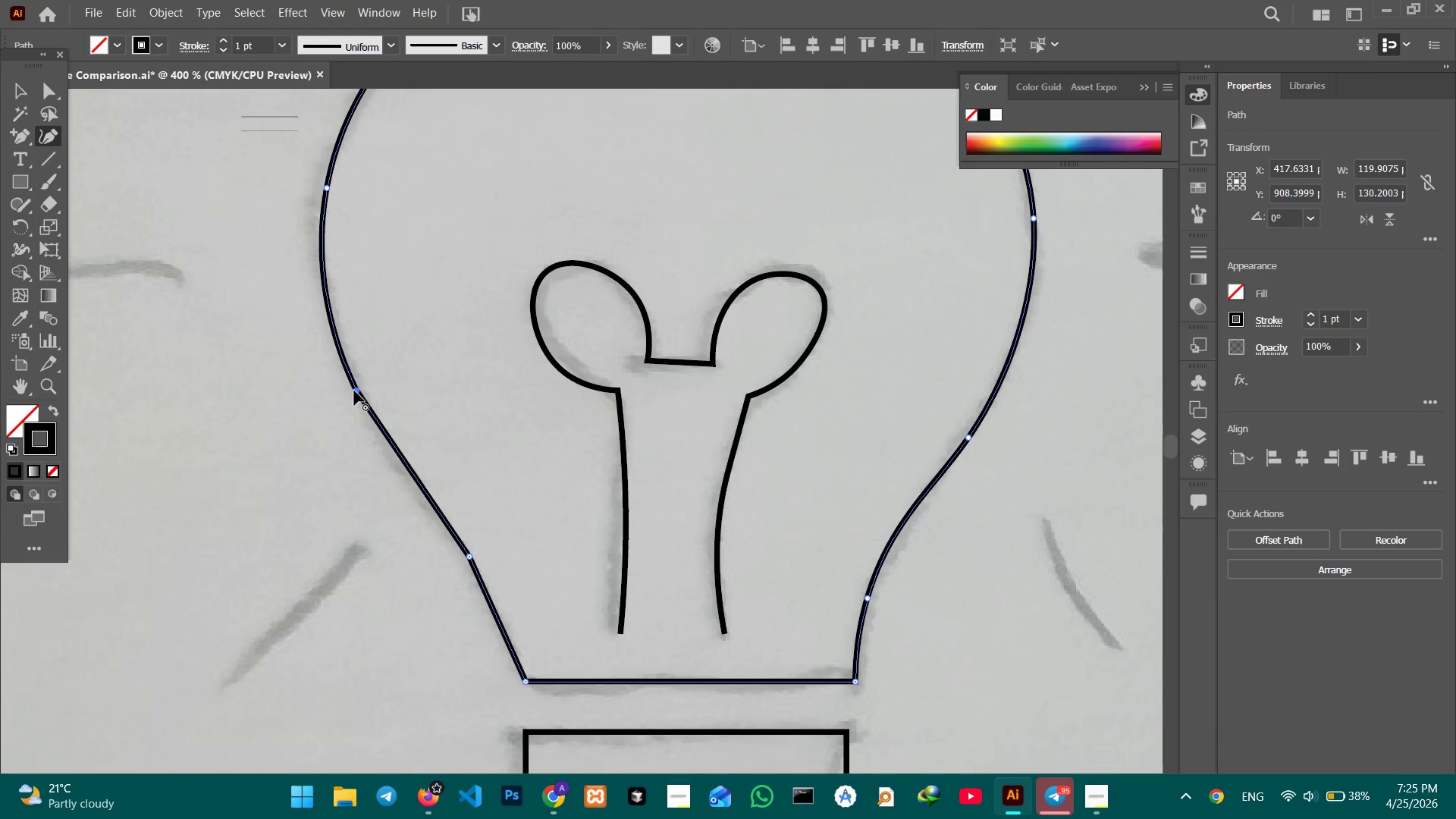 
key(Backspace)
 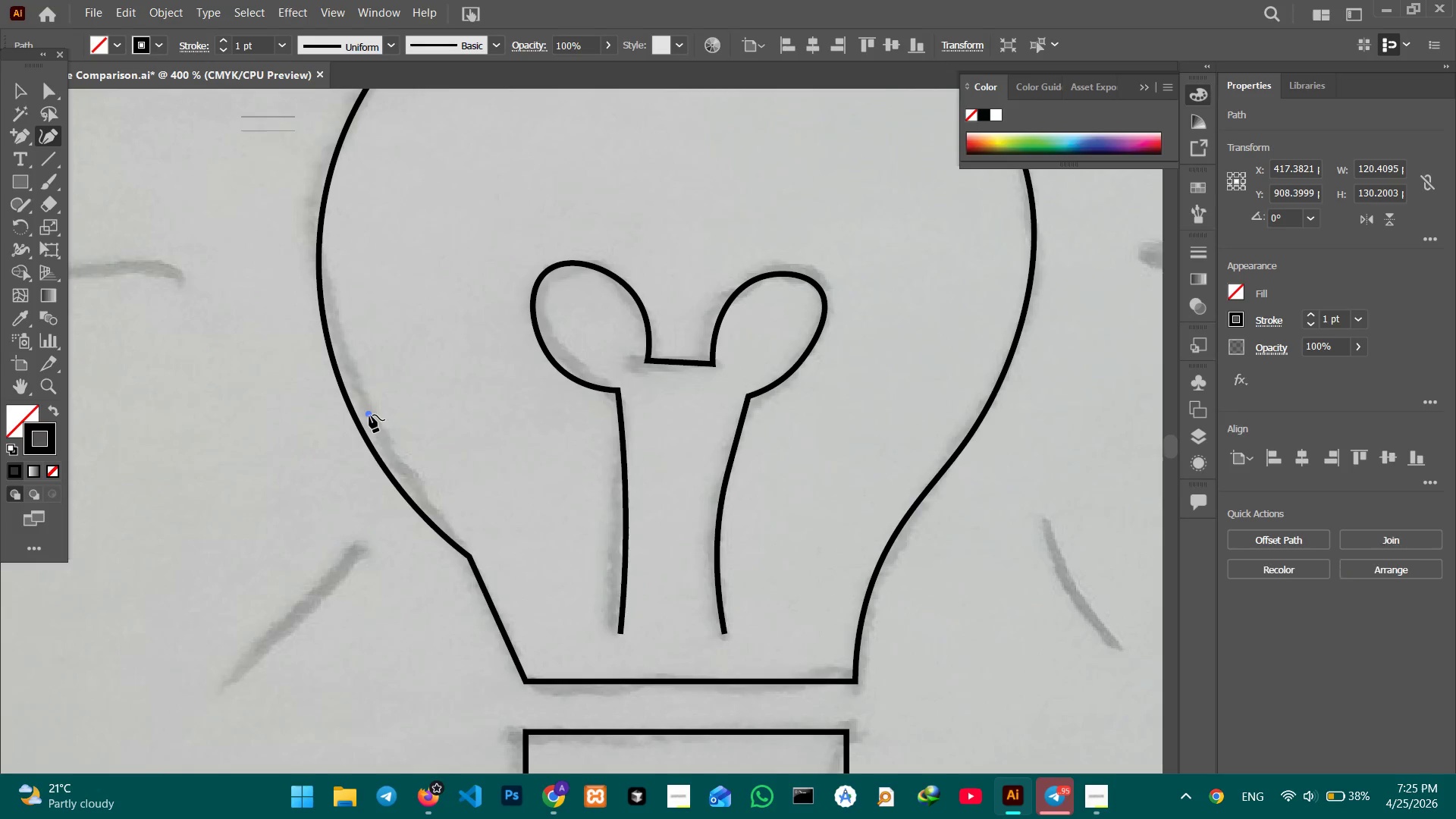 
key(Backspace)
 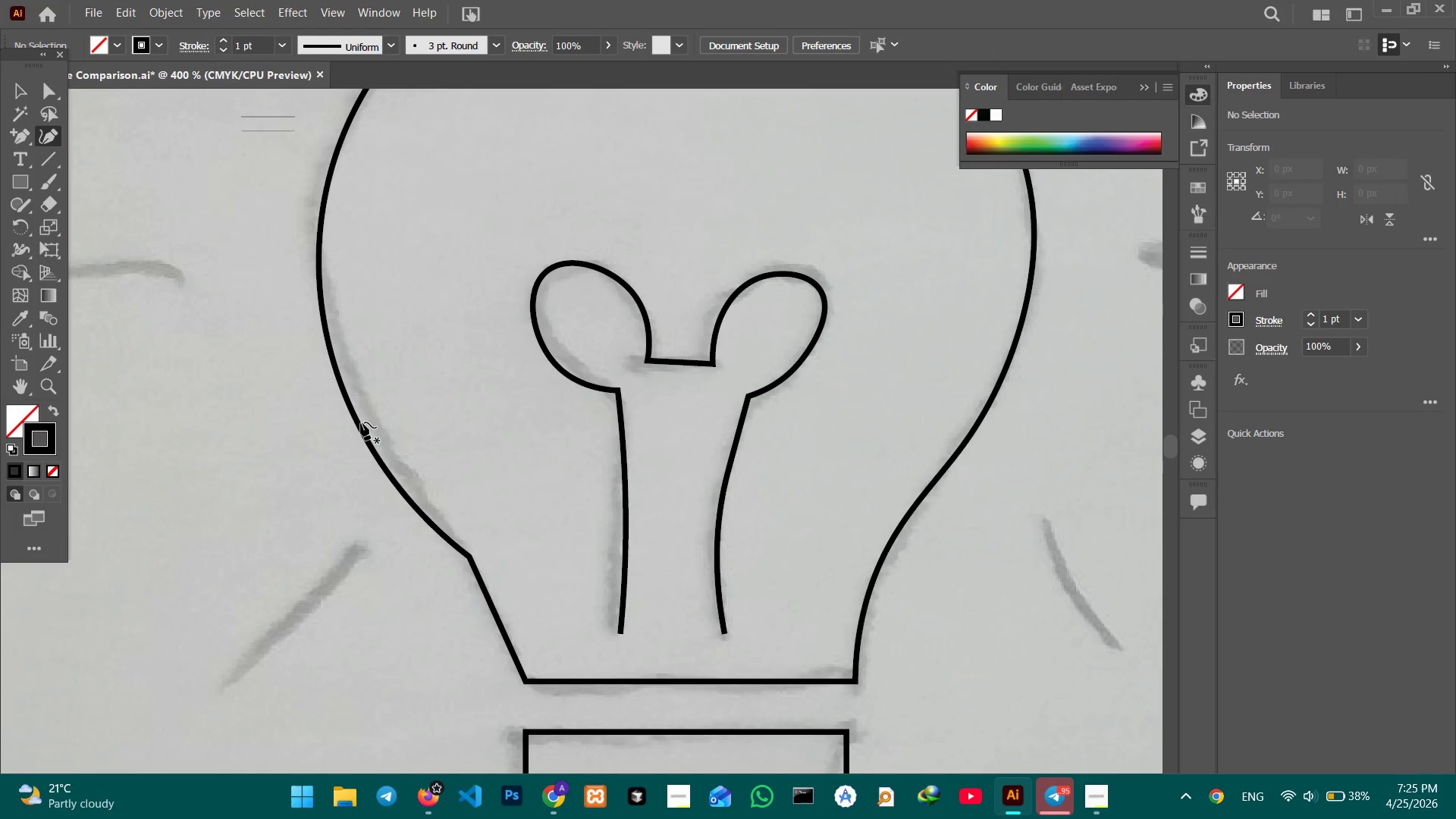 
left_click_drag(start_coordinate=[361, 422], to_coordinate=[372, 419])
 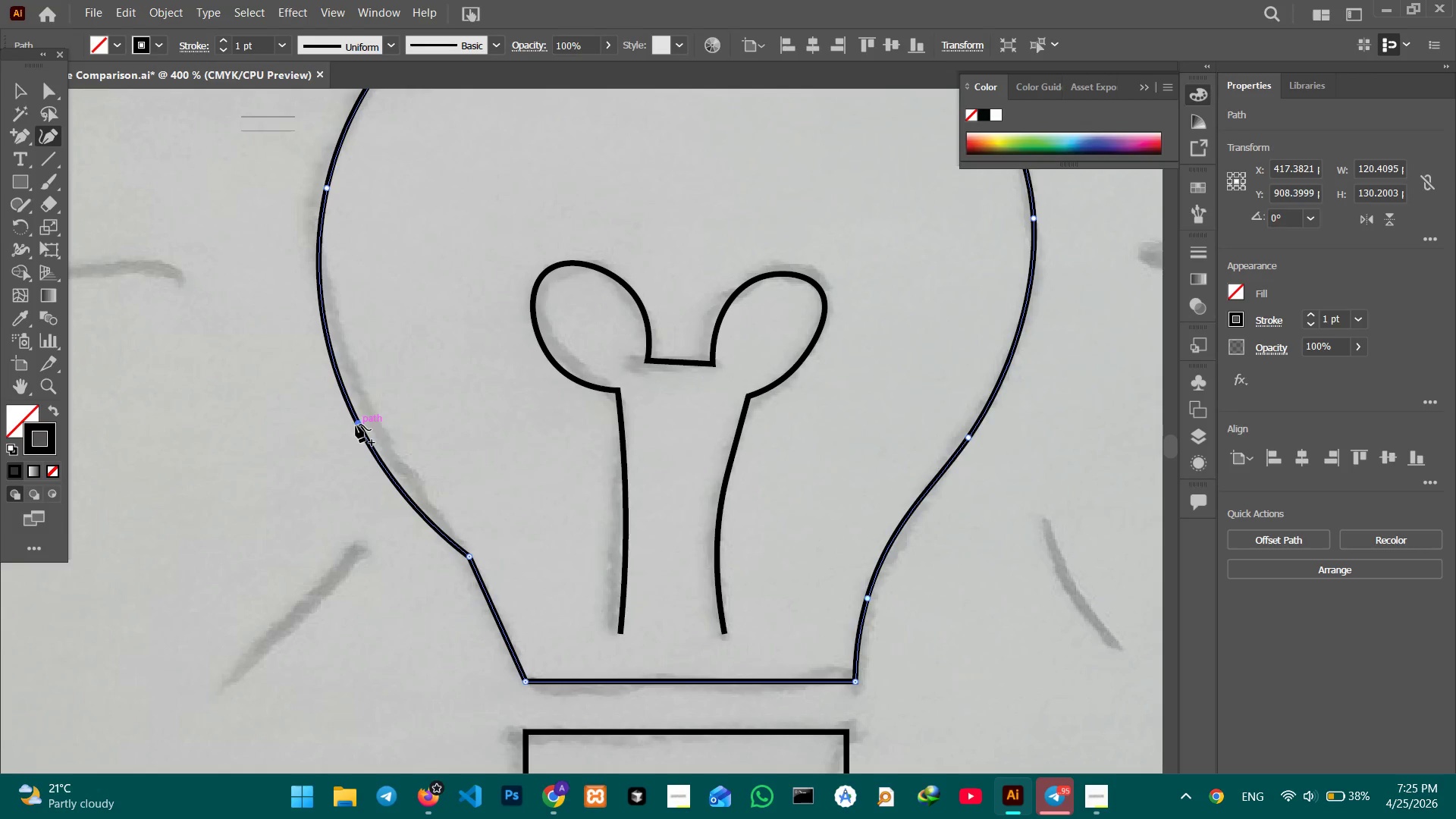 
left_click_drag(start_coordinate=[356, 425], to_coordinate=[372, 416])
 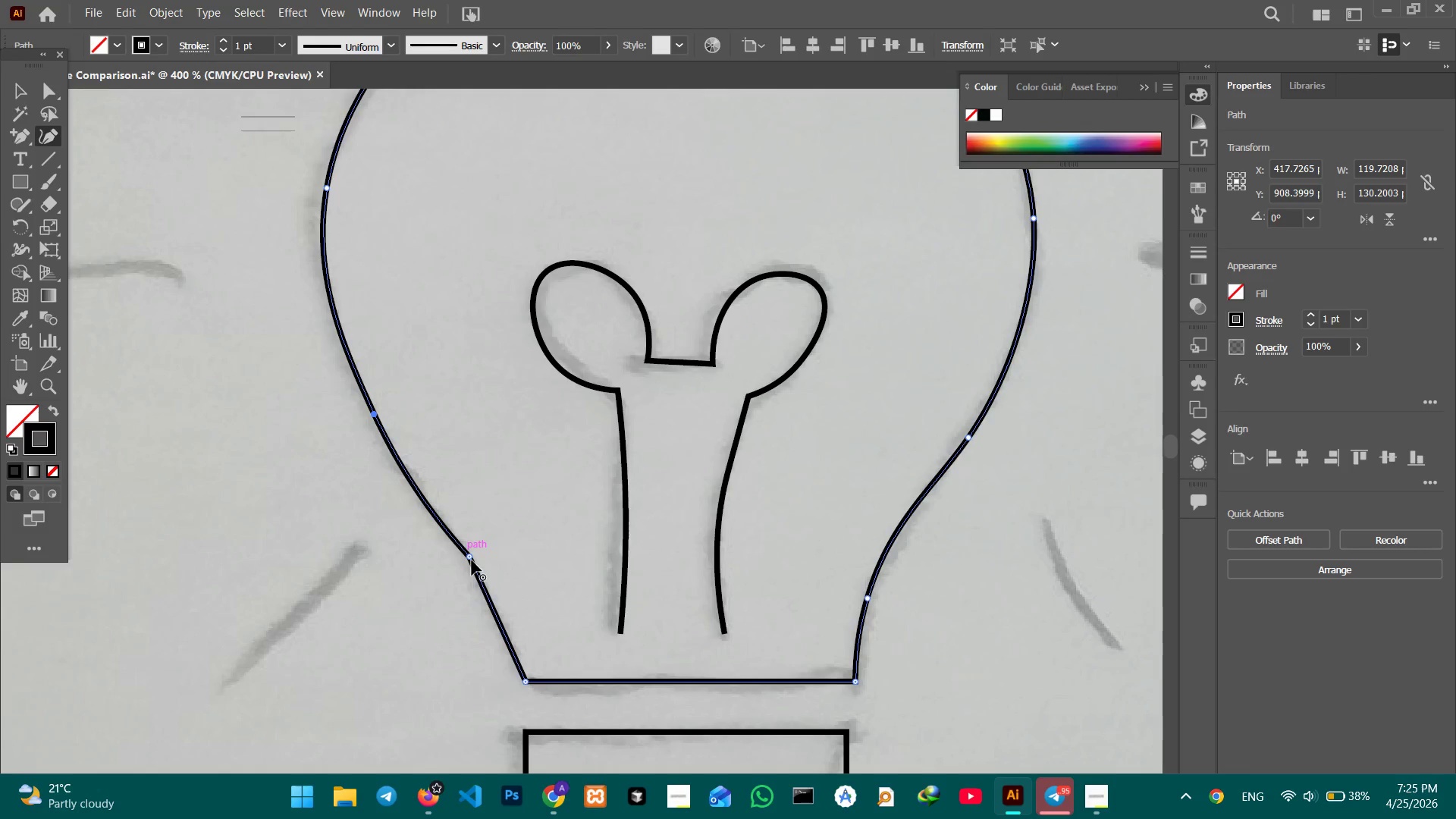 
left_click([472, 560])
 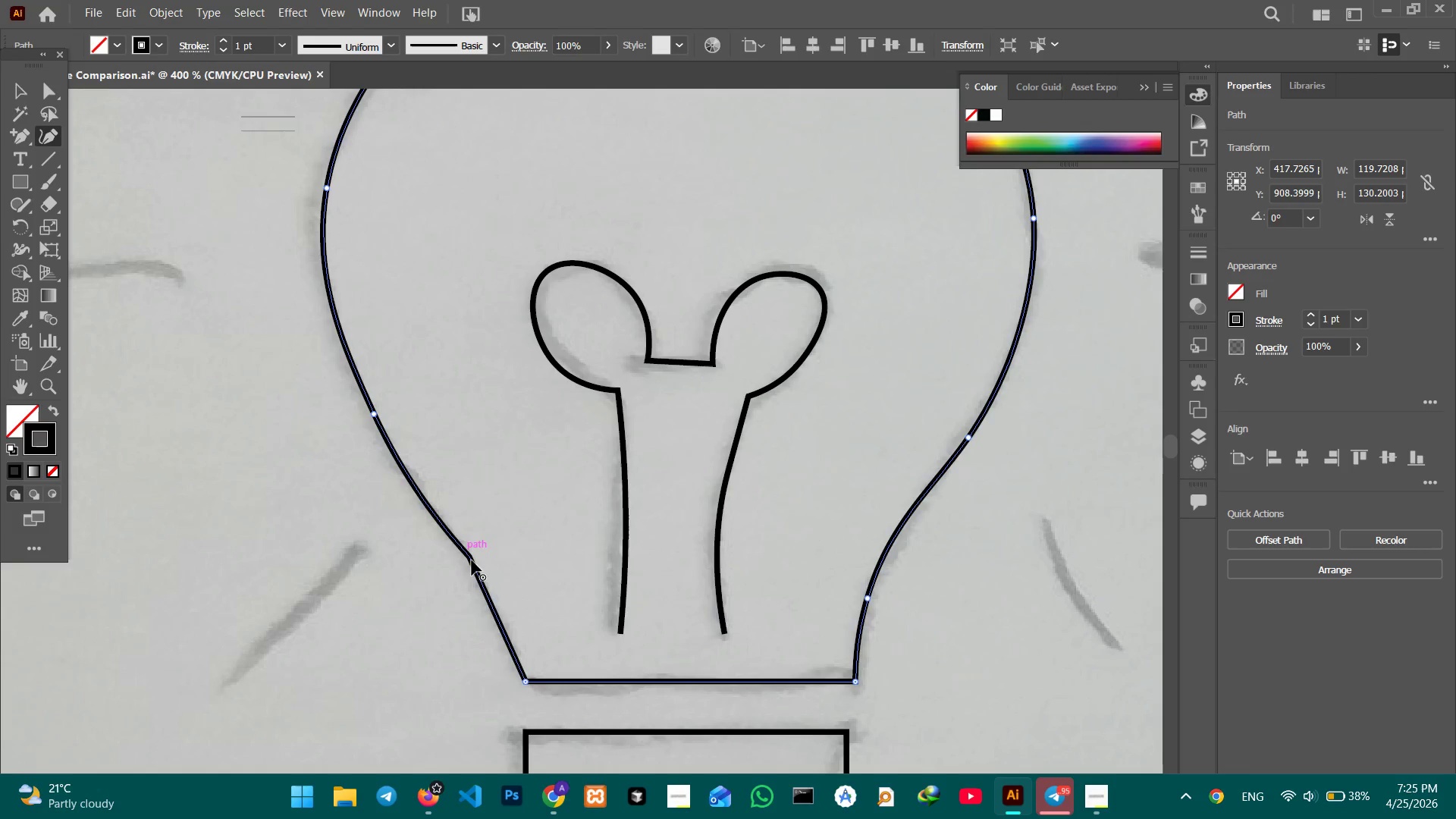 
key(Backspace)
 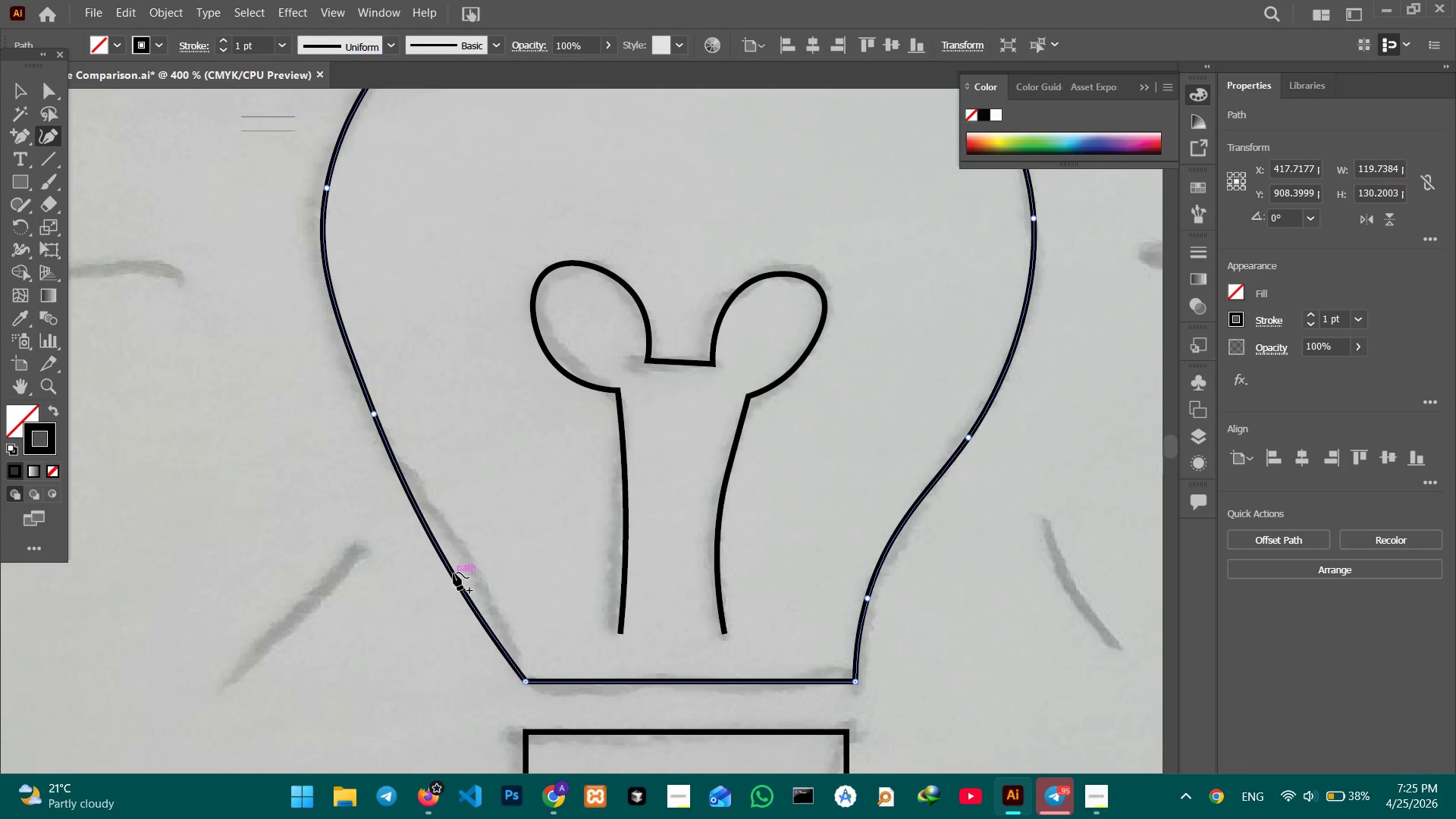 
left_click_drag(start_coordinate=[453, 573], to_coordinate=[475, 565])
 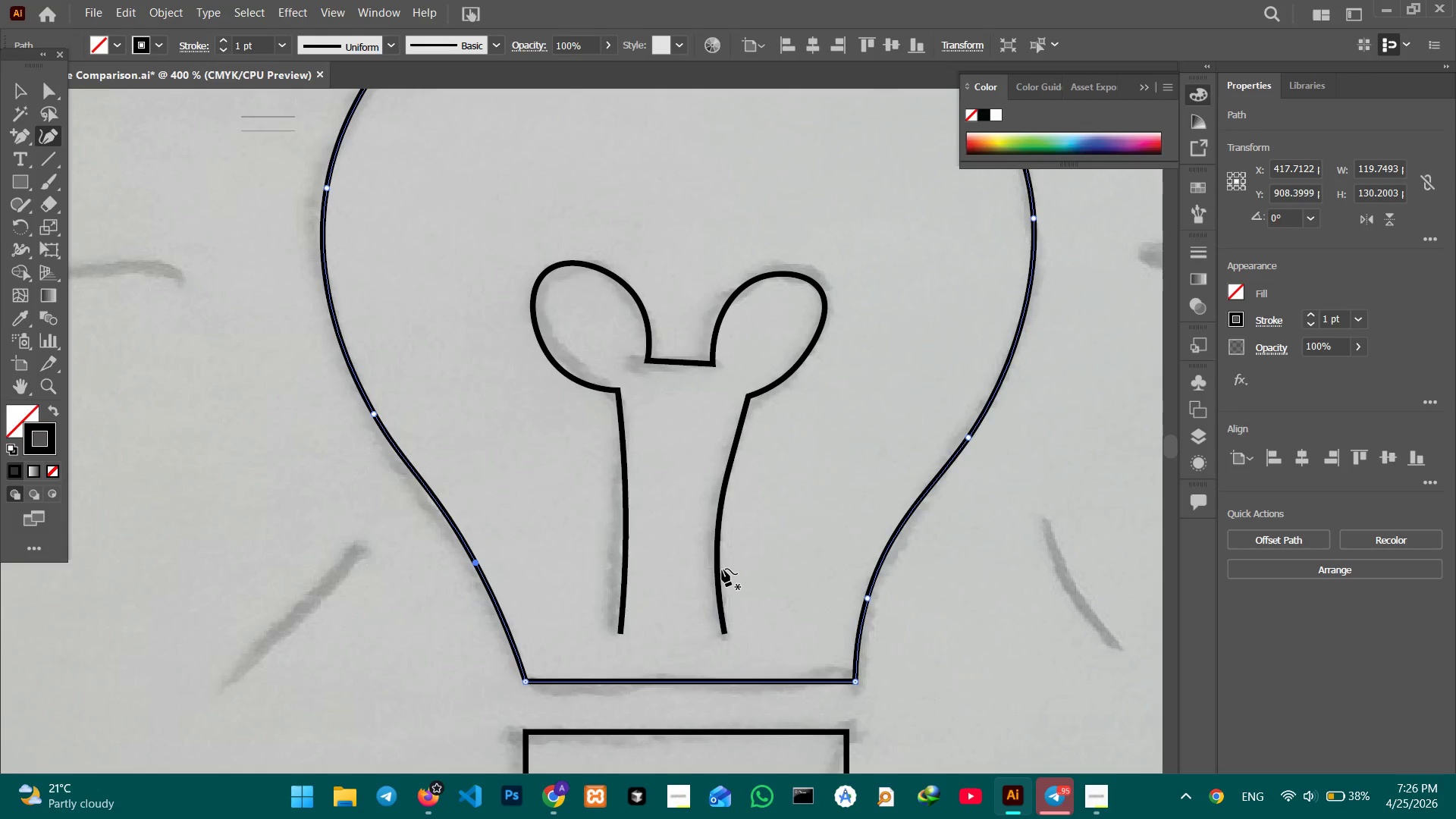 
key(Control+Minus)
 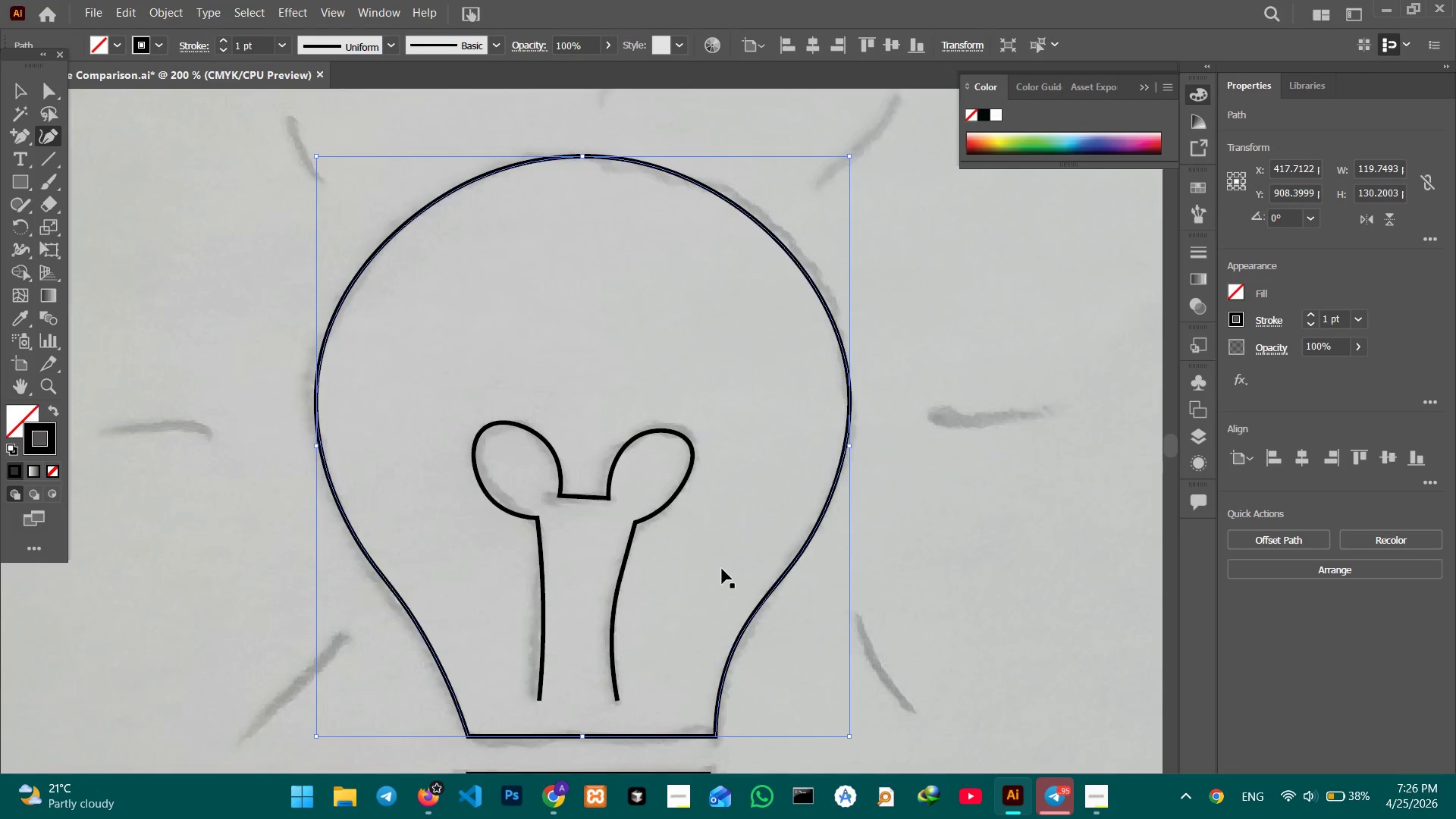 
key(Control+Minus)
 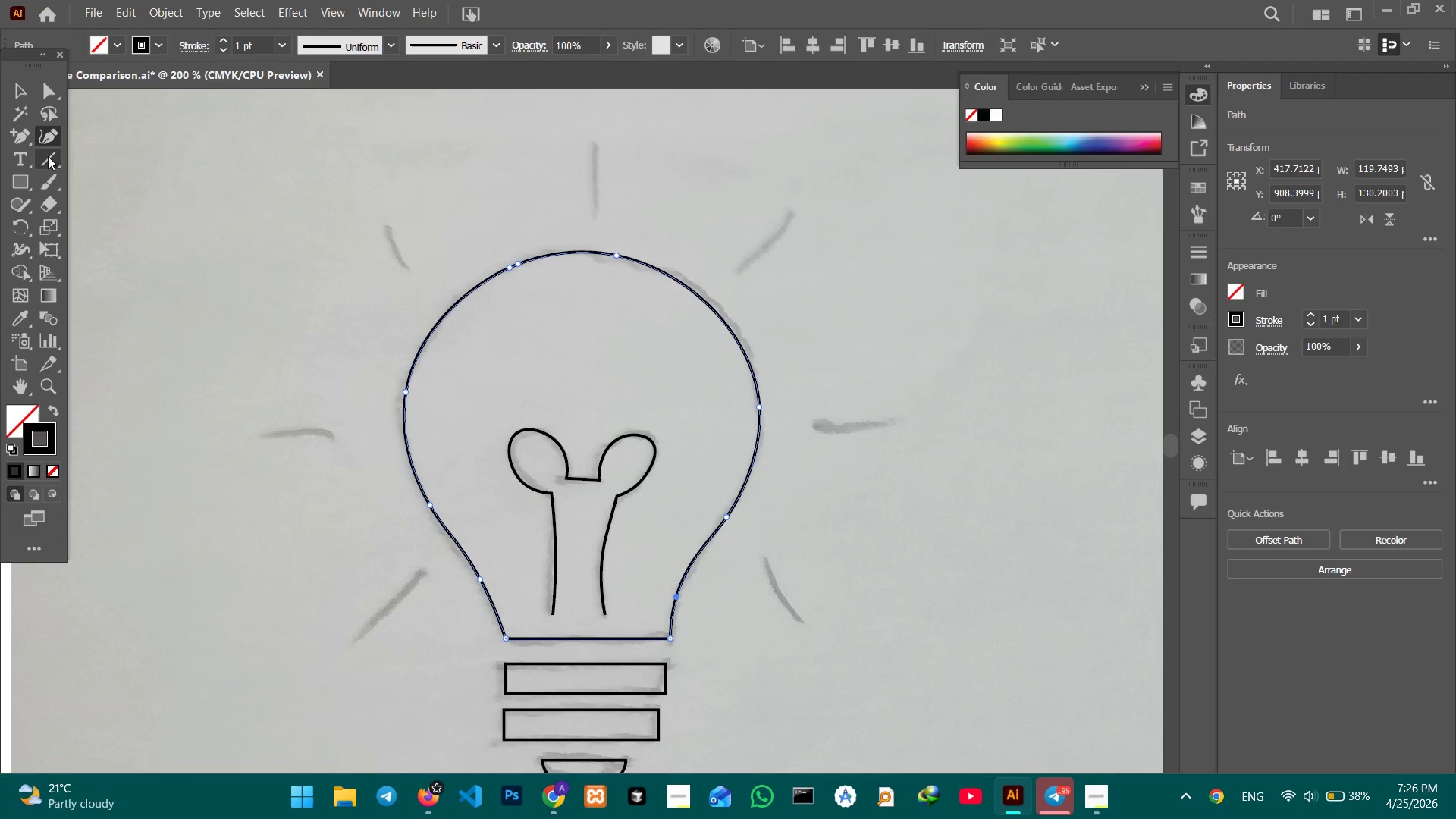 
left_click([50, 158])
 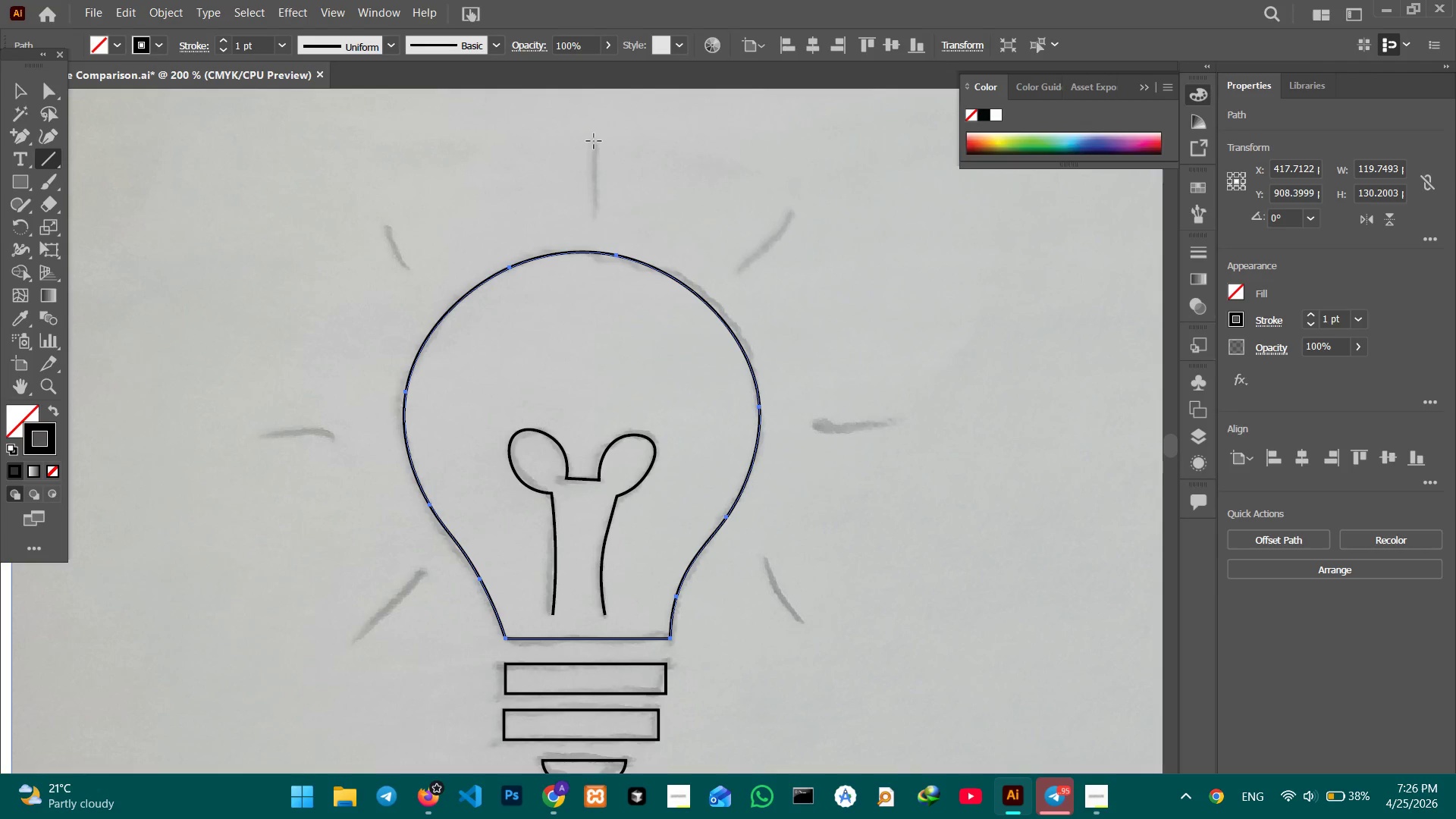 
left_click_drag(start_coordinate=[594, 141], to_coordinate=[592, 215])
 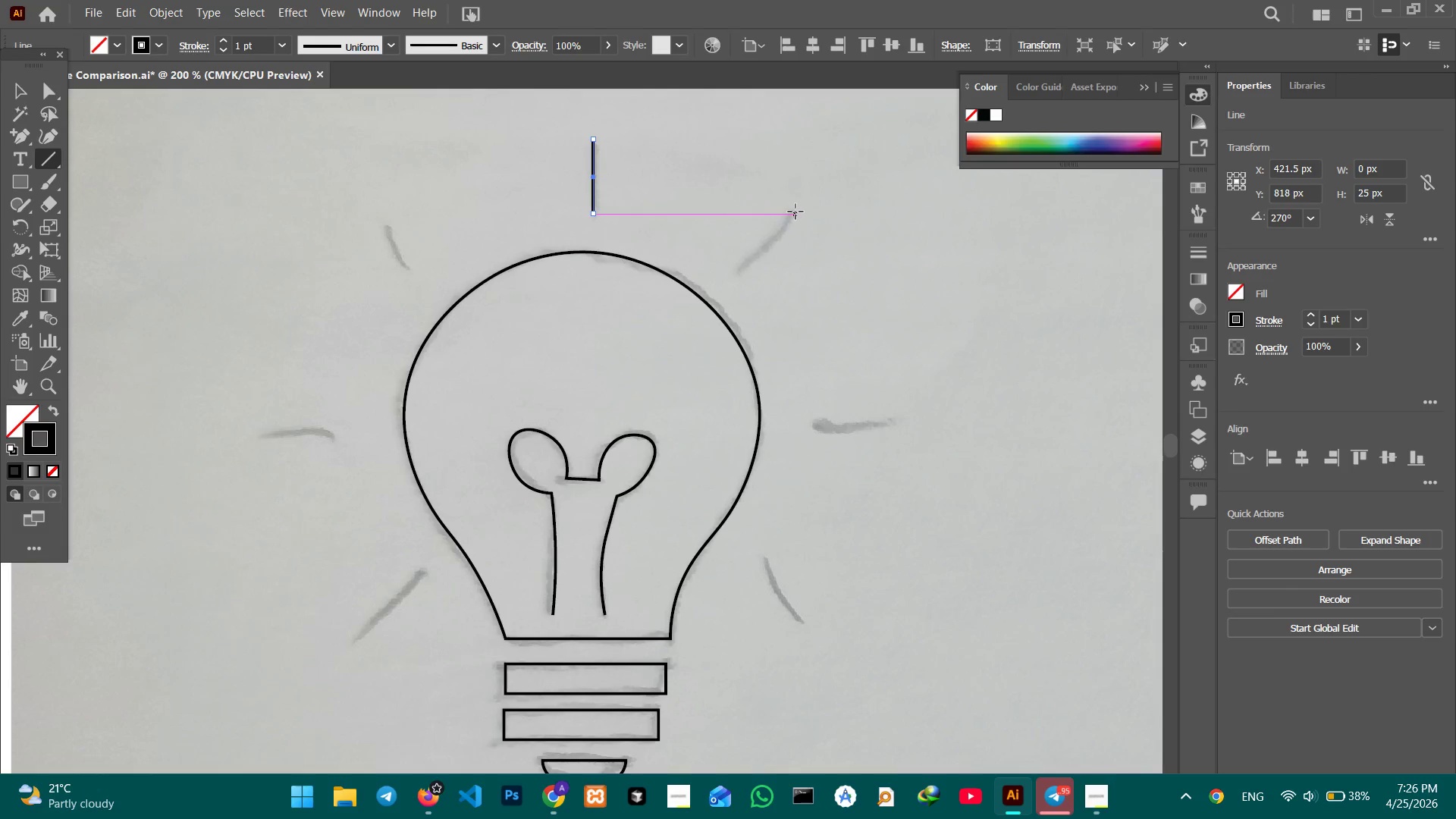 
left_click_drag(start_coordinate=[795, 212], to_coordinate=[742, 271])
 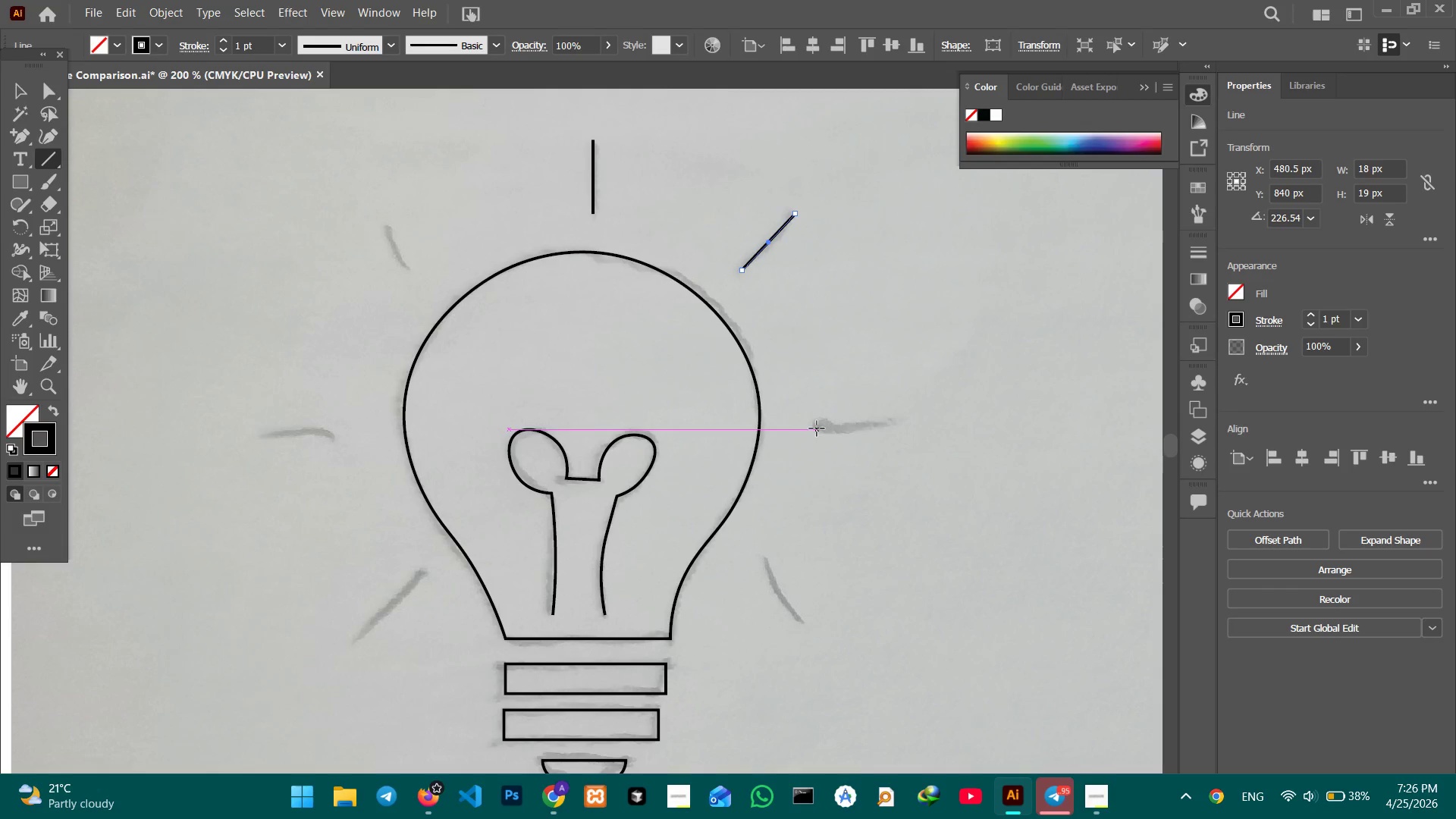 
left_click_drag(start_coordinate=[817, 428], to_coordinate=[886, 427])
 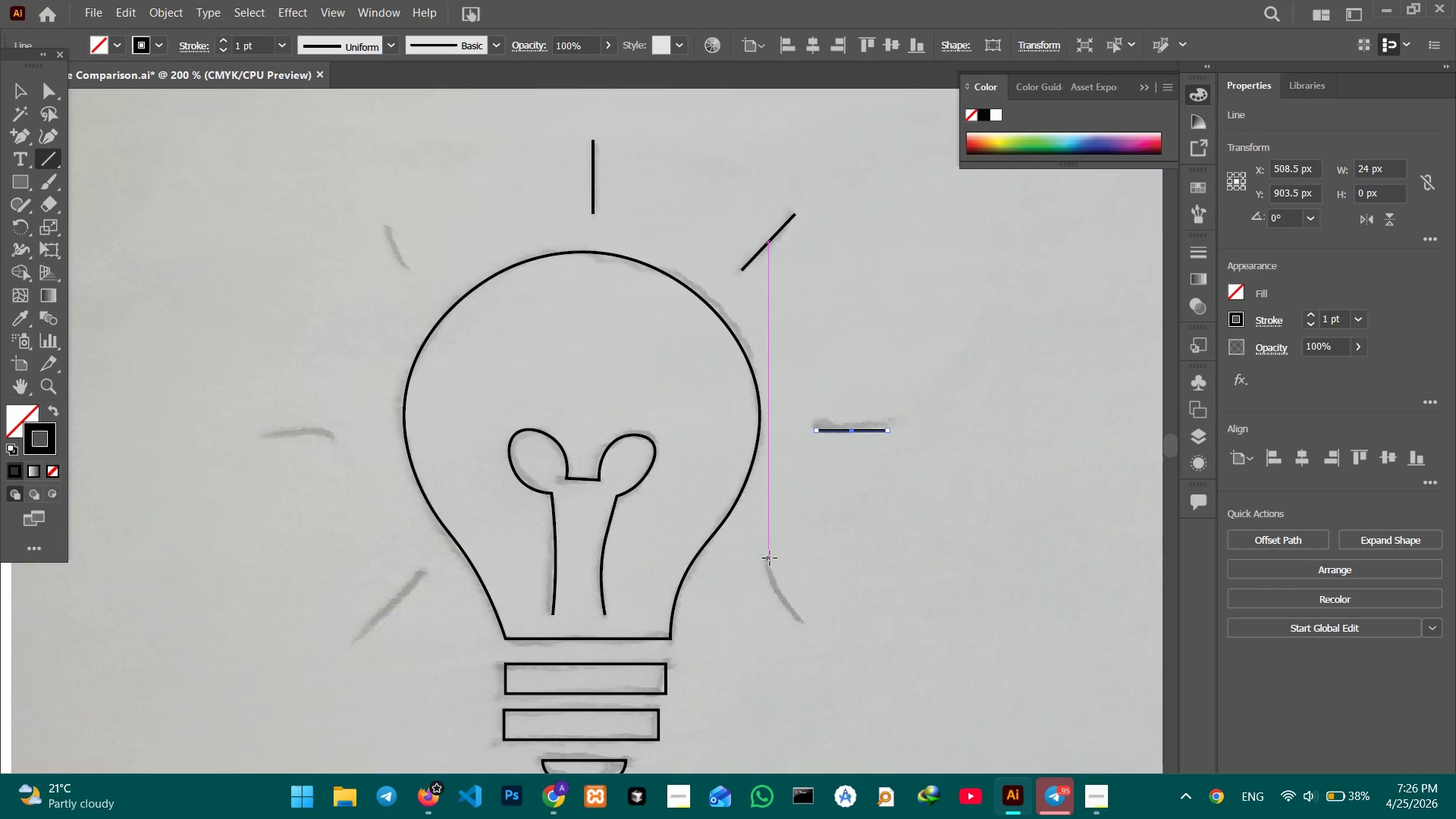 
left_click_drag(start_coordinate=[768, 558], to_coordinate=[801, 623])
 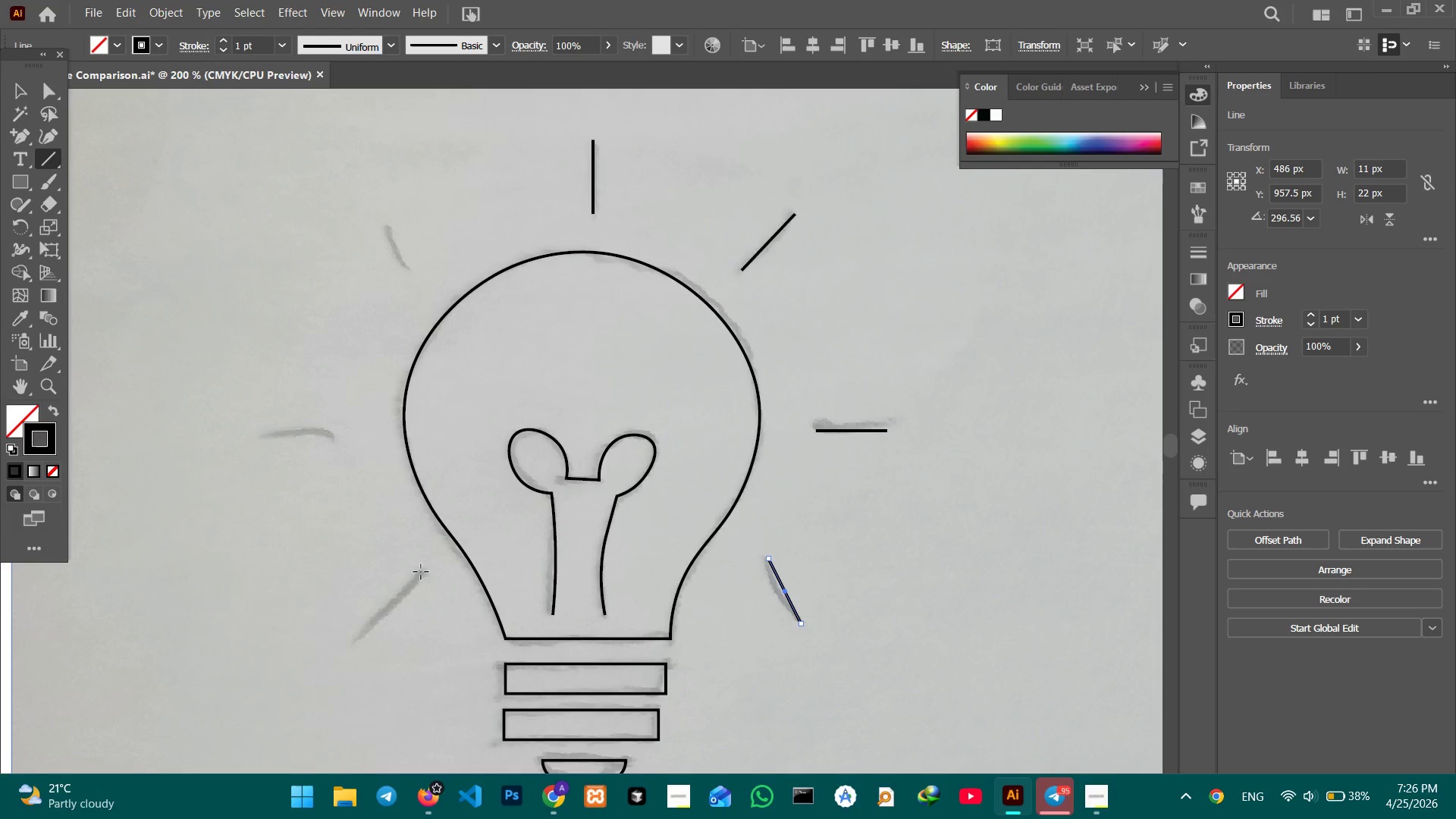 
left_click_drag(start_coordinate=[421, 572], to_coordinate=[361, 637])
 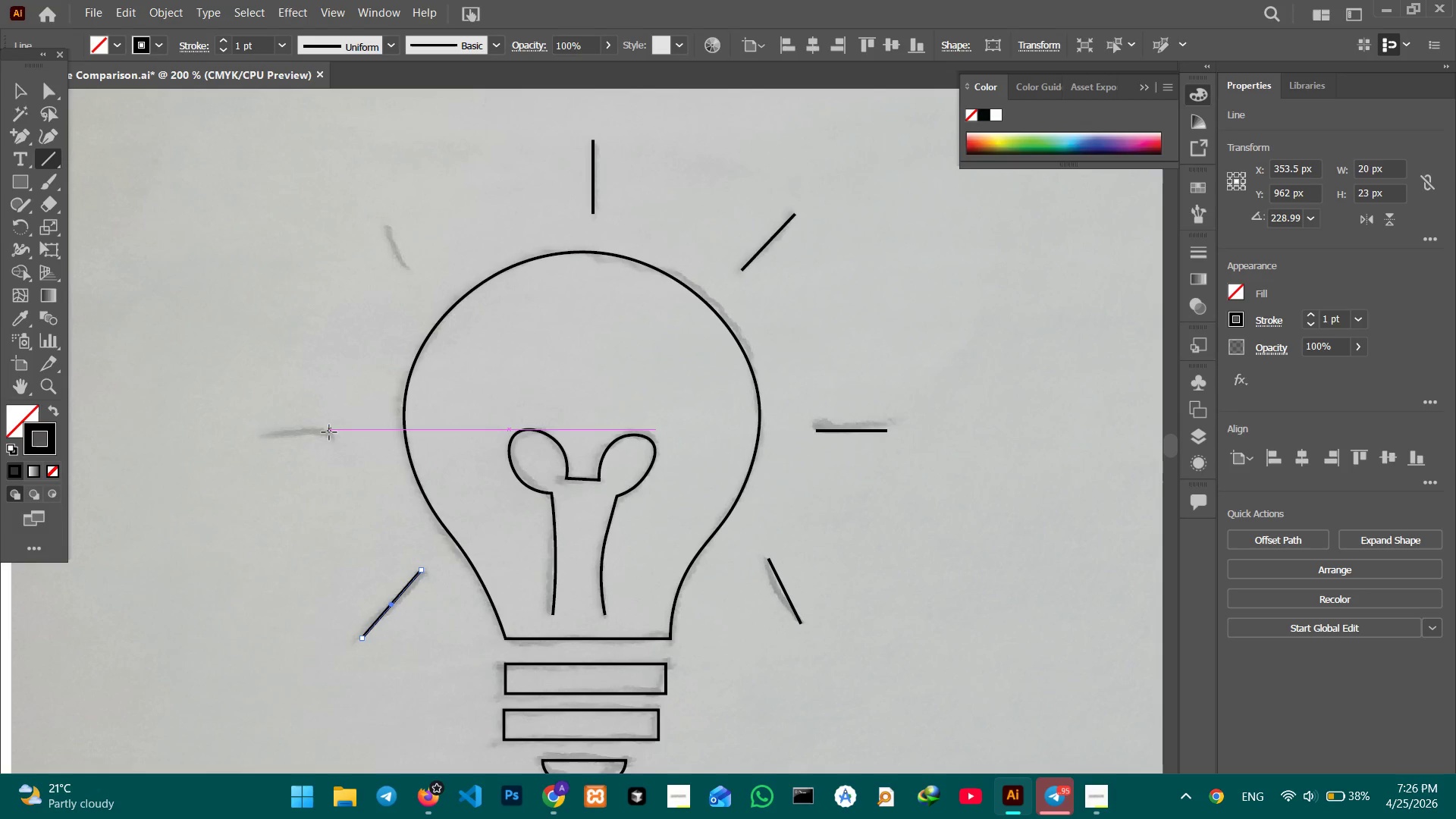 
left_click_drag(start_coordinate=[329, 434], to_coordinate=[259, 433])
 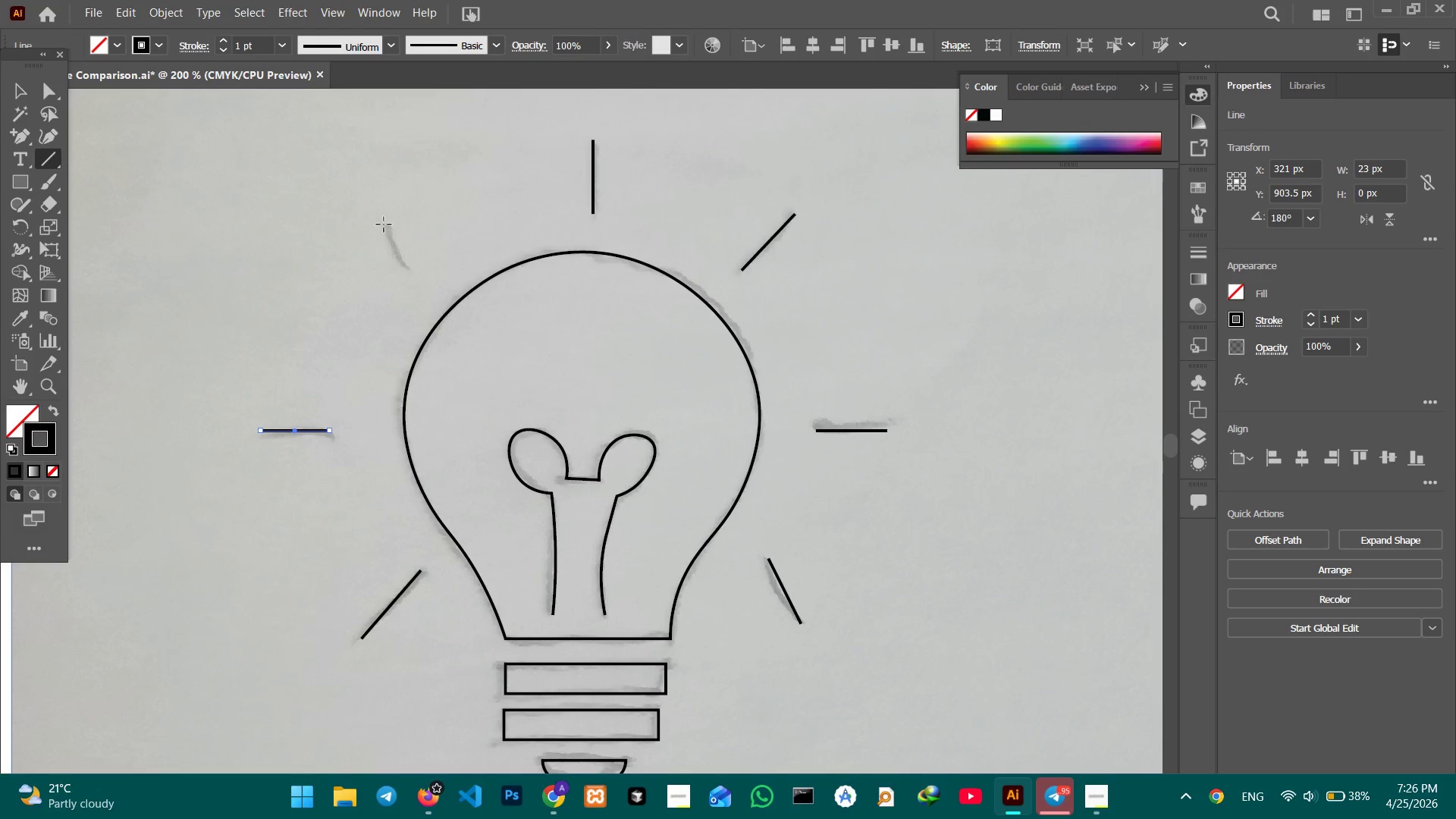 
left_click_drag(start_coordinate=[384, 224], to_coordinate=[416, 279])
 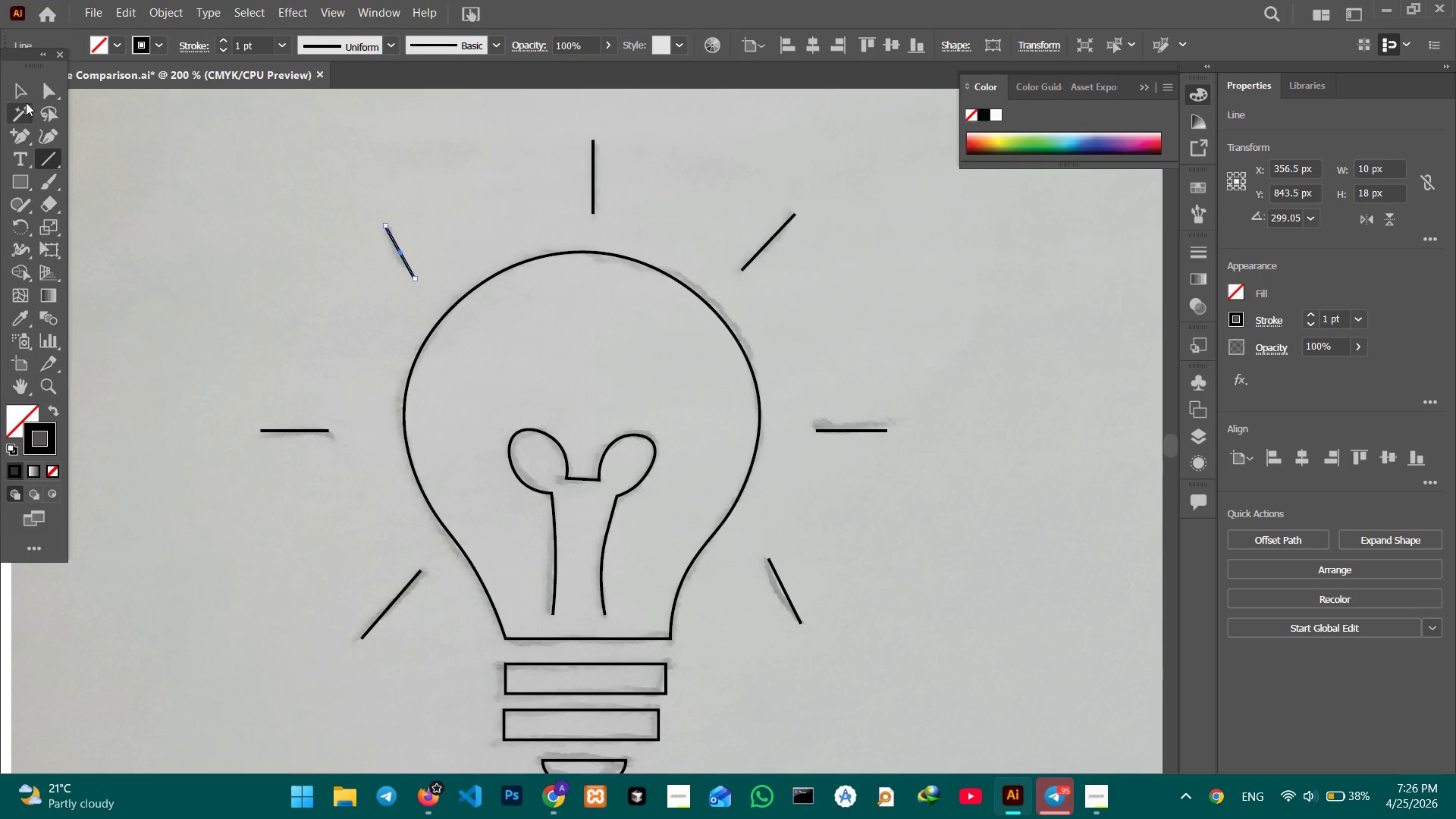 
left_click([35, 97])
 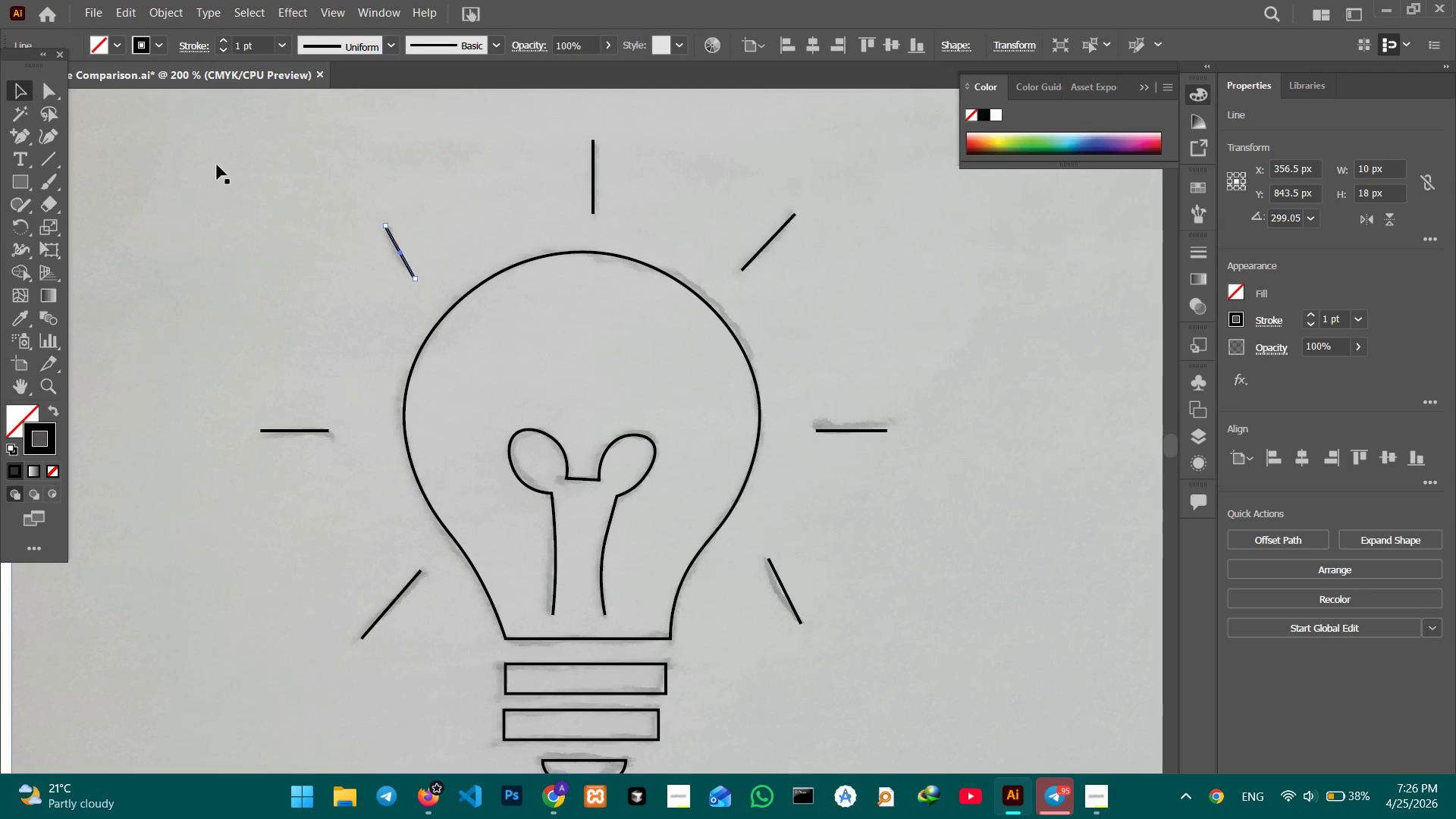 
triple_click([218, 168])
 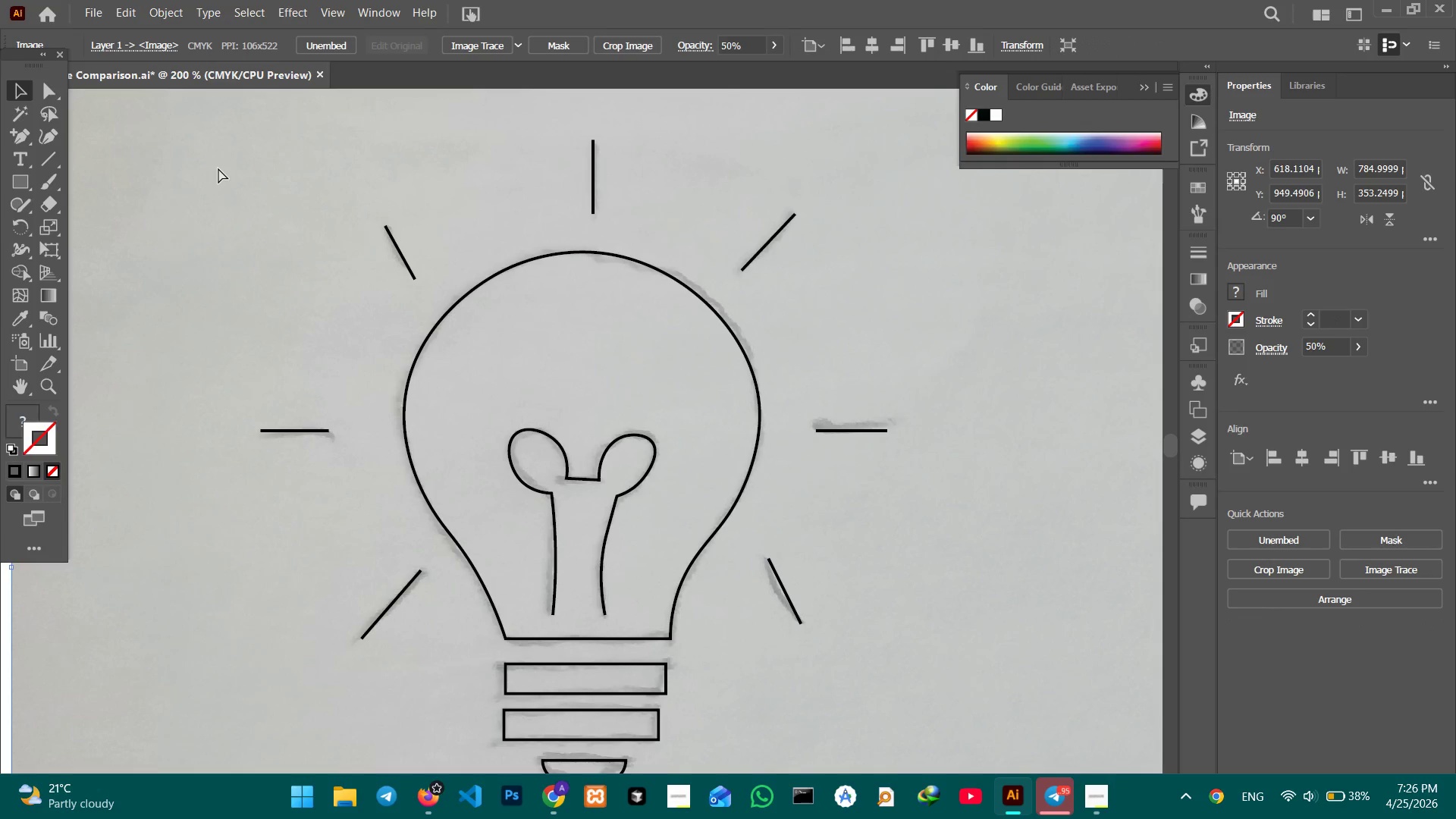 
key(Control+Minus)
 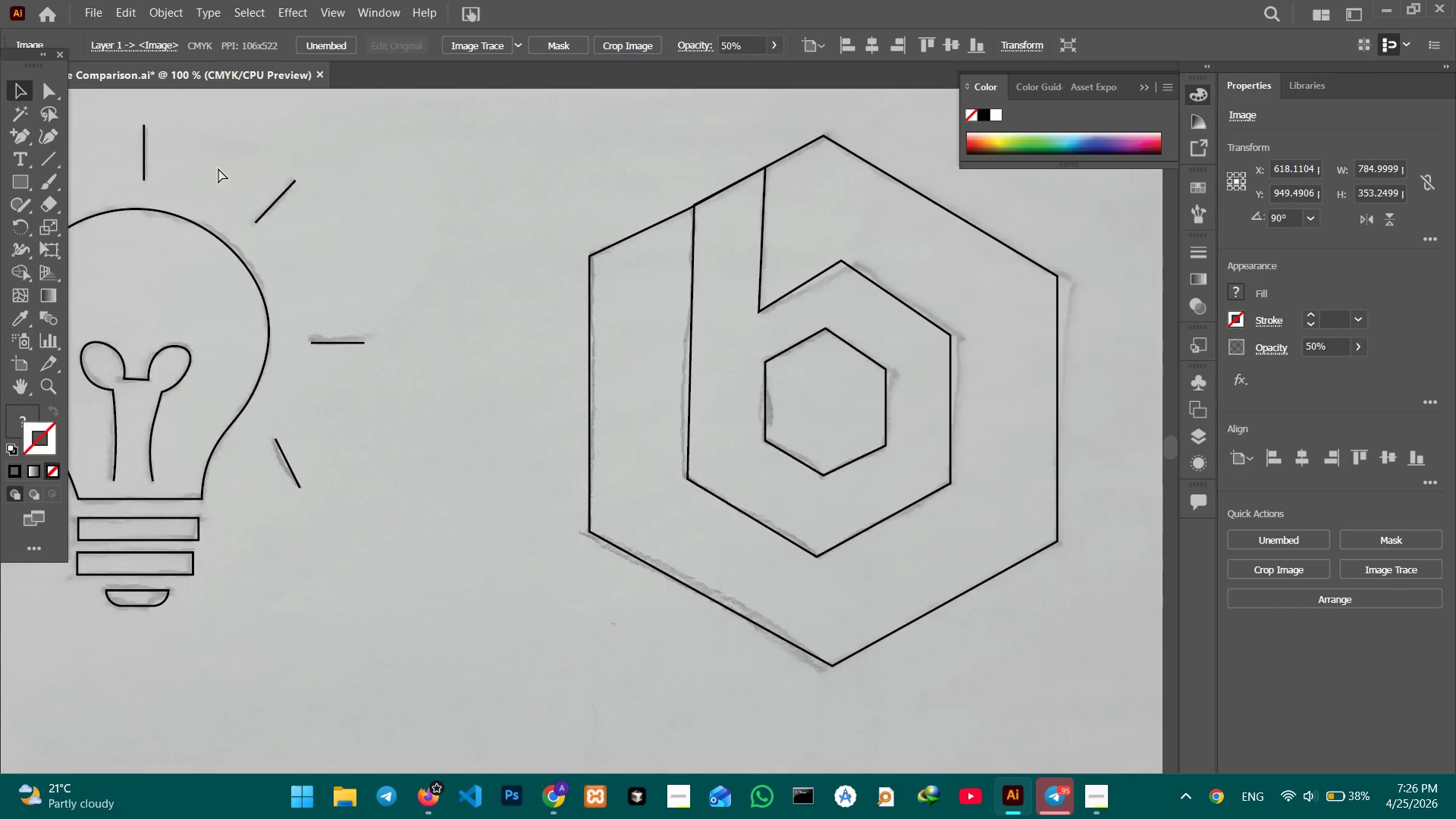 
key(Control+Minus)
 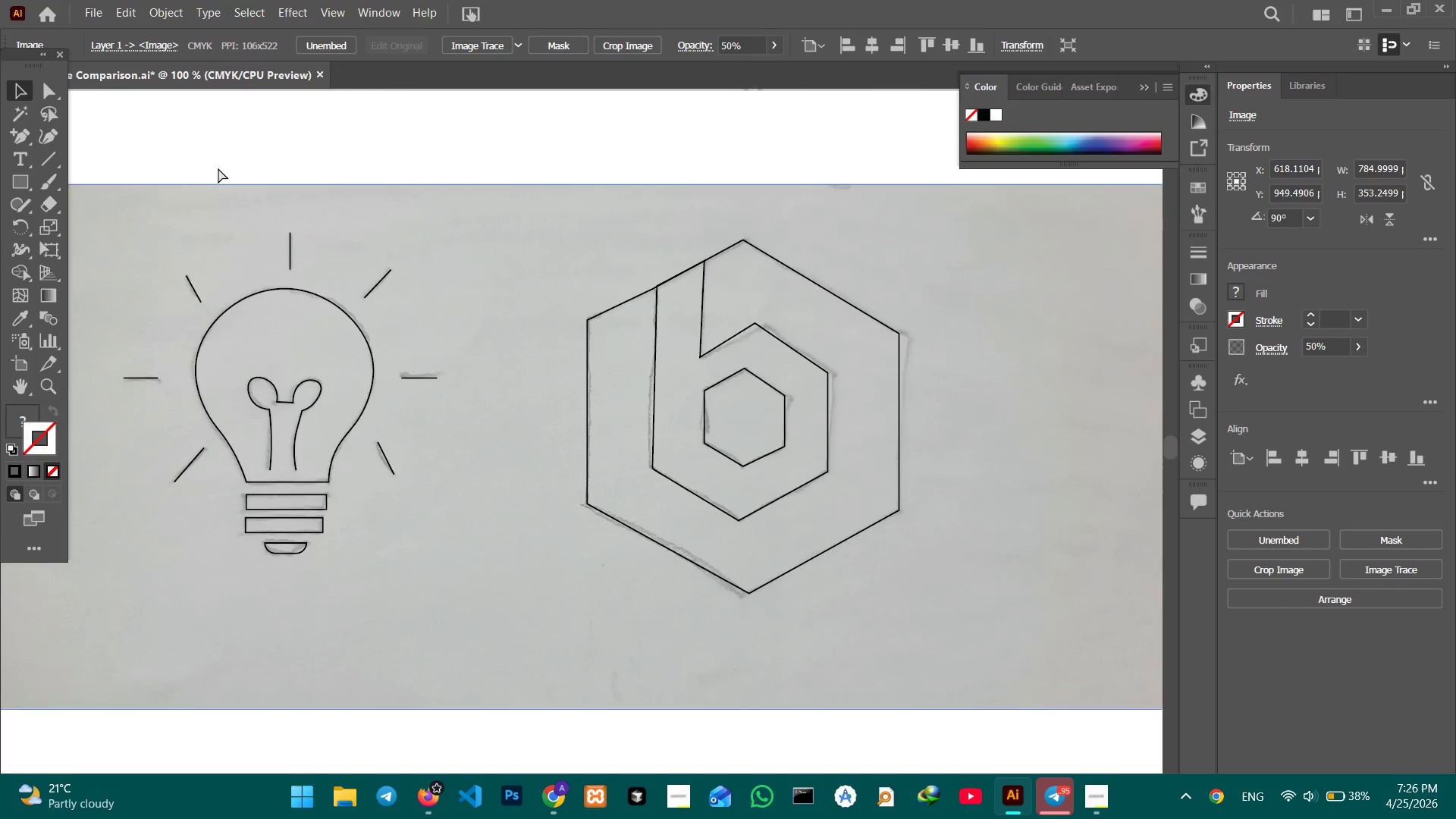 
key(Control+Minus)
 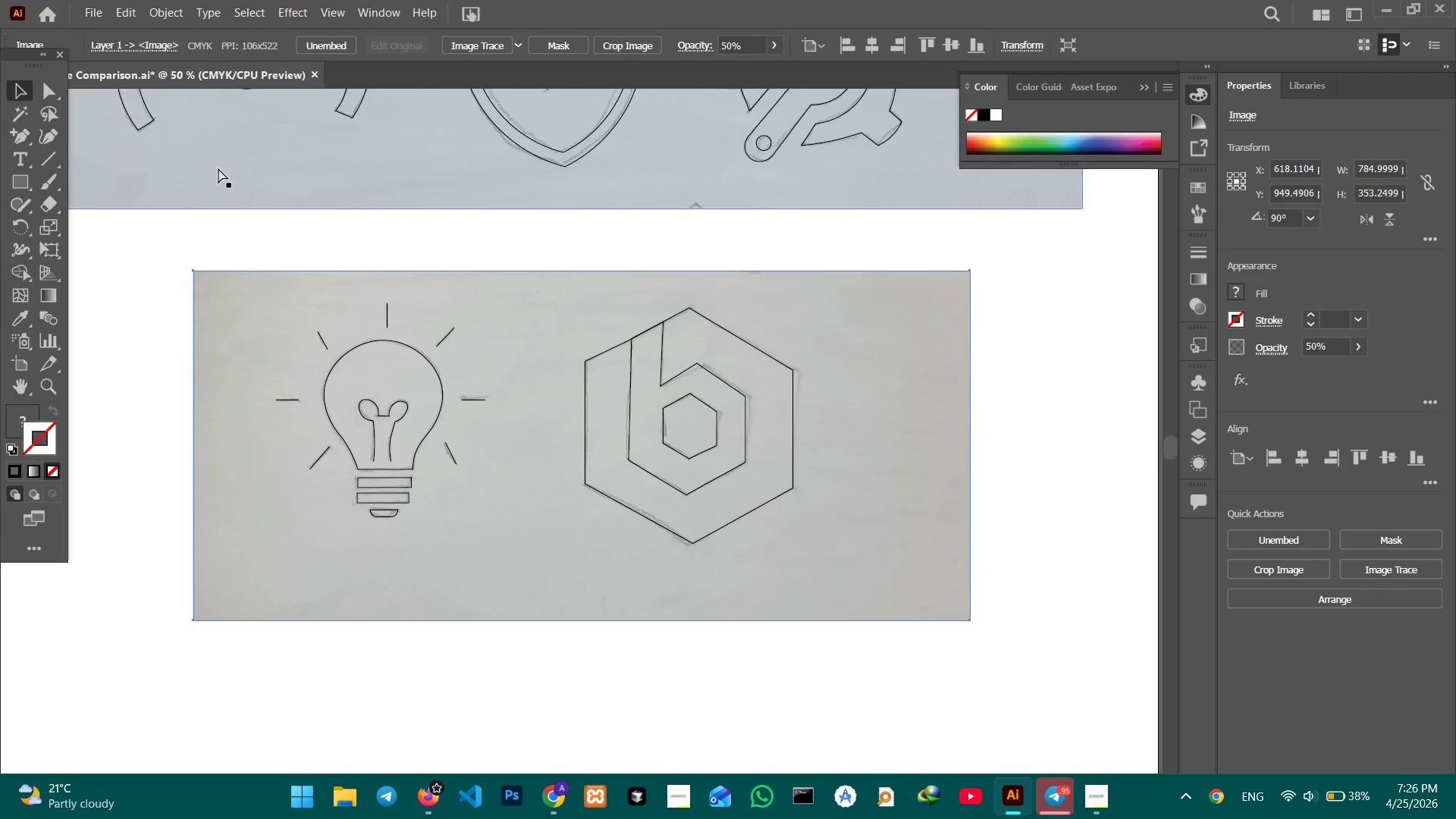 
key(Control+Minus)
 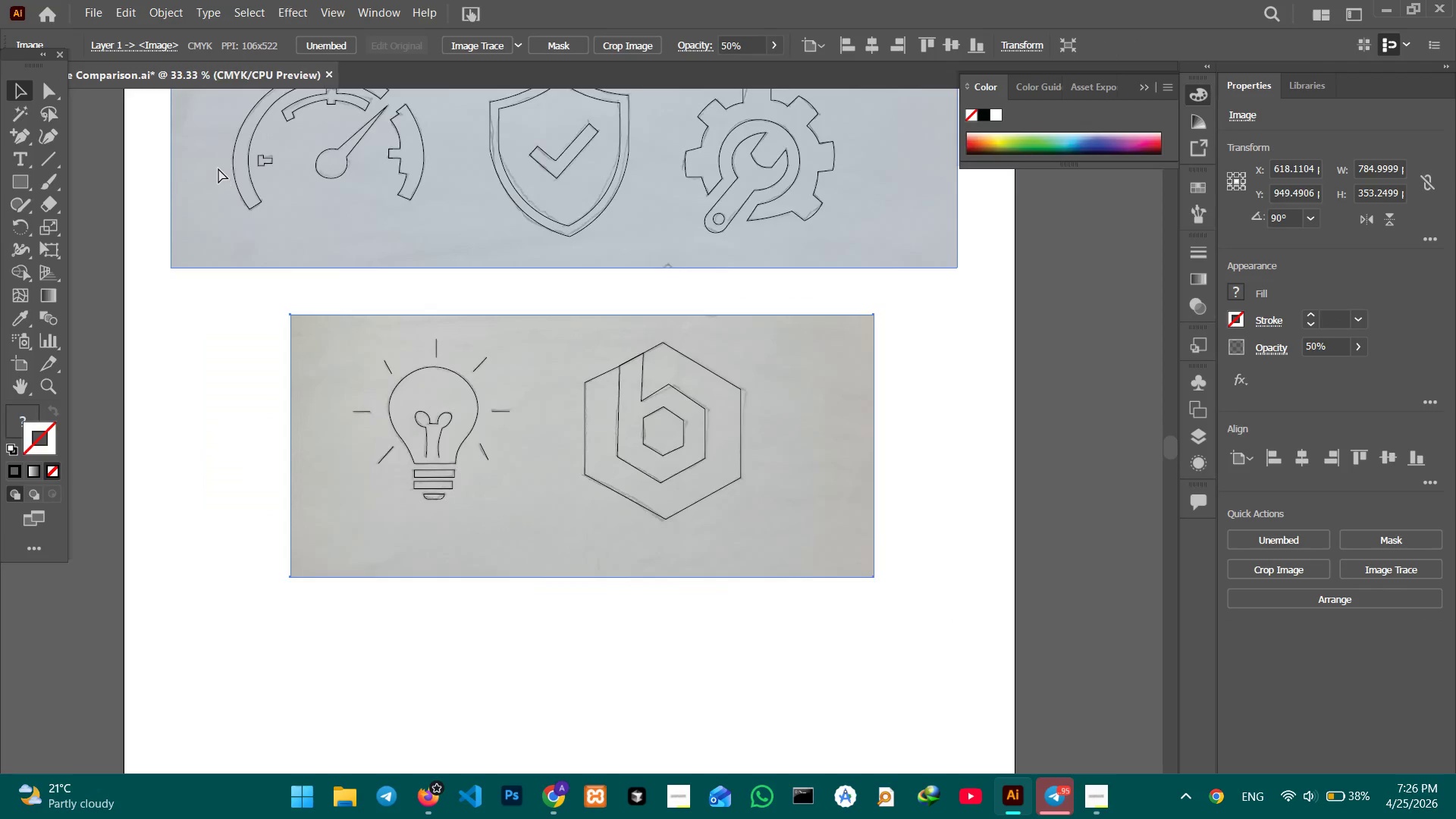 
key(Control+Minus)
 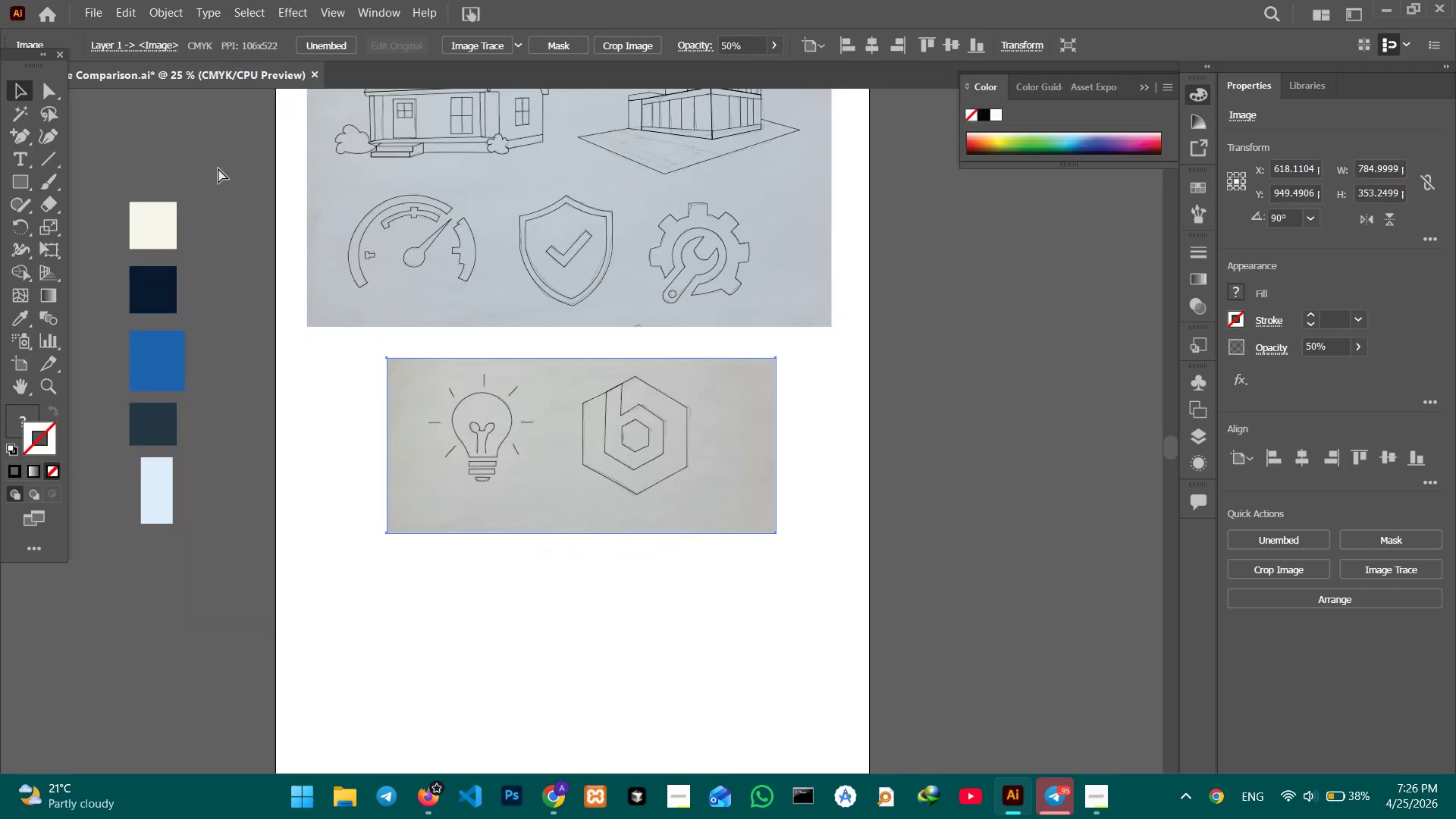 
key(Control+Minus)
 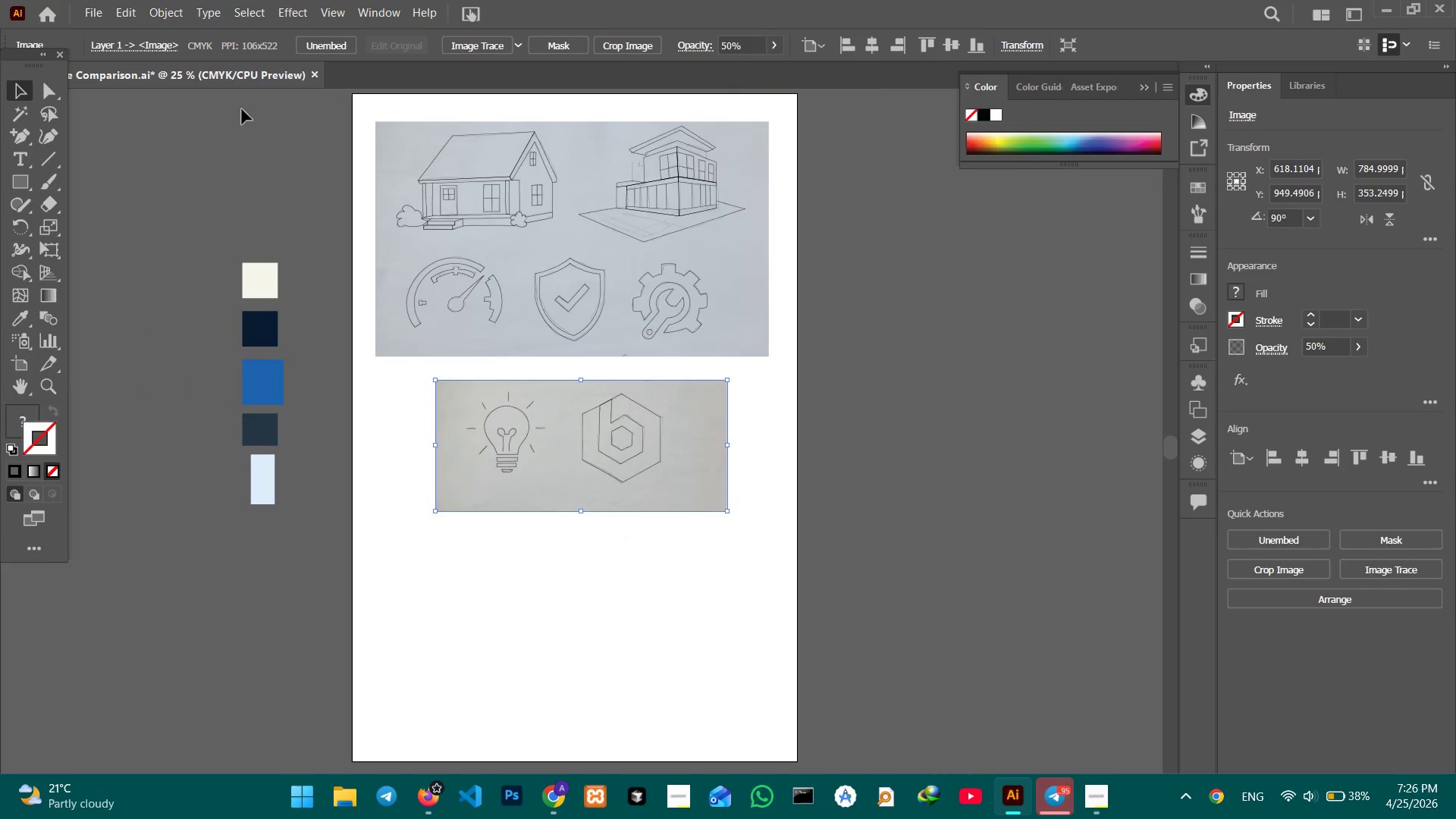 
key(Control+ControlLeft)
 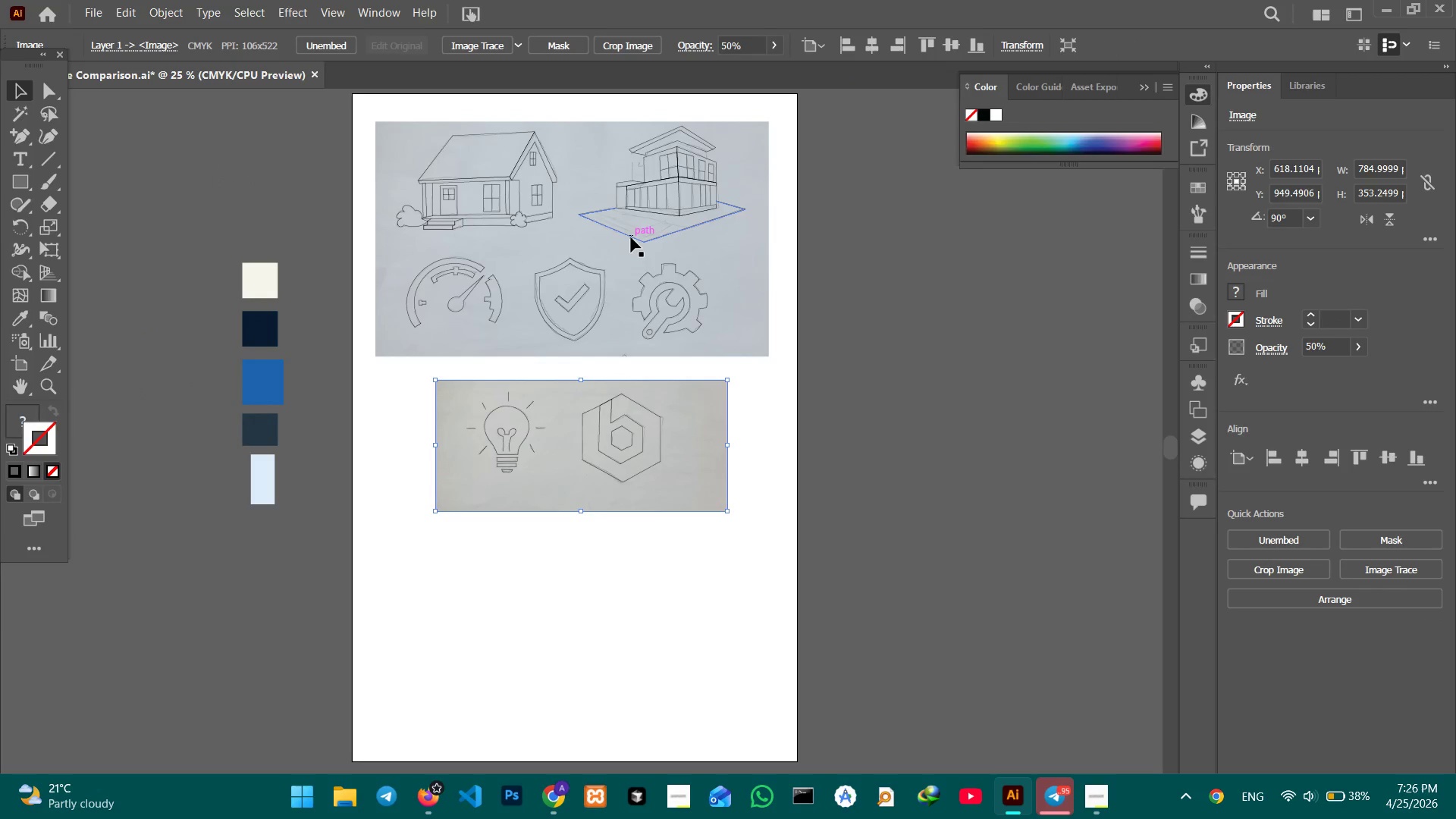 
left_click([631, 237])
 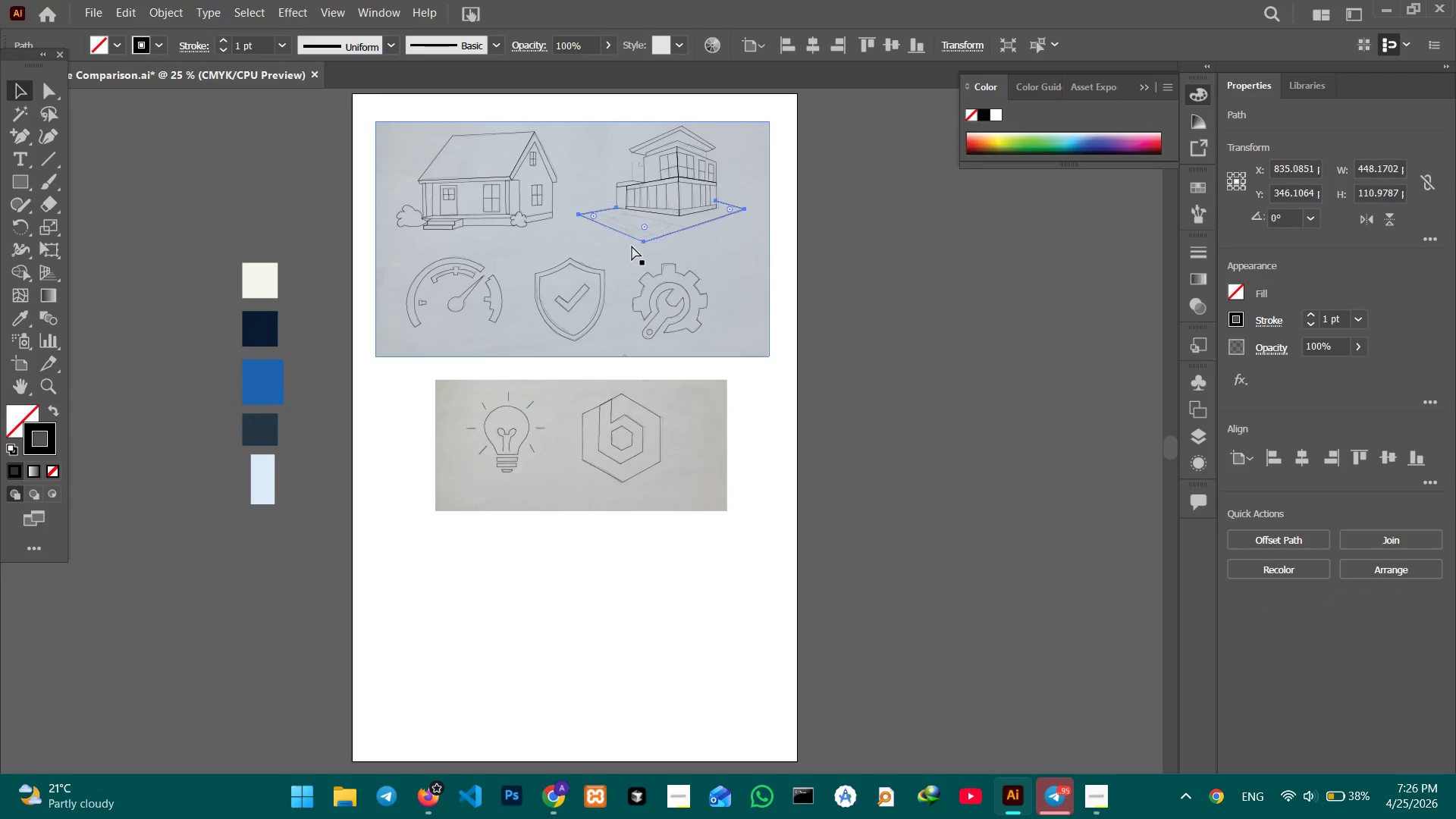 
key(Control+Equal)
 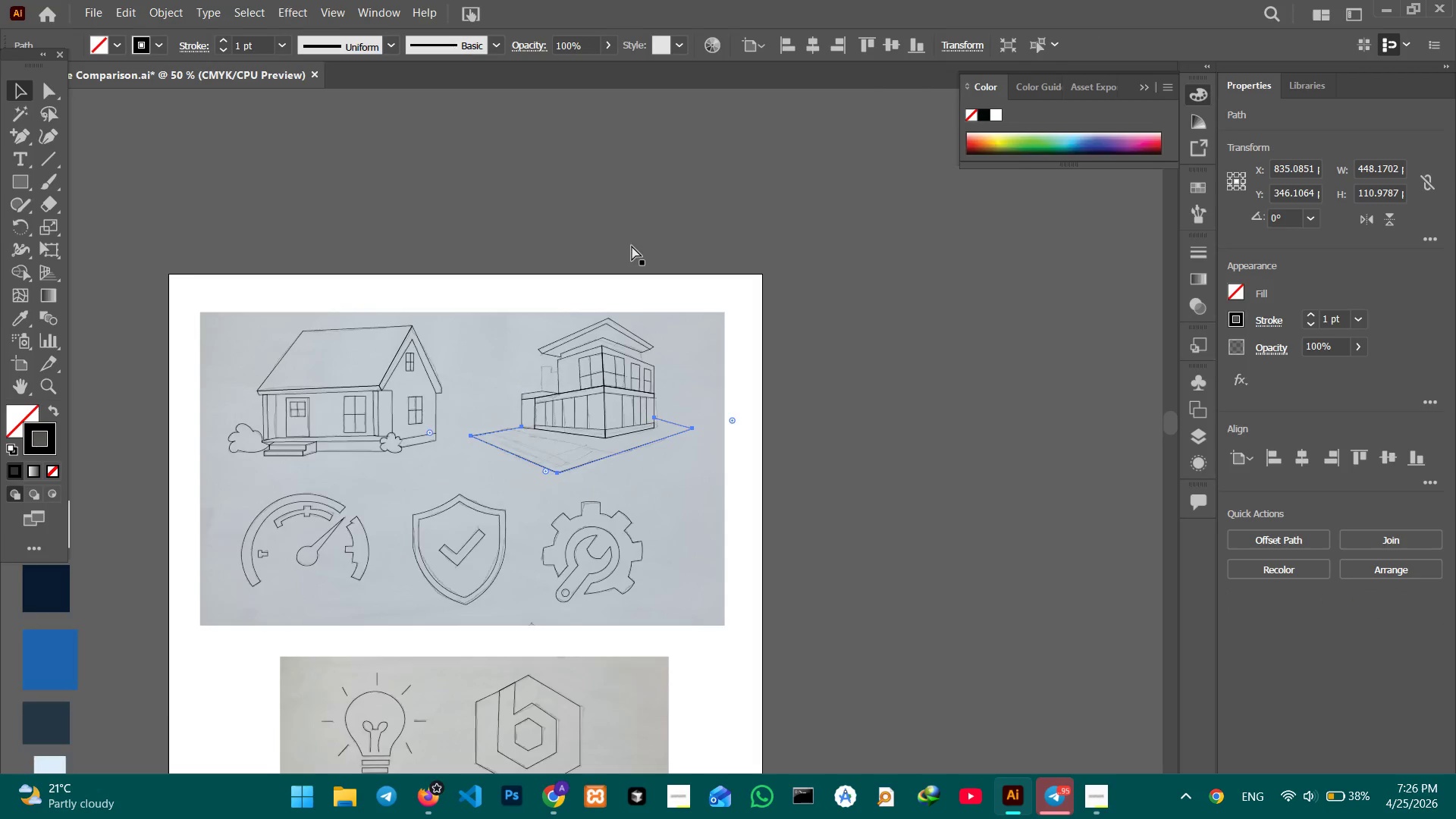 
key(Control+Equal)
 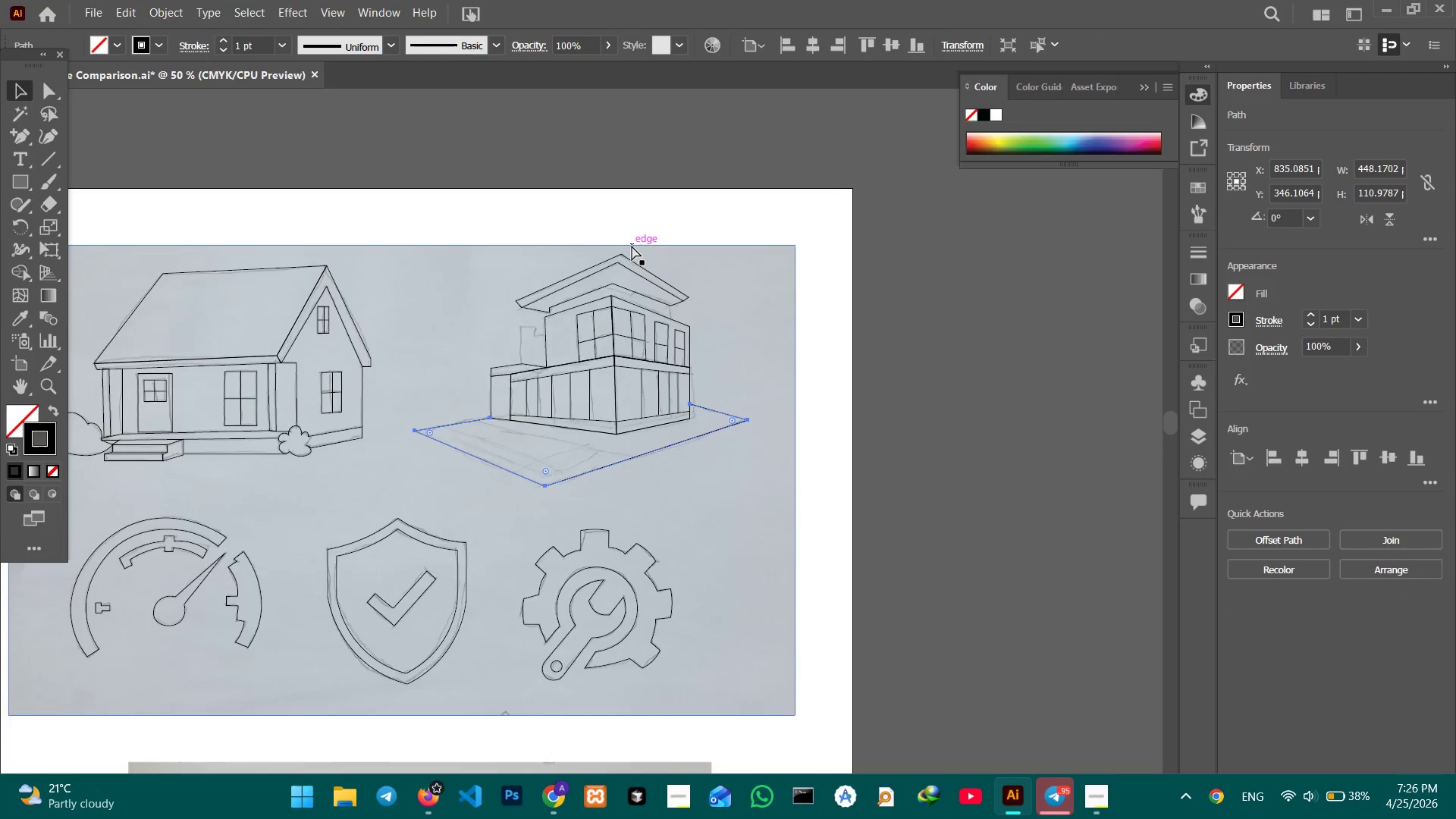 
key(Control+Equal)
 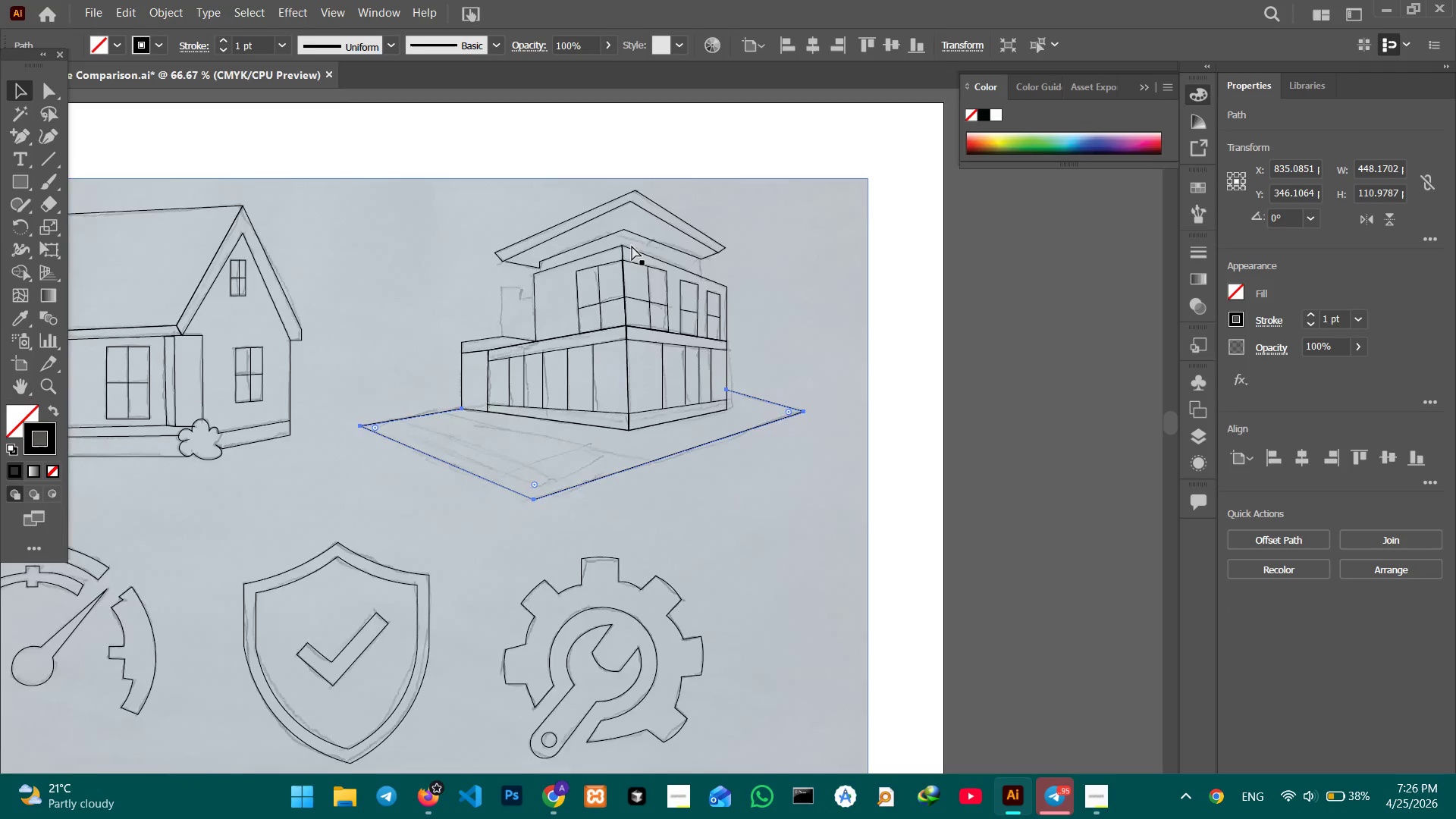 
key(Control+Equal)
 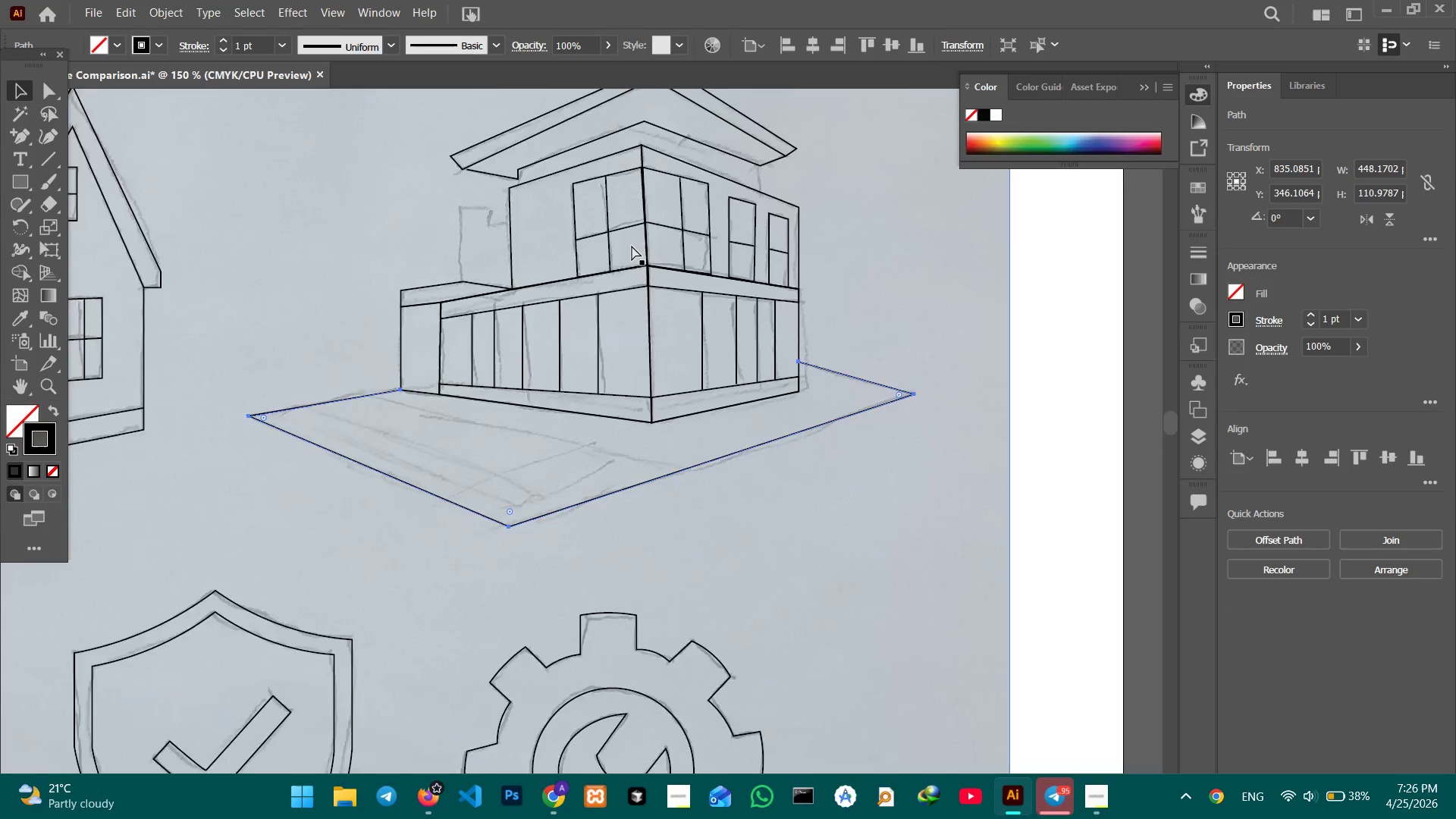 
key(Control+Equal)
 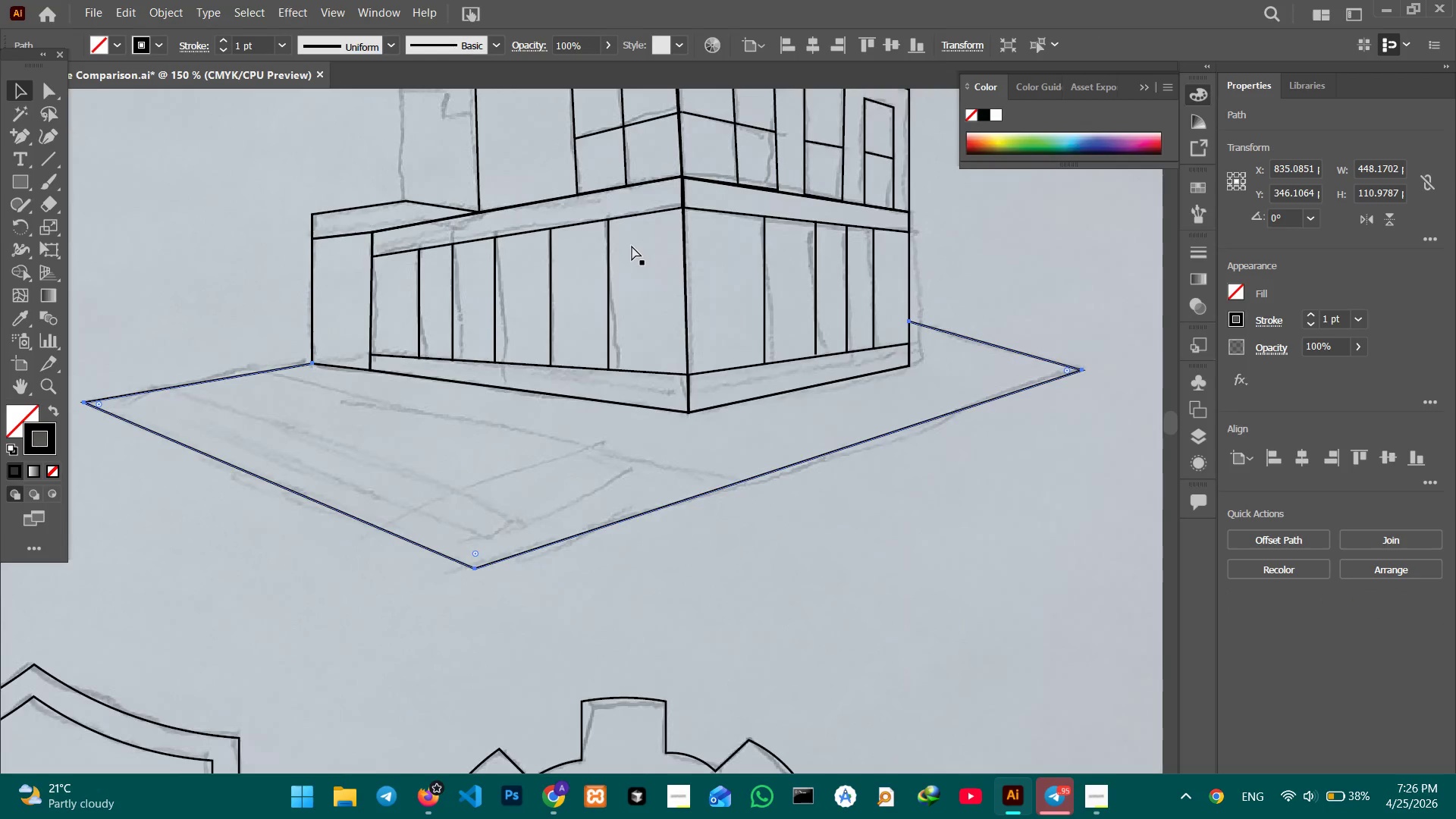 
key(Control+Equal)
 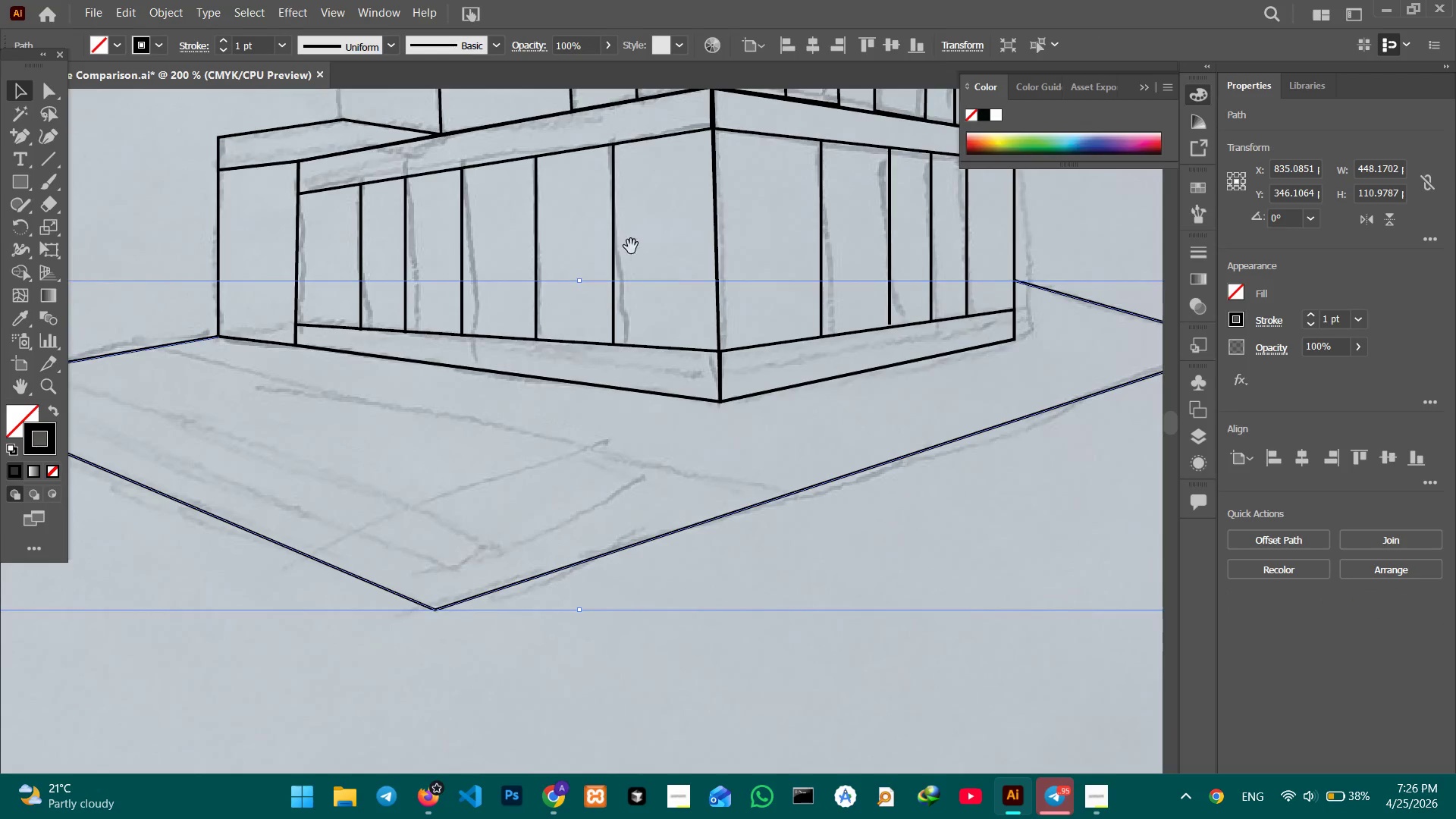 
hold_key(key=Space, duration=0.72)
 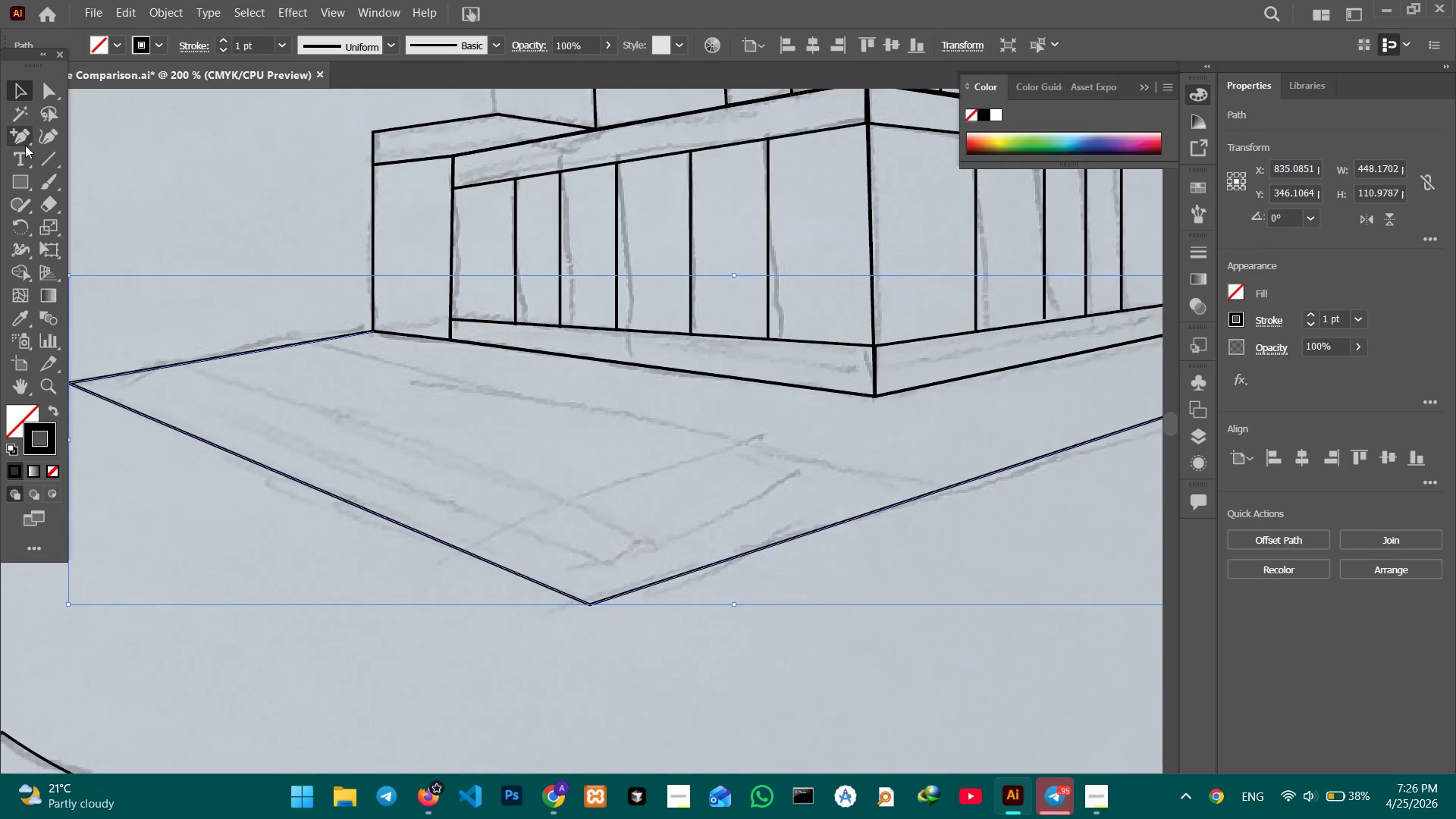 
left_click_drag(start_coordinate=[612, 318], to_coordinate=[767, 312])
 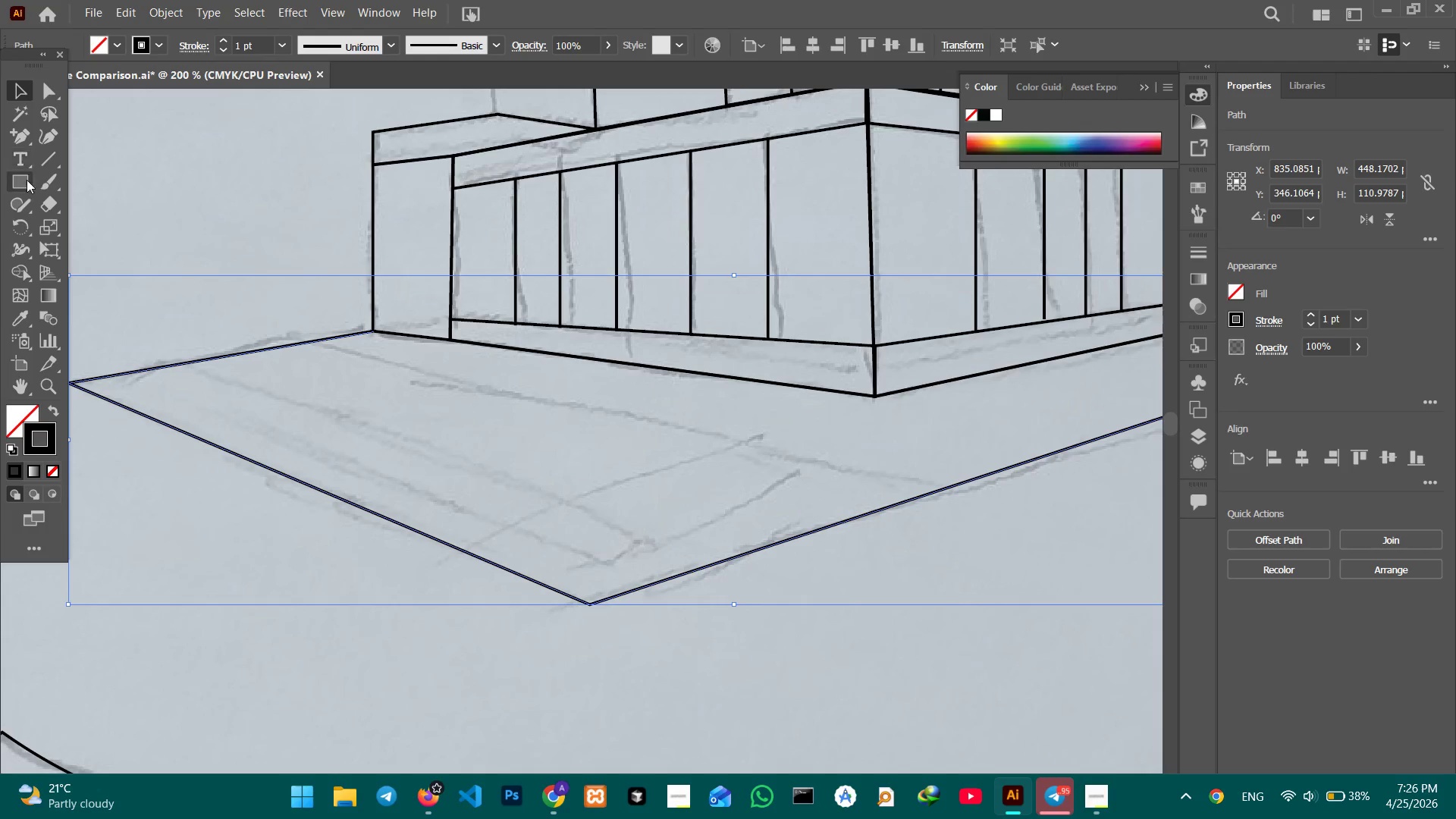 
left_click([27, 180])
 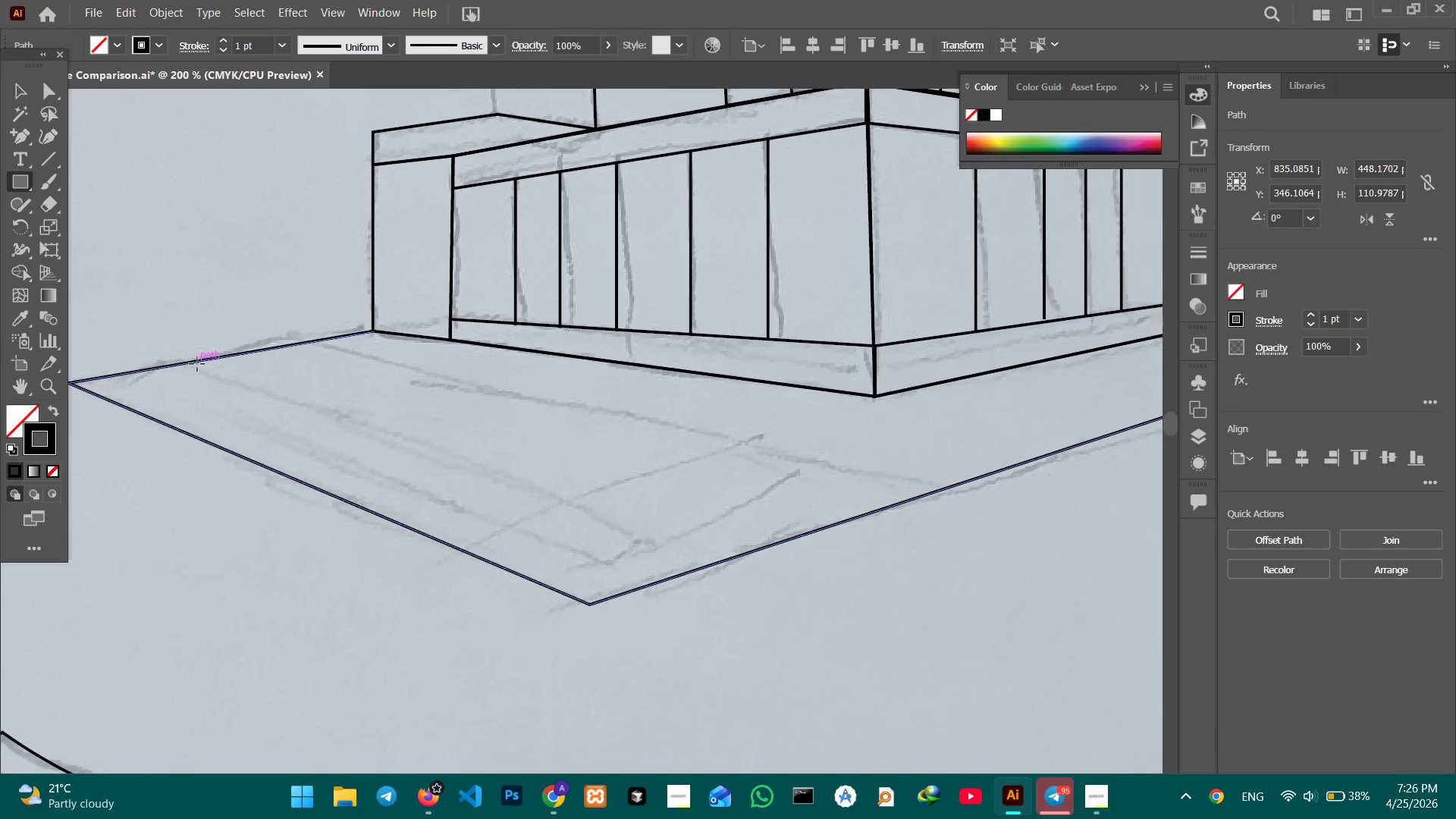 
left_click_drag(start_coordinate=[193, 358], to_coordinate=[701, 475])
 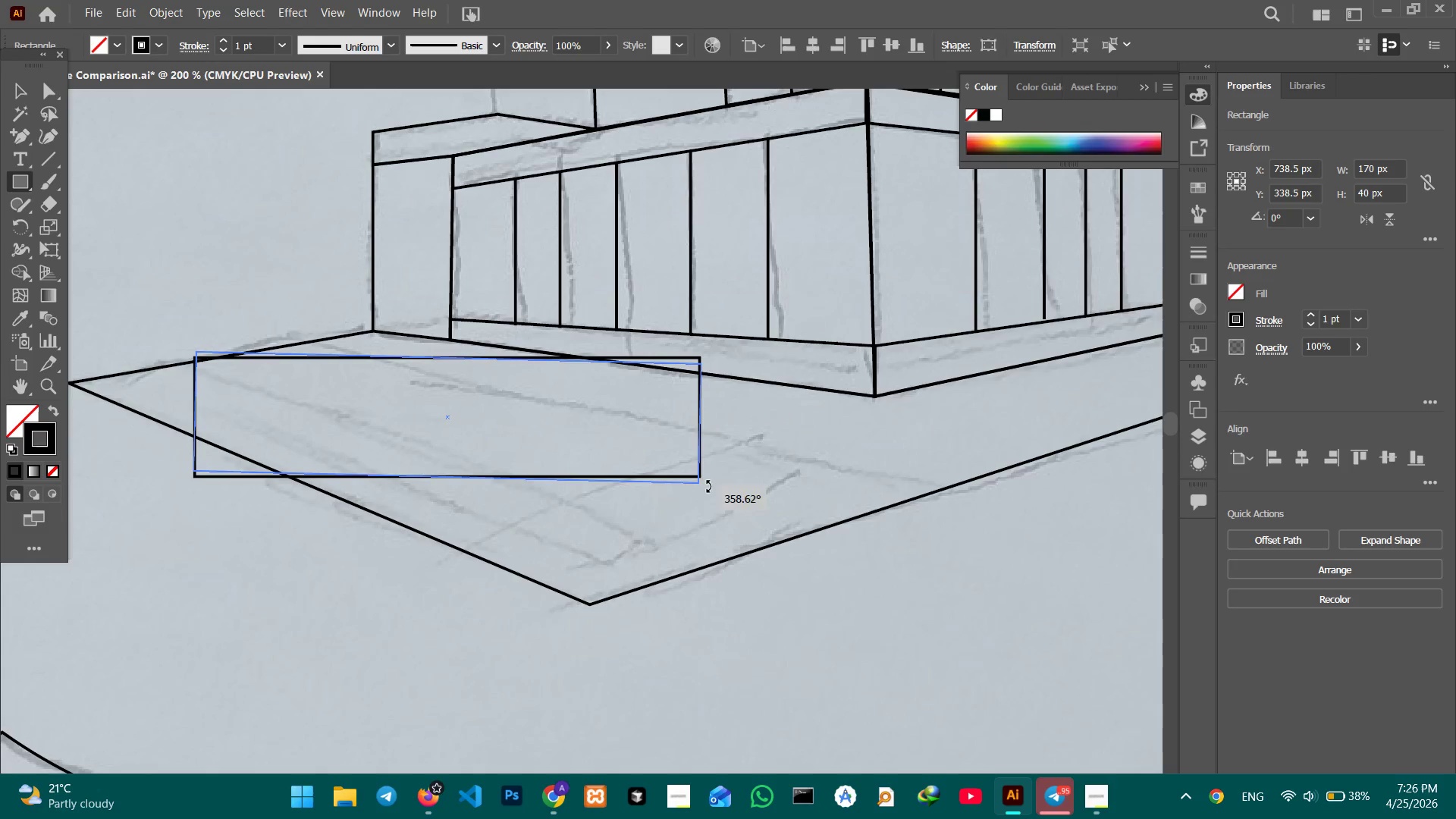 
left_click_drag(start_coordinate=[710, 481], to_coordinate=[608, 540])
 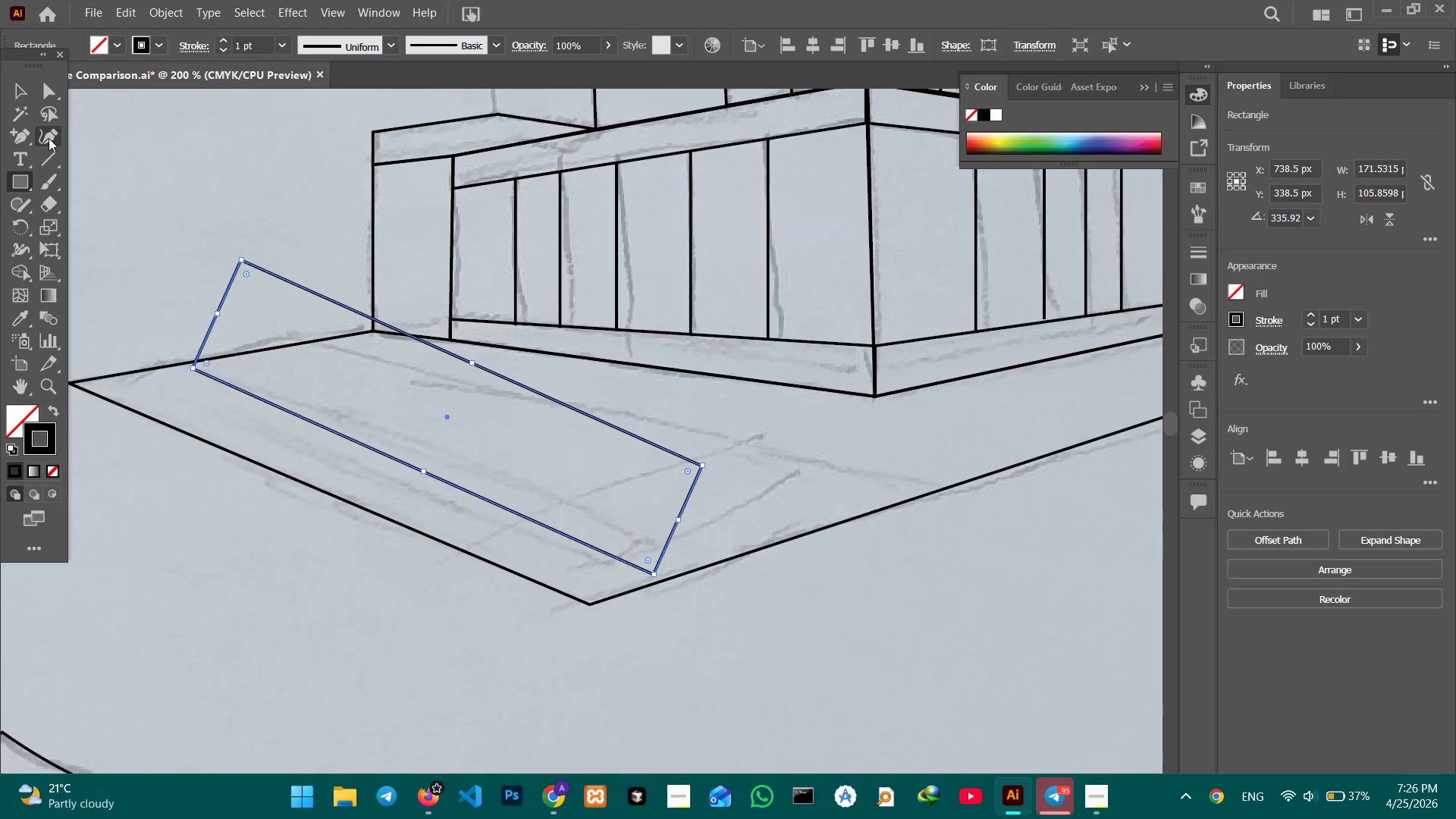 
left_click([49, 138])
 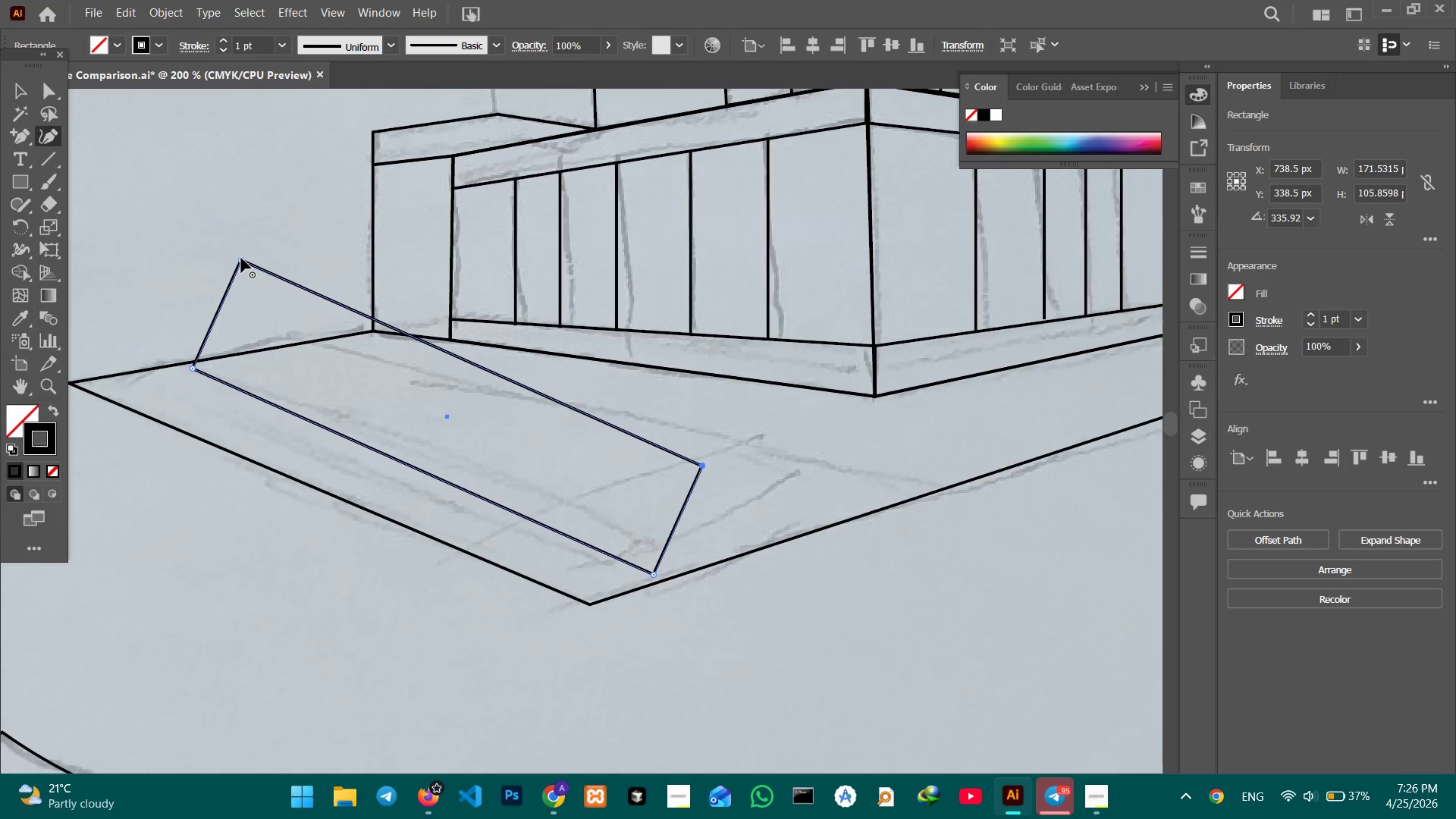 
left_click_drag(start_coordinate=[241, 258], to_coordinate=[319, 340])
 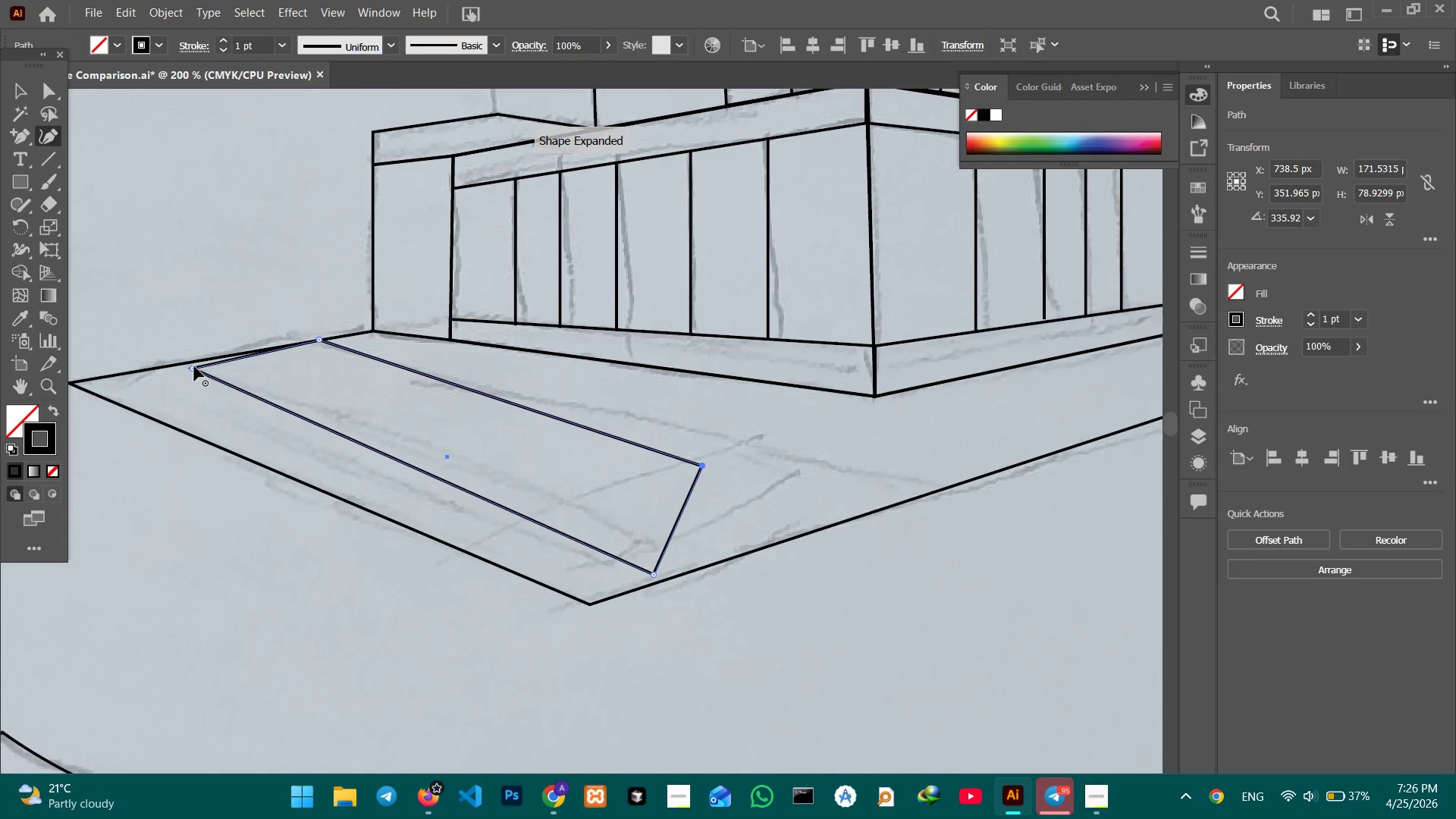 
left_click_drag(start_coordinate=[194, 366], to_coordinate=[187, 365])
 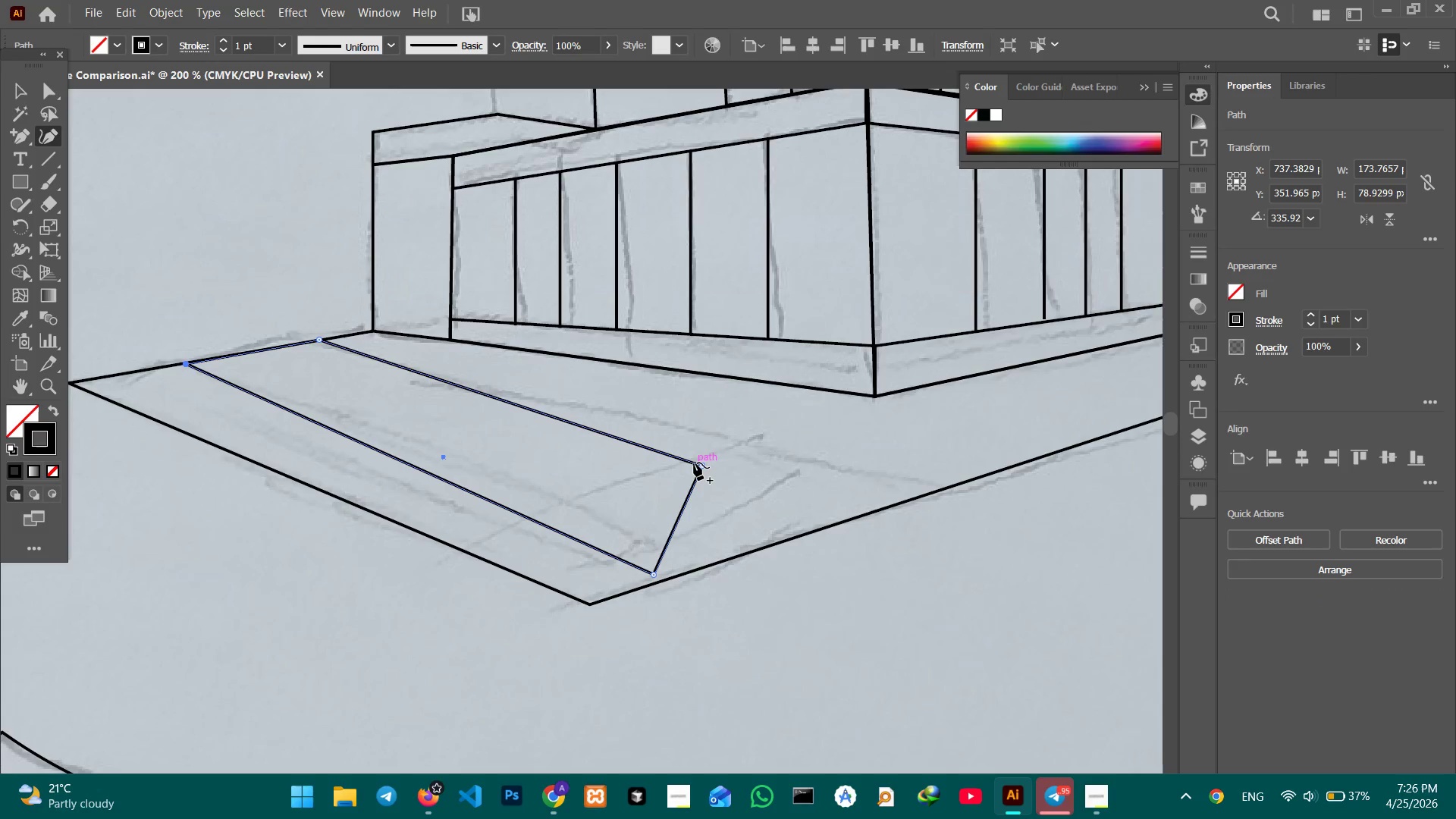 
left_click_drag(start_coordinate=[694, 463], to_coordinate=[796, 463])
 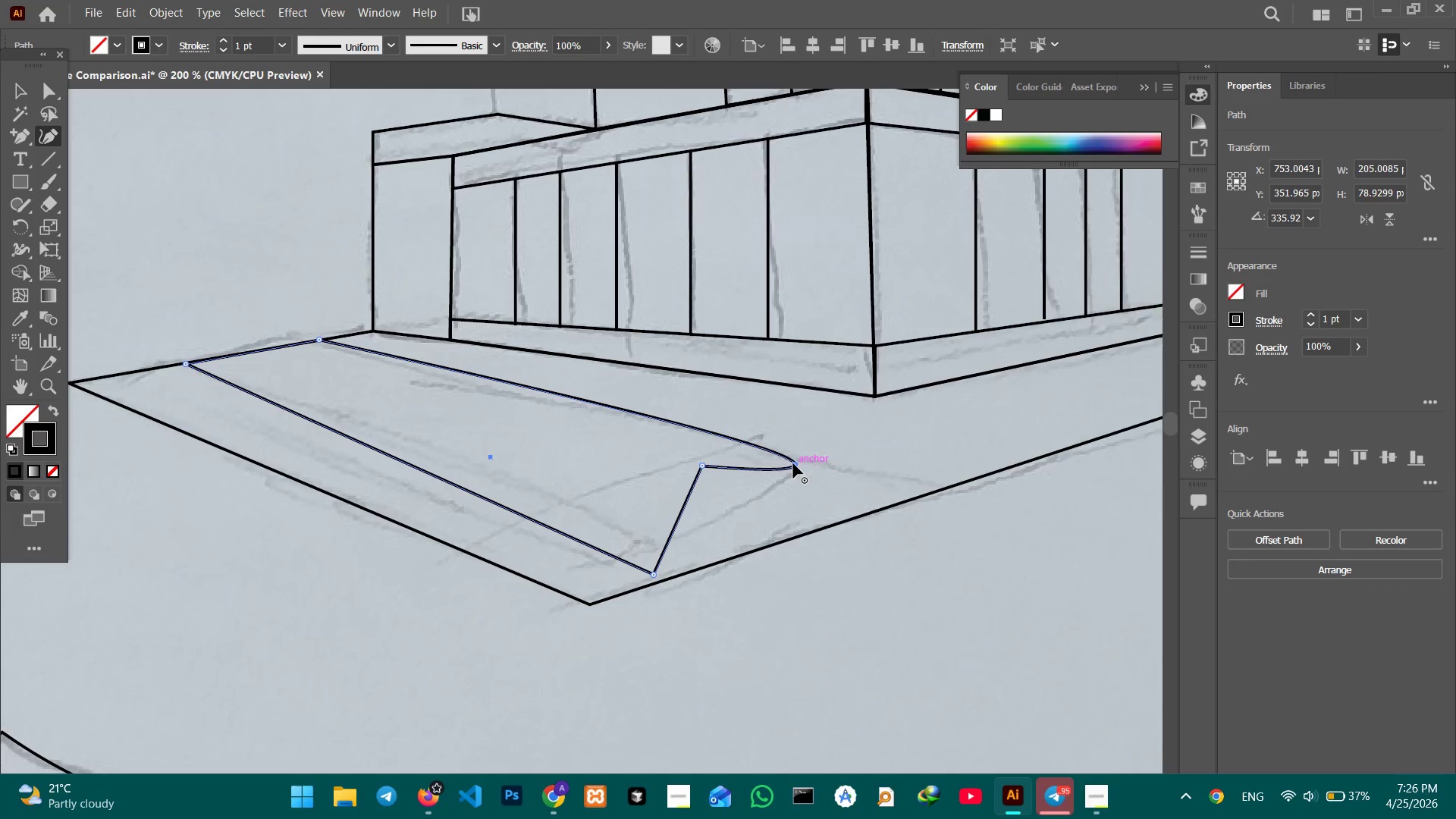 
key(Backspace)
 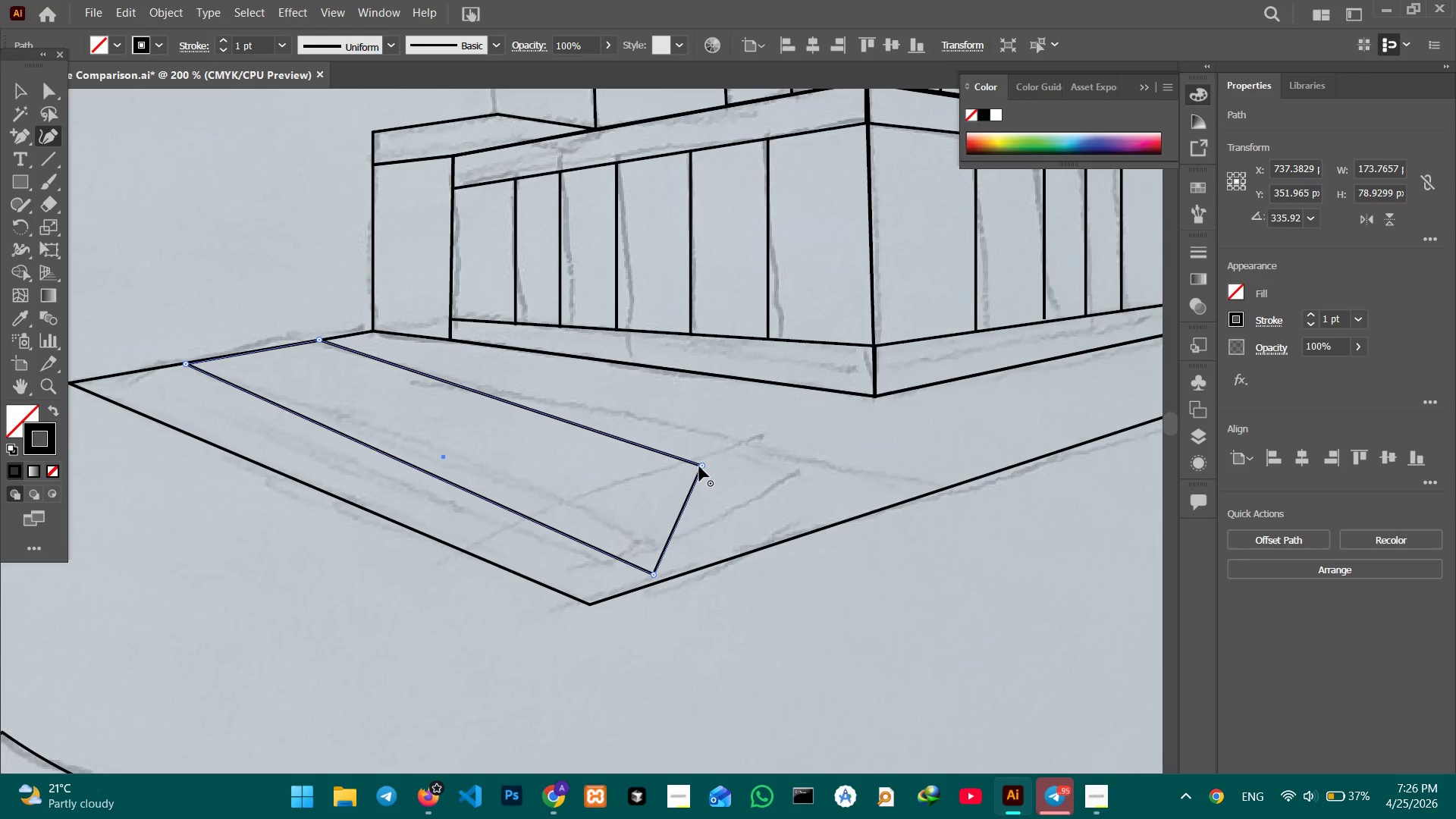 
left_click_drag(start_coordinate=[699, 466], to_coordinate=[800, 461])
 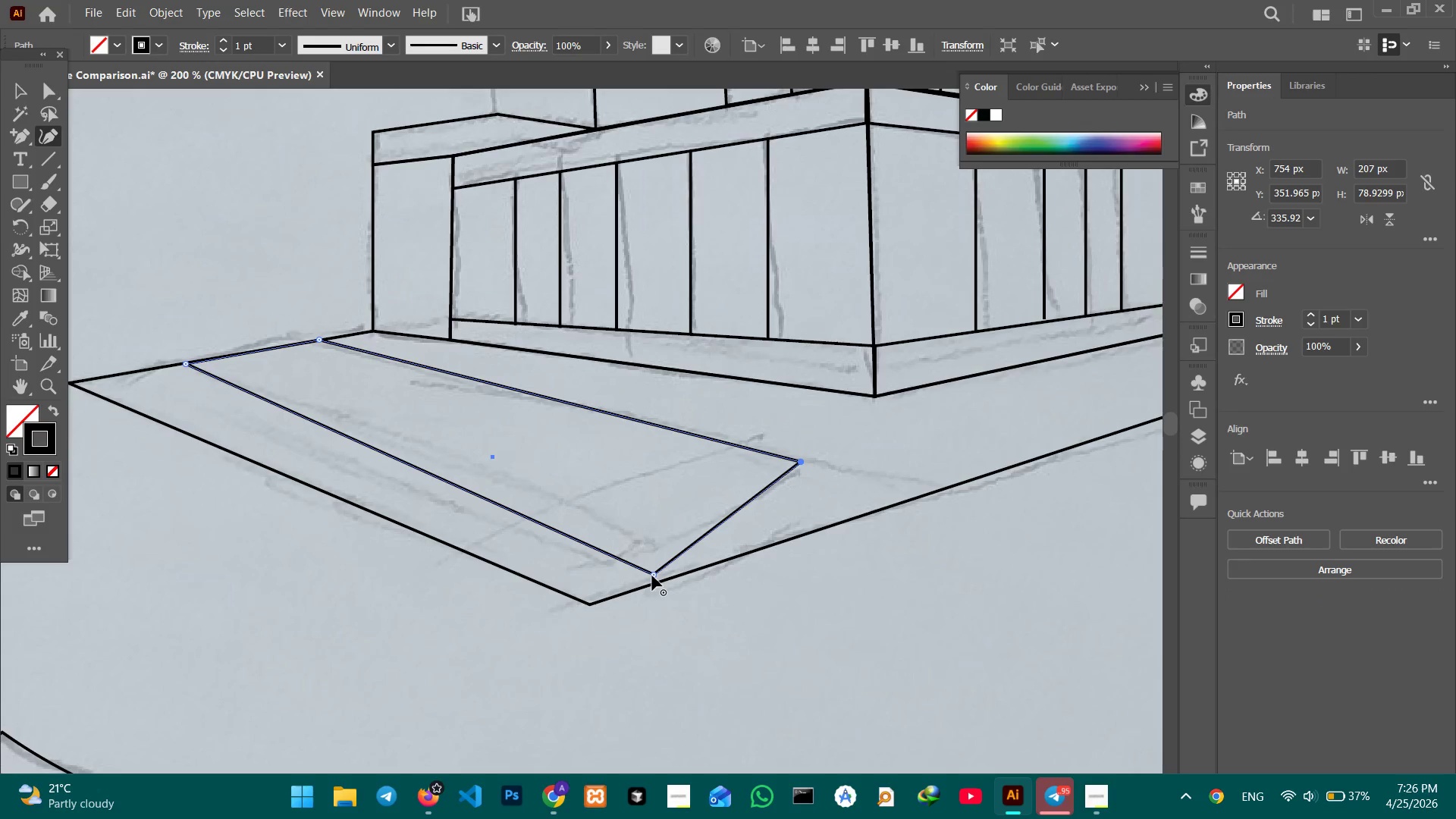 
left_click_drag(start_coordinate=[653, 576], to_coordinate=[639, 542])
 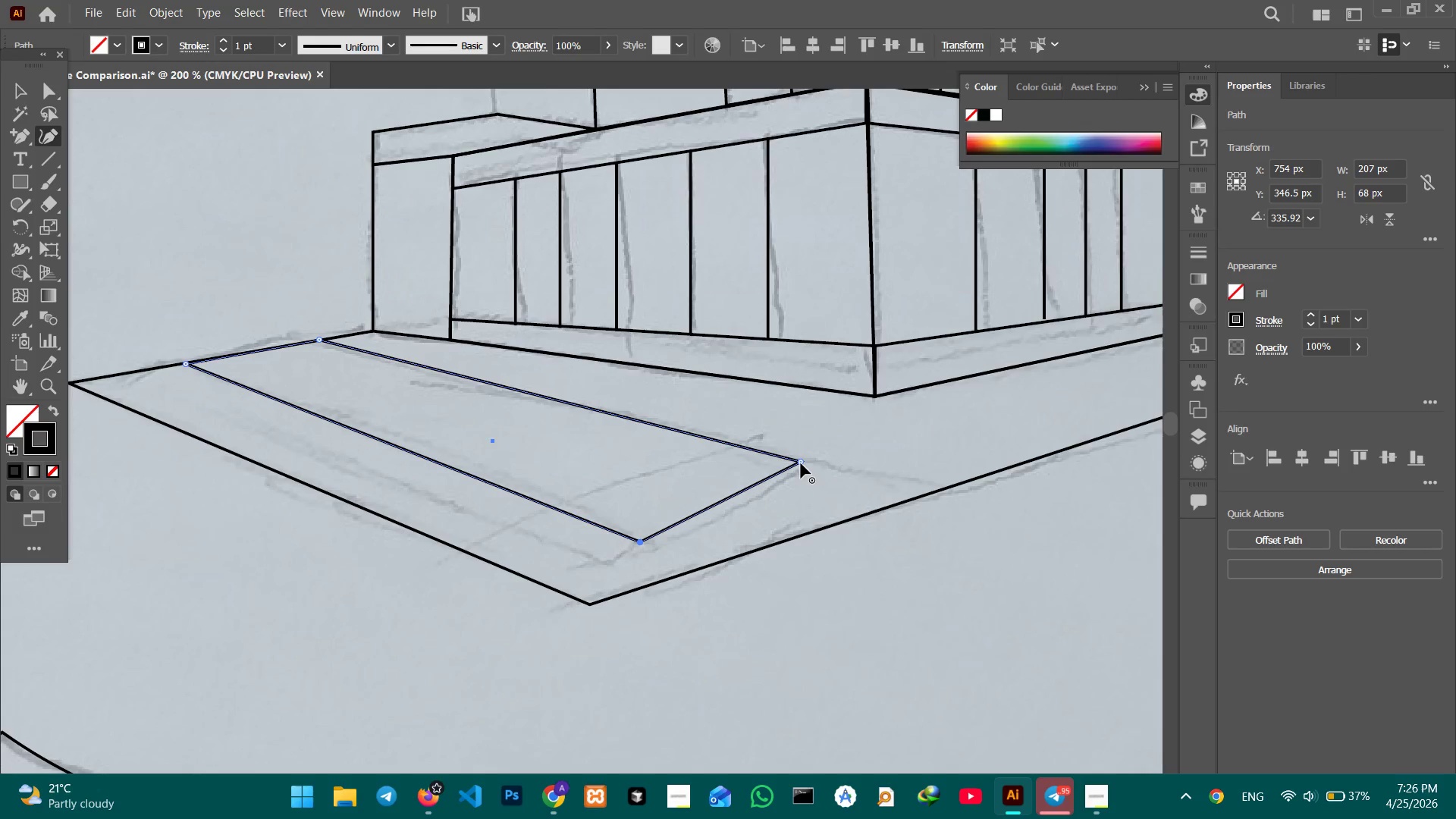 
left_click_drag(start_coordinate=[799, 463], to_coordinate=[815, 463])
 